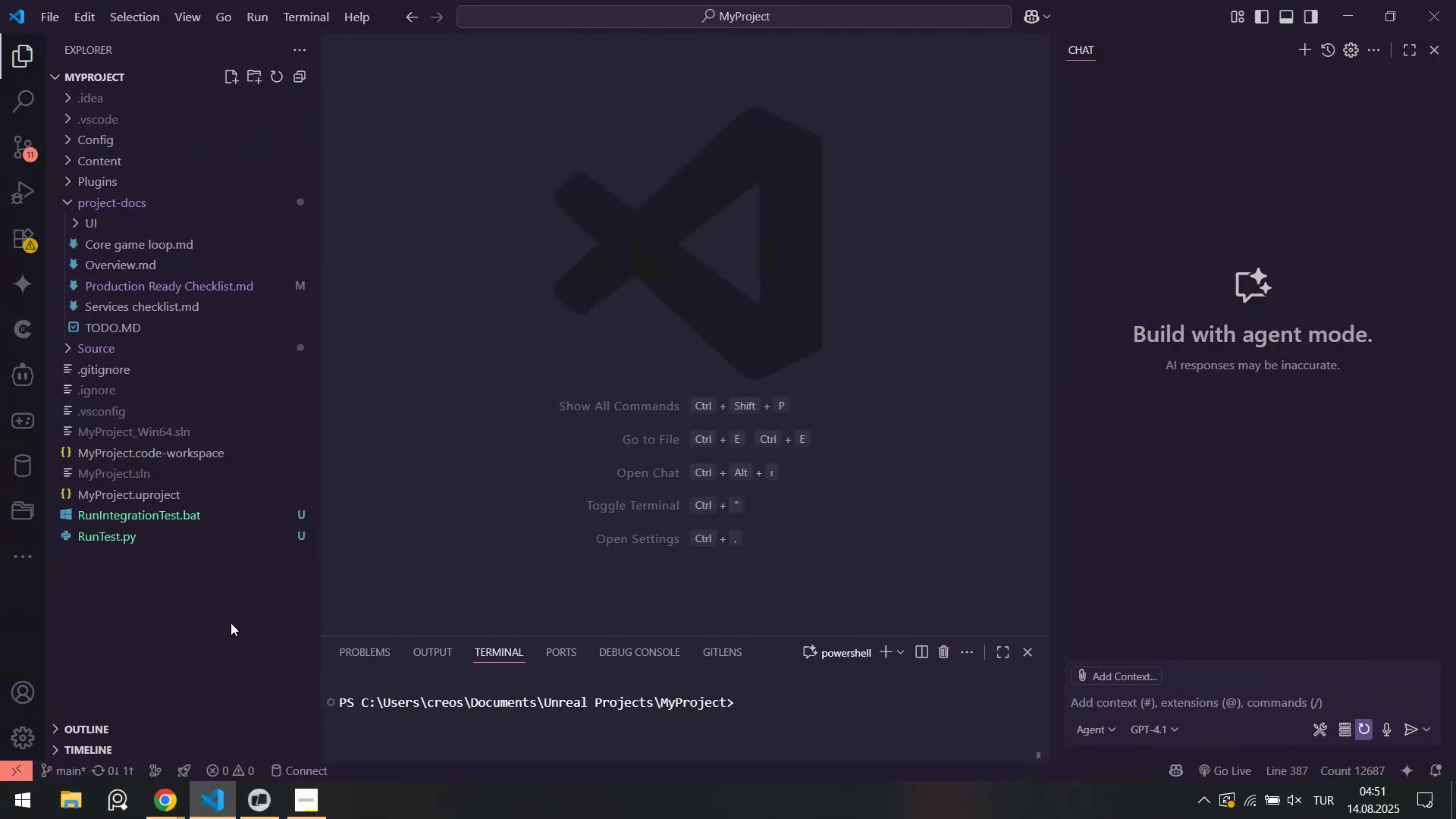 
right_click([233, 613])
 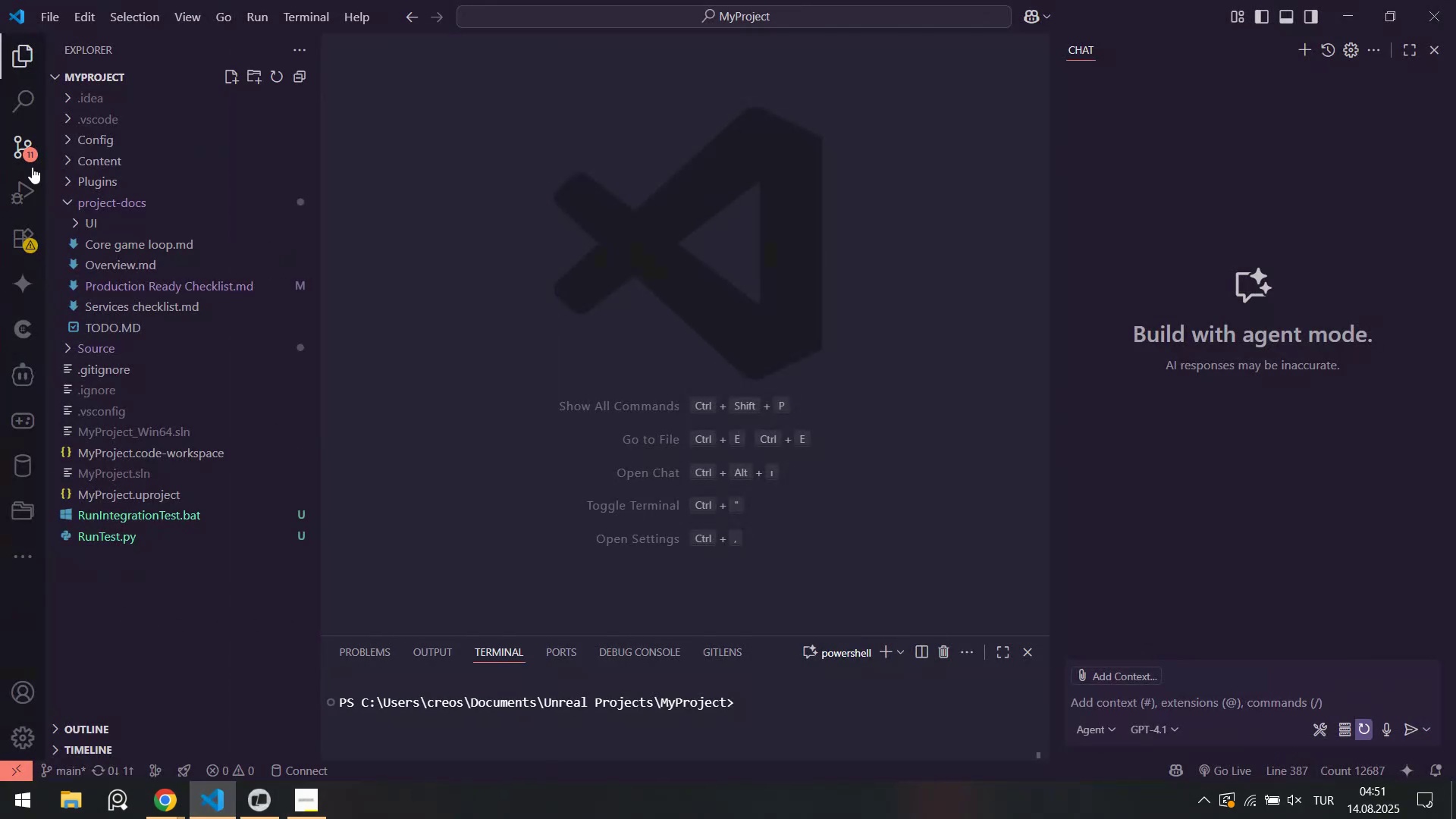 
left_click([21, 144])
 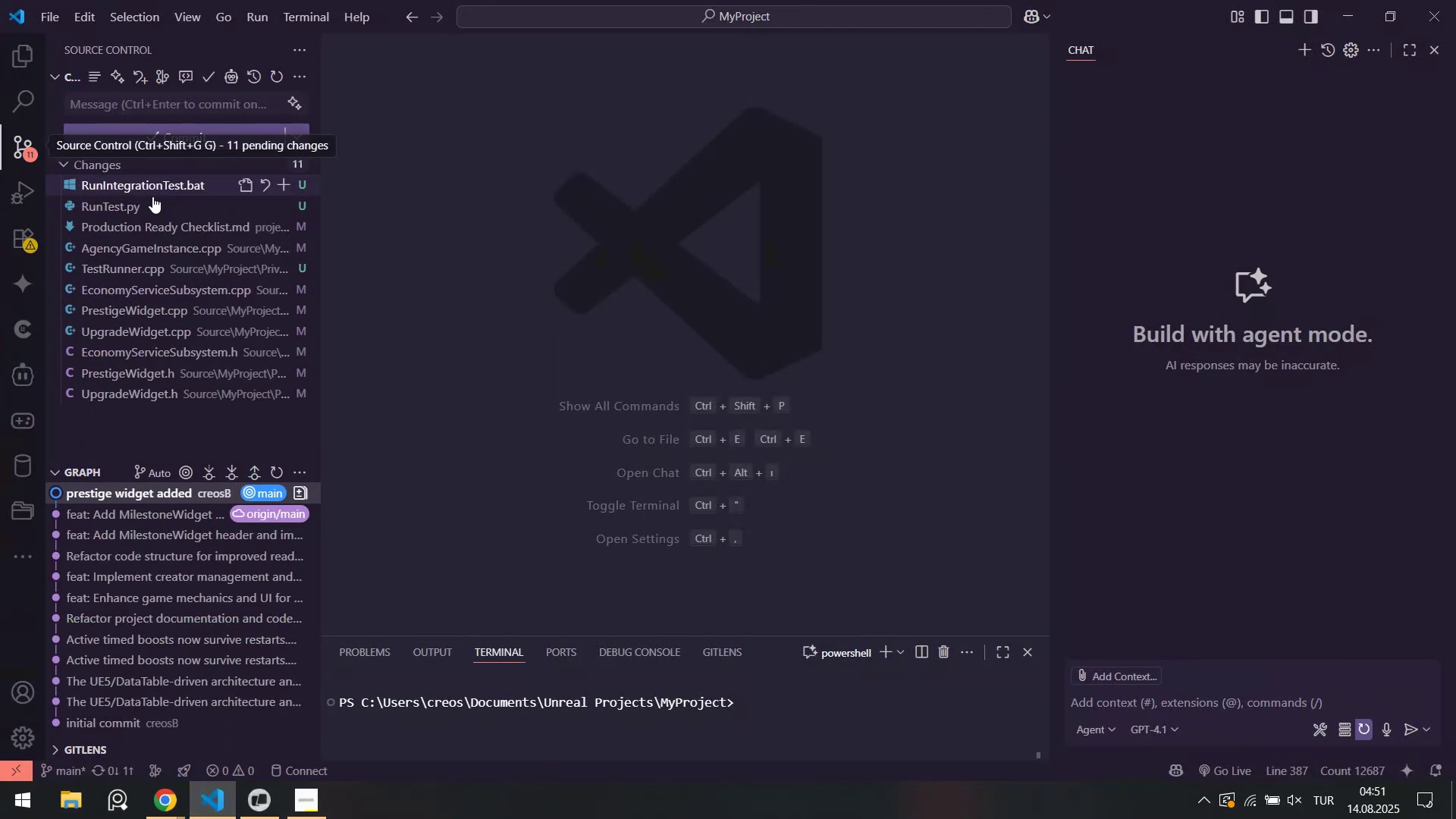 
right_click([440, 240])
 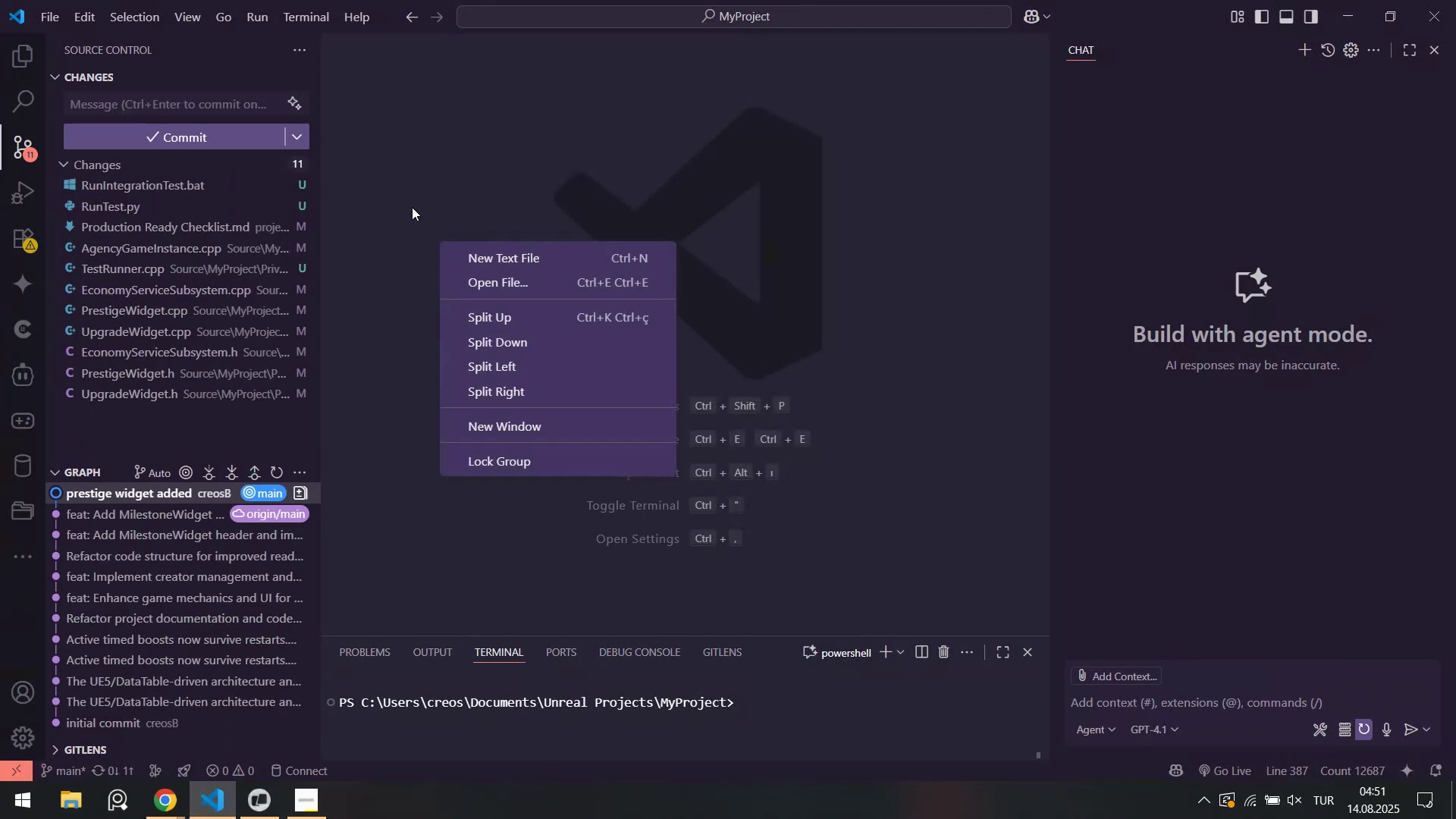 
left_click([412, 207])
 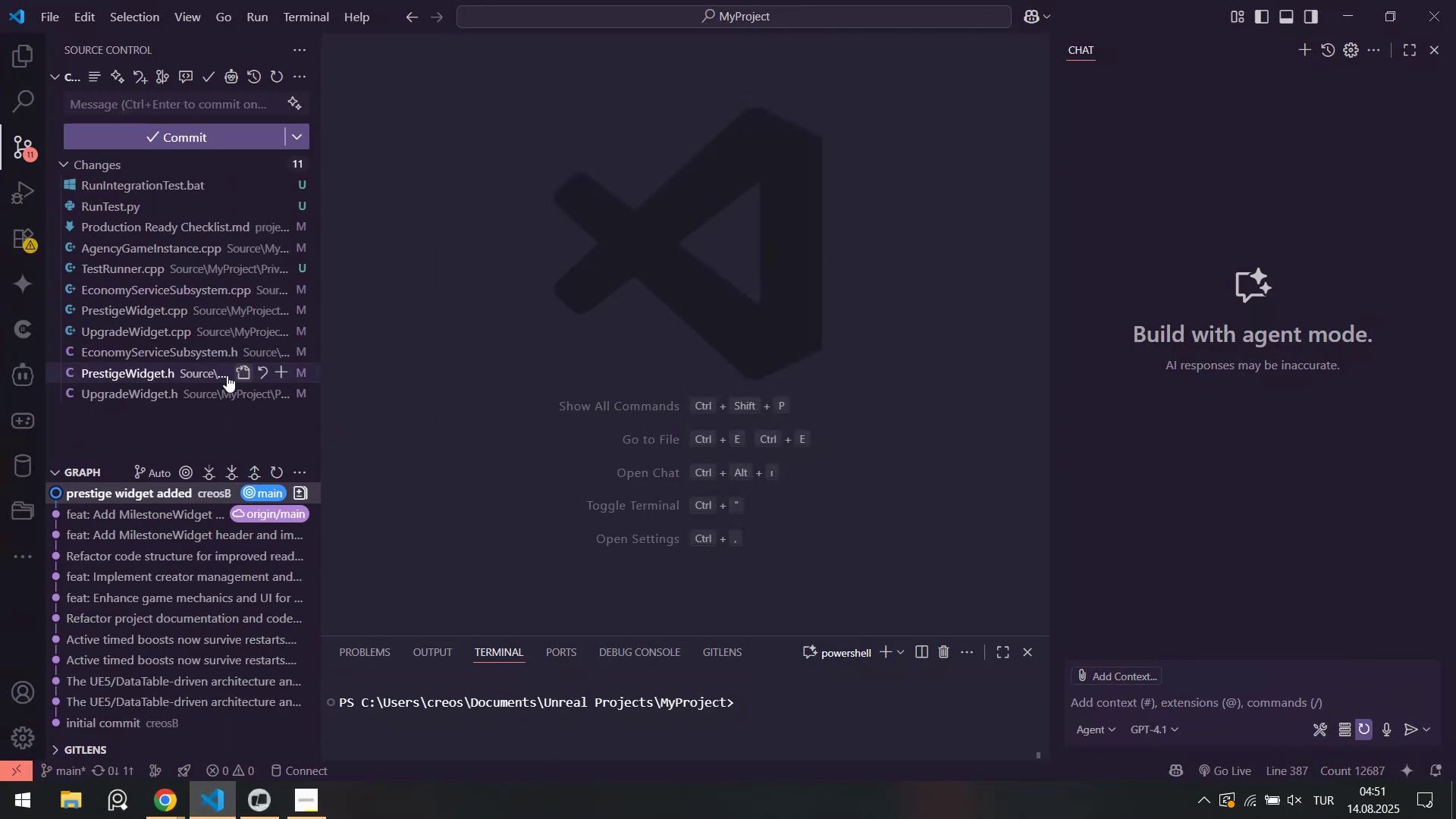 
left_click([142, 388])
 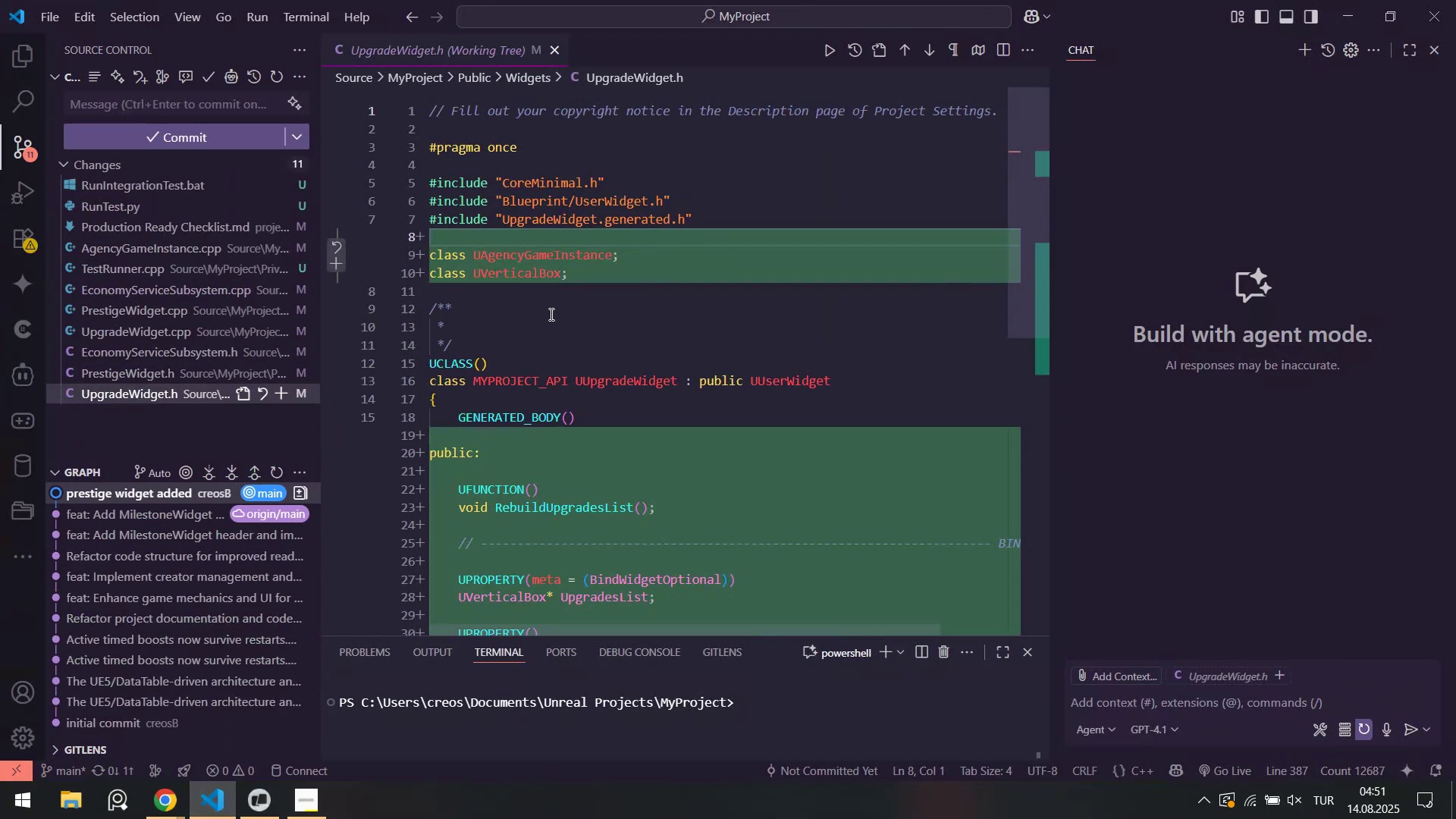 
scroll: coordinate [567, 306], scroll_direction: down, amount: 5.0
 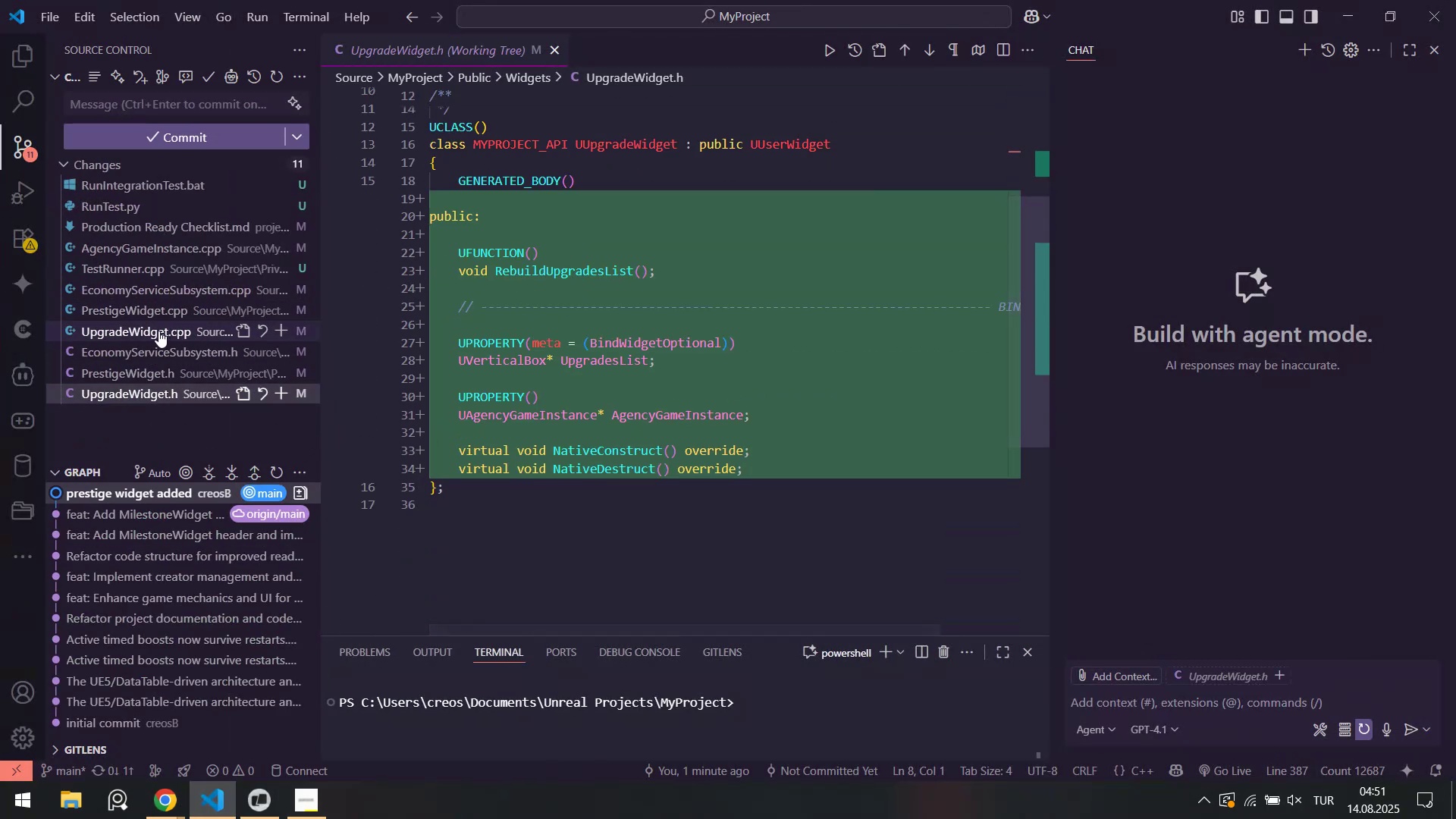 
left_click([143, 349])
 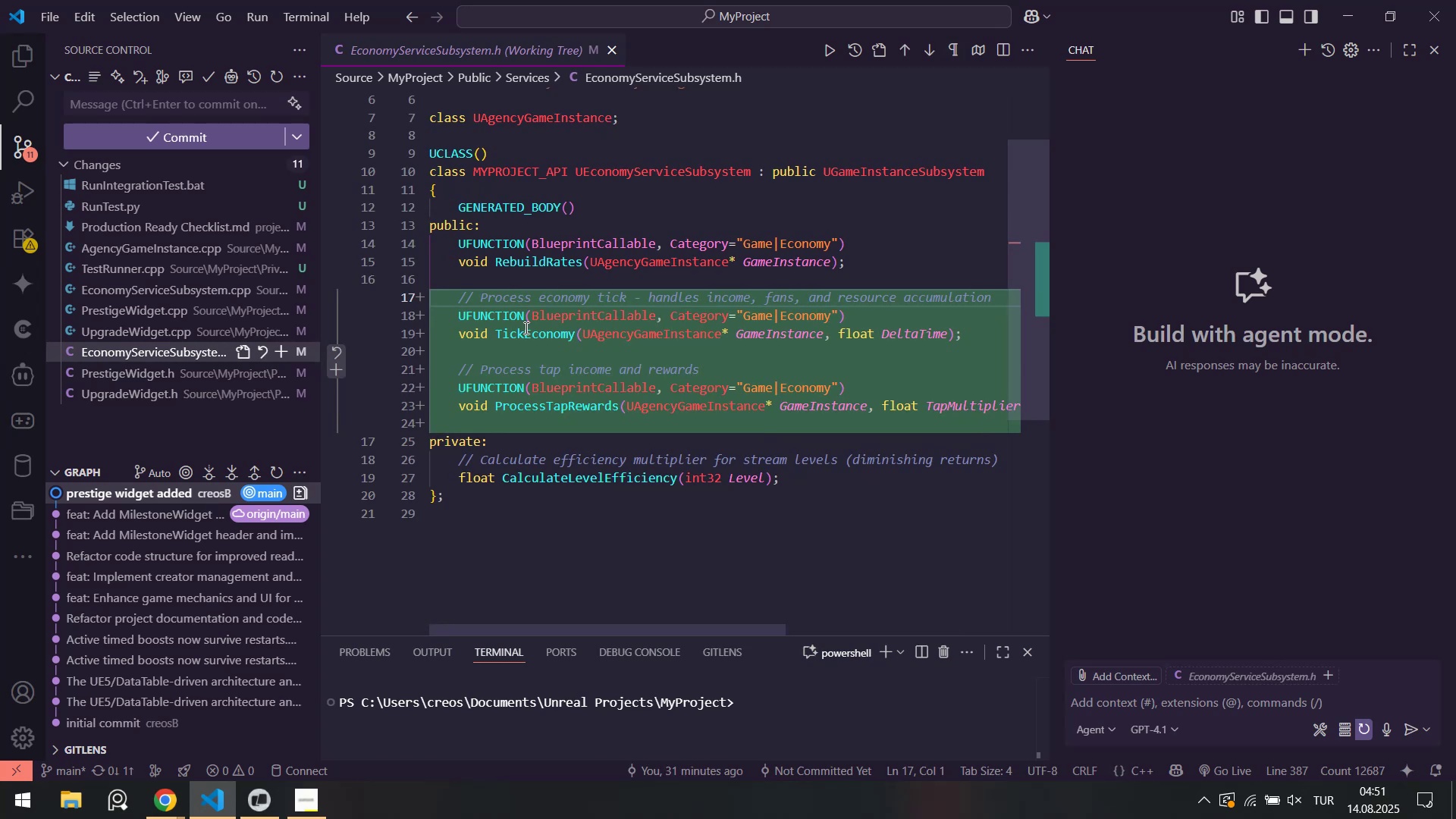 
scroll: coordinate [534, 294], scroll_direction: up, amount: 2.0
 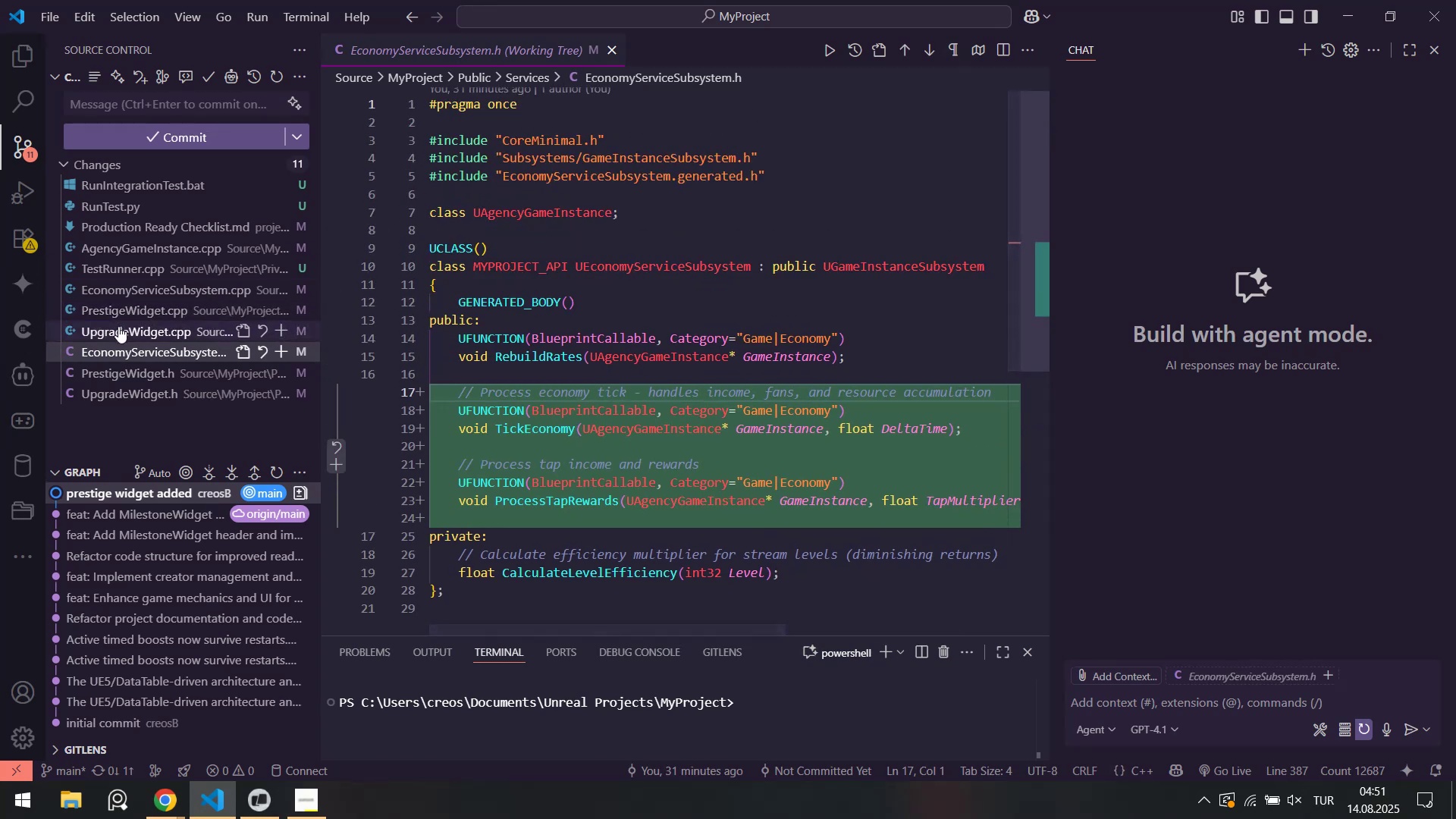 
left_click([132, 334])
 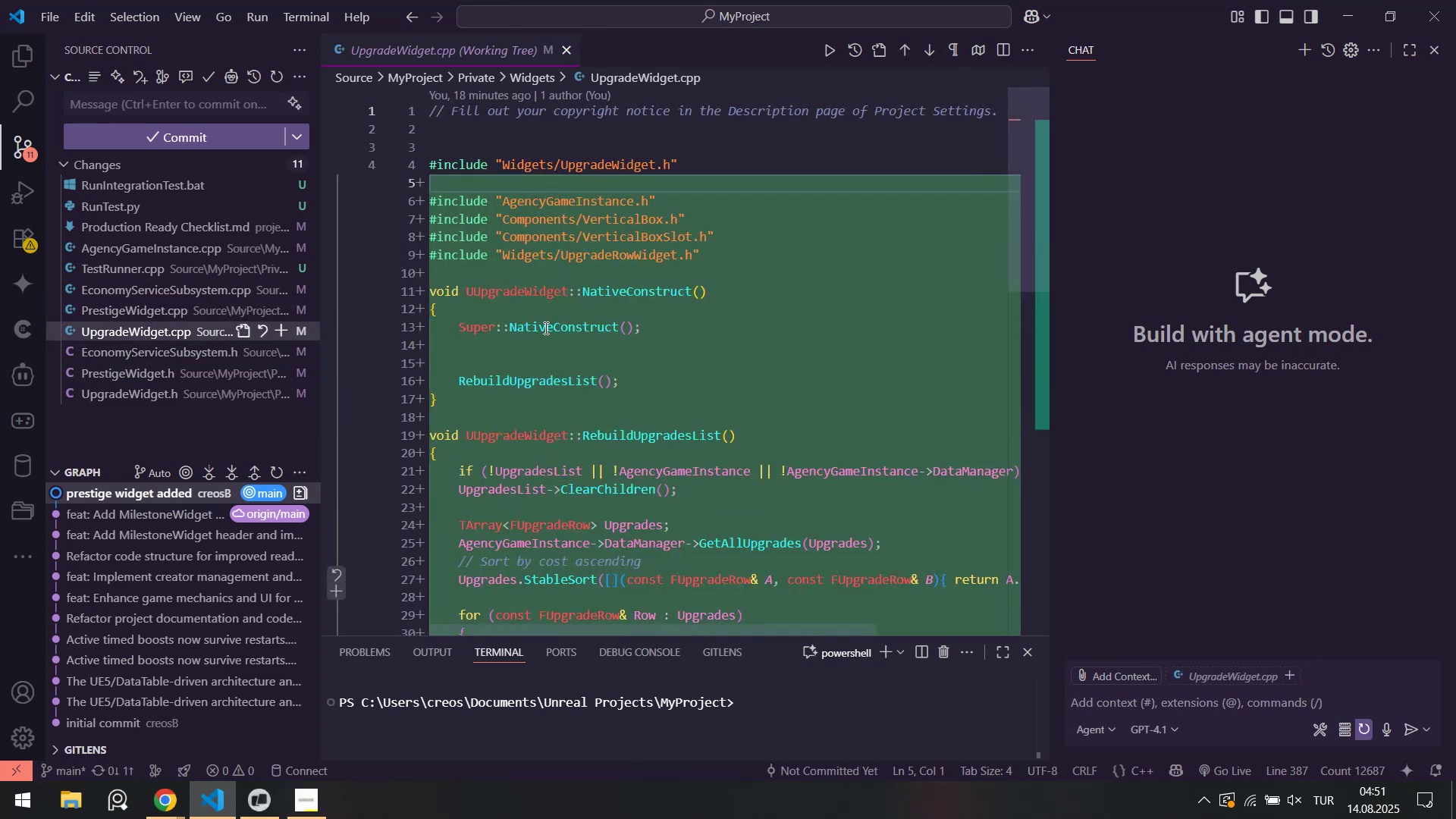 
scroll: coordinate [585, 325], scroll_direction: down, amount: 6.0
 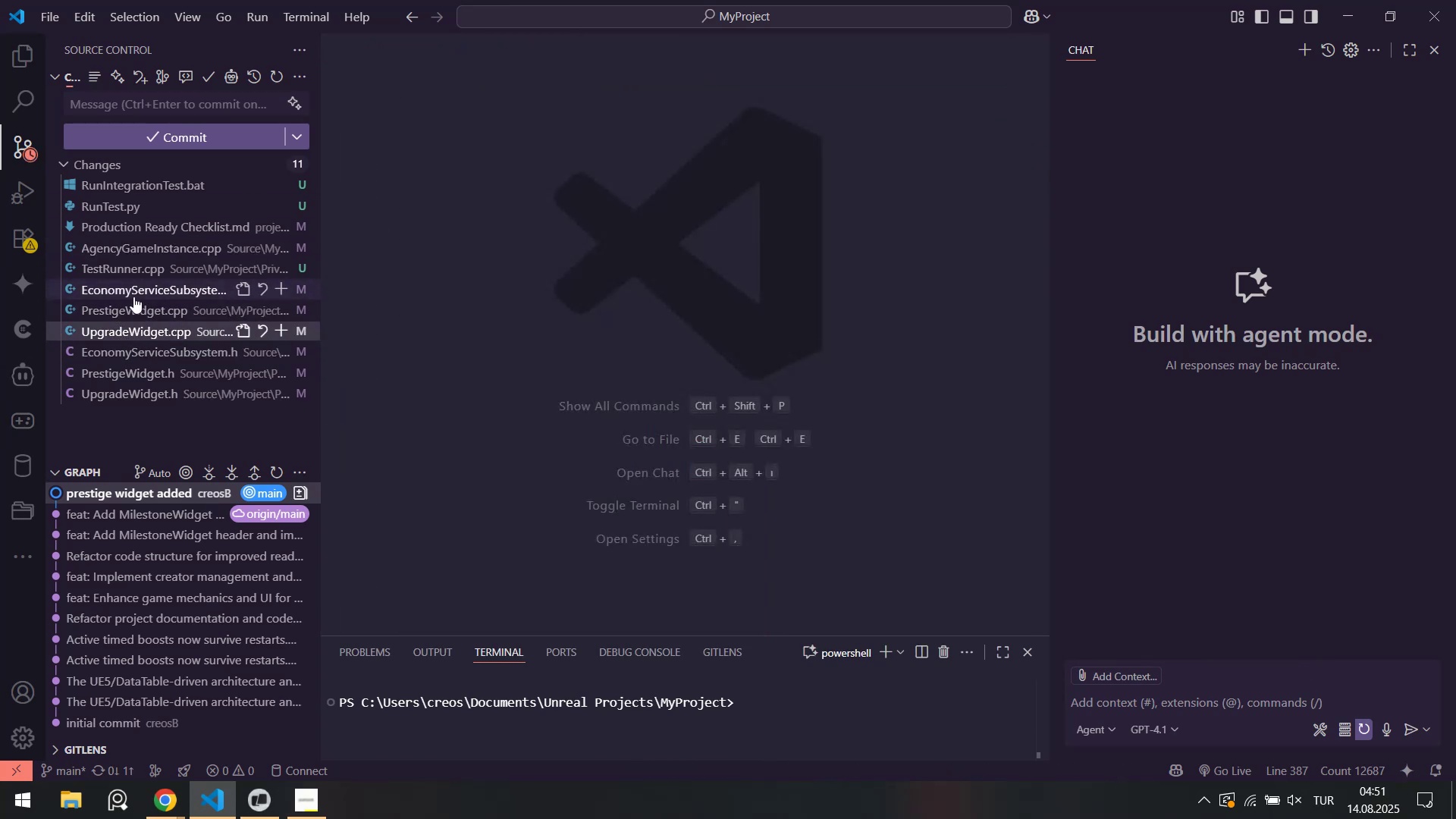 
left_click([129, 328])
 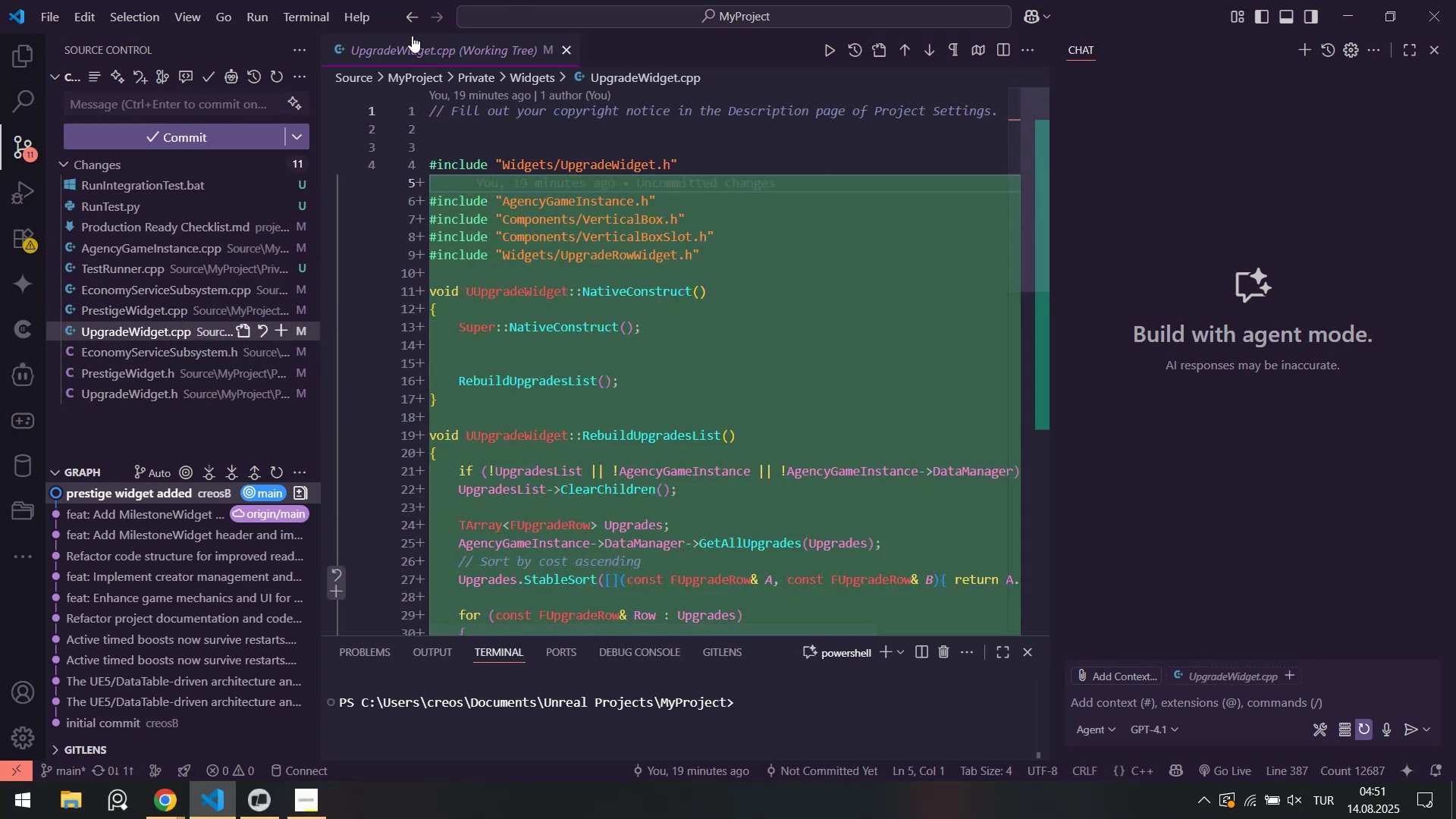 
middle_click([411, 40])
 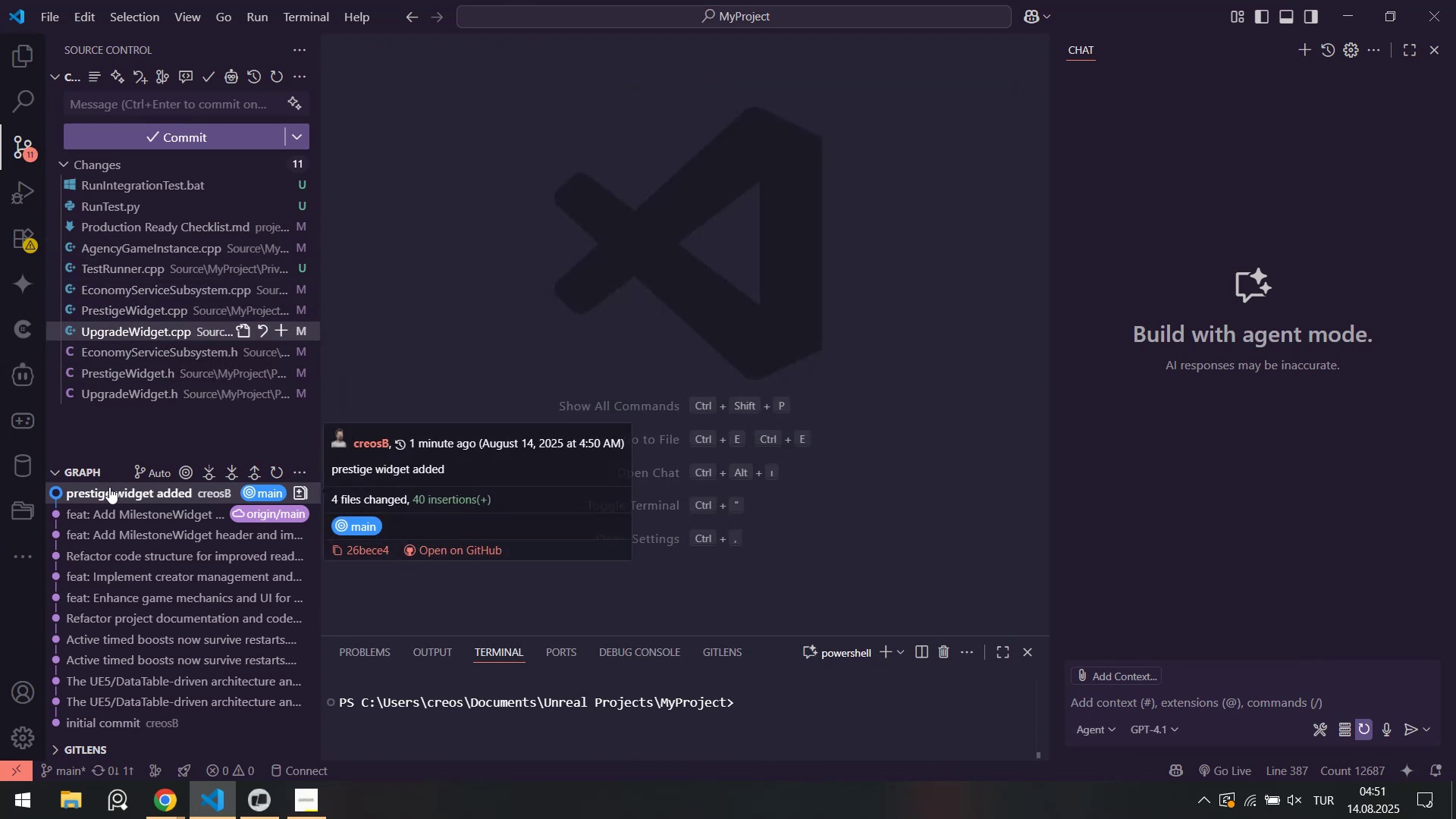 
left_click([109, 487])
 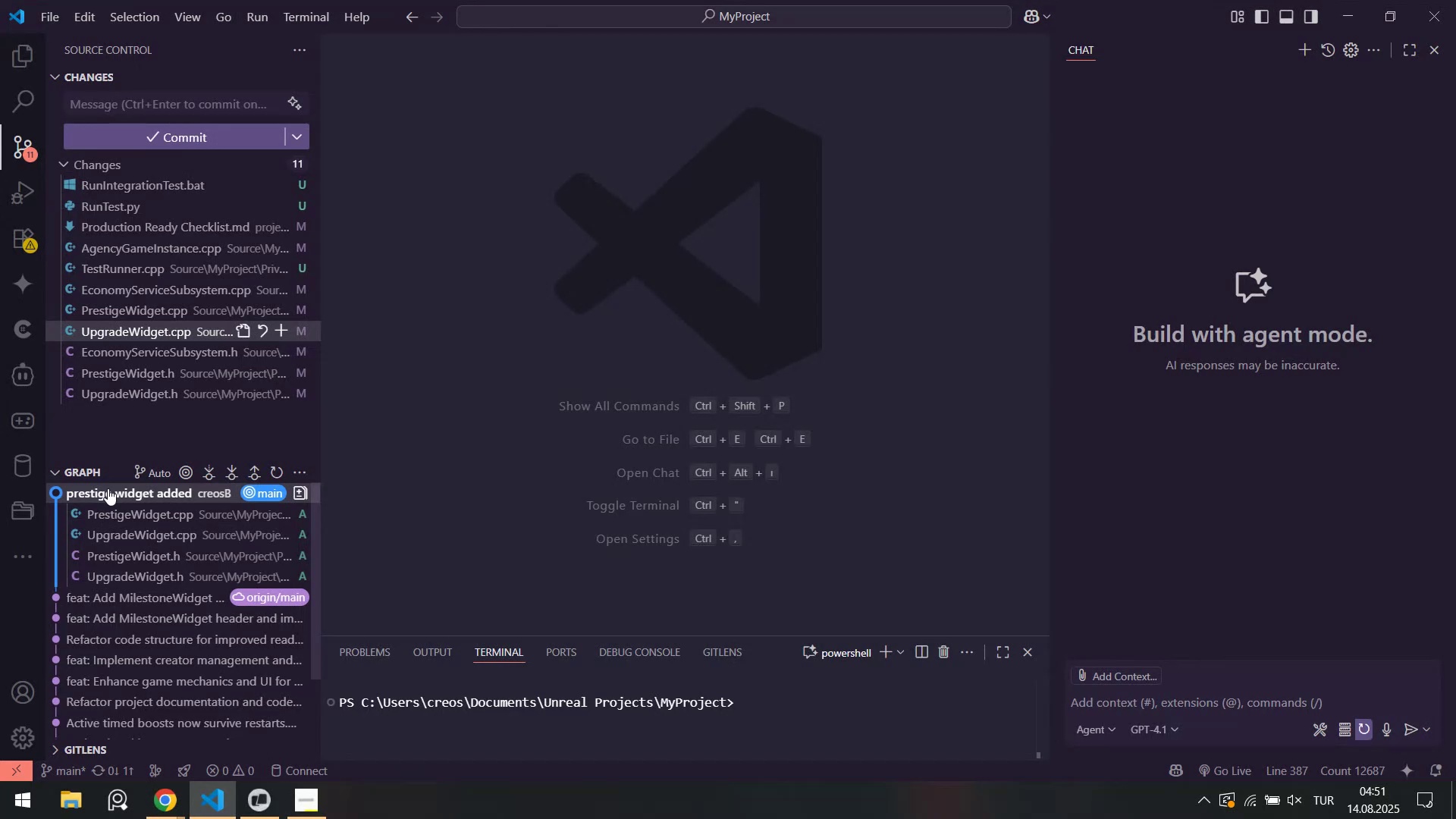 
right_click([108, 488])
 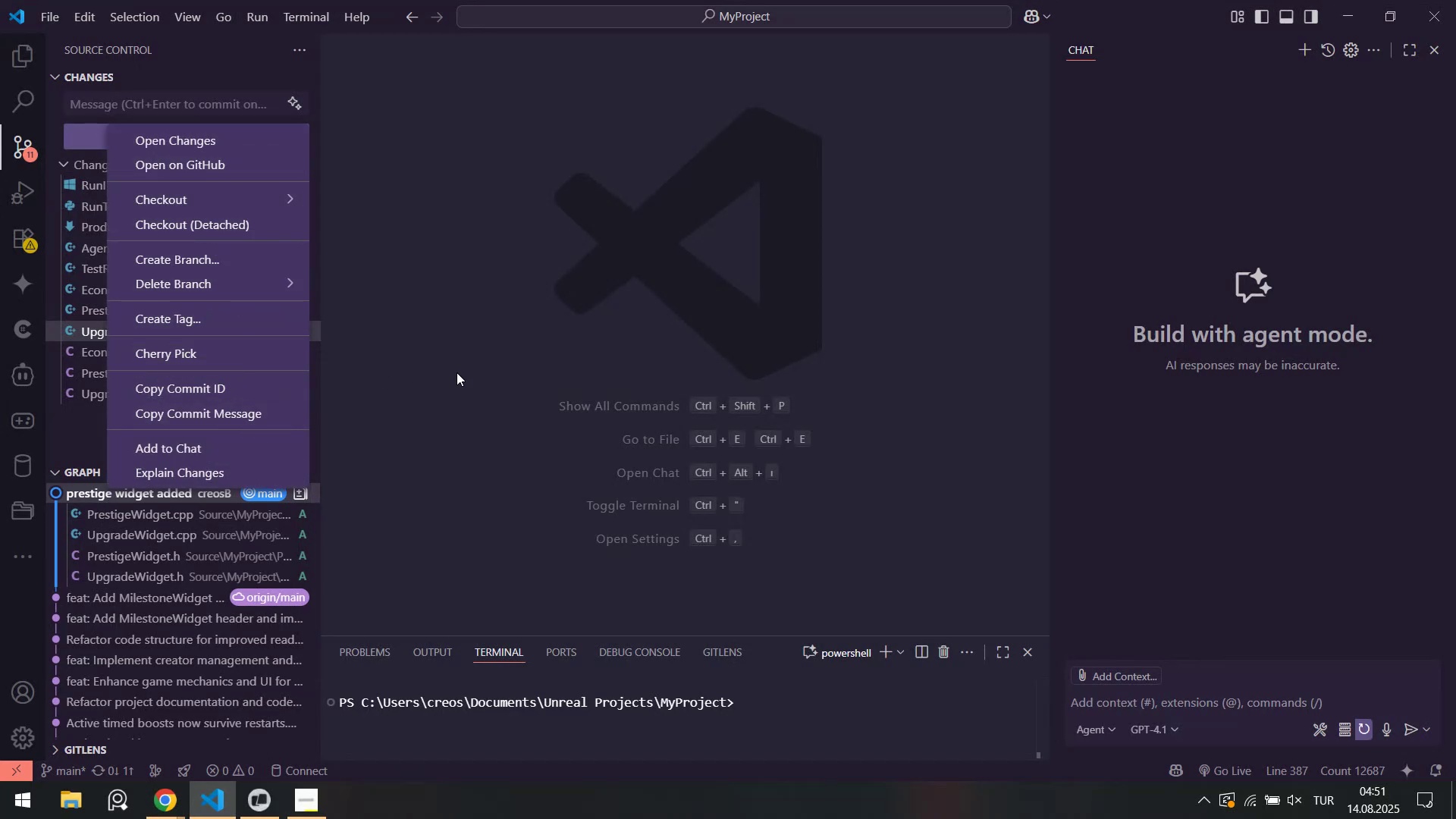 
left_click([453, 374])
 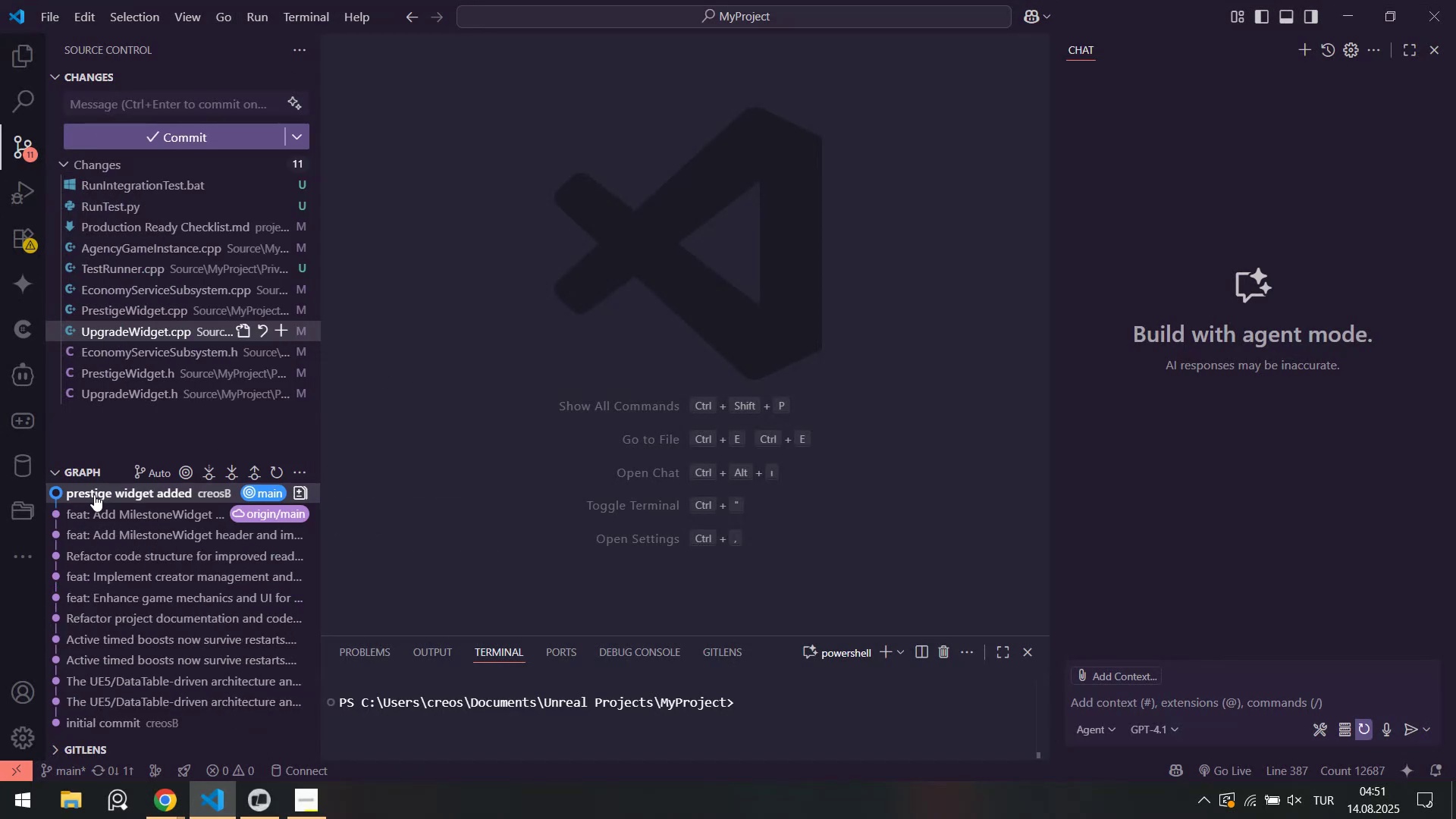 
left_click([519, 403])
 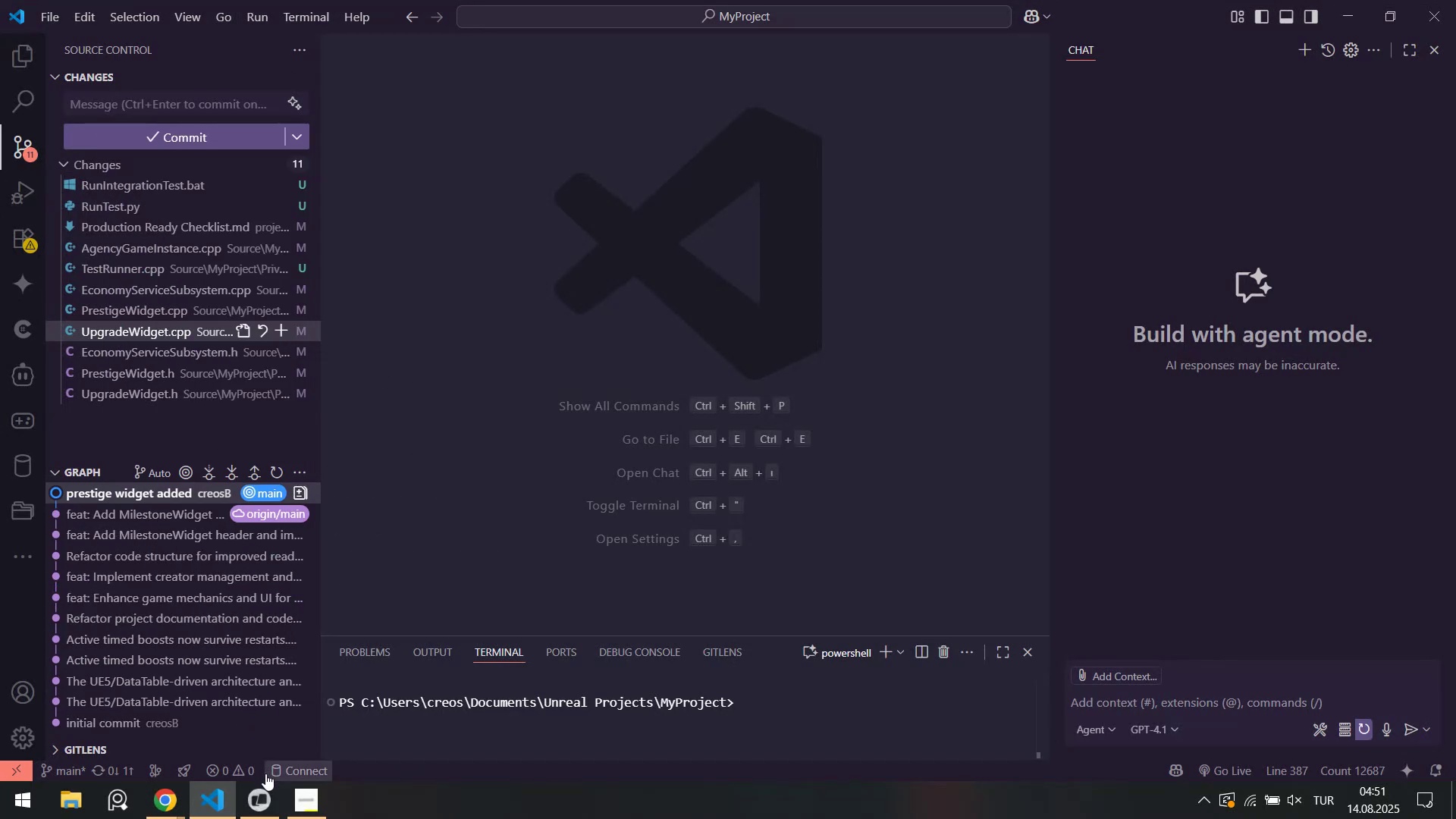 
left_click([260, 788])
 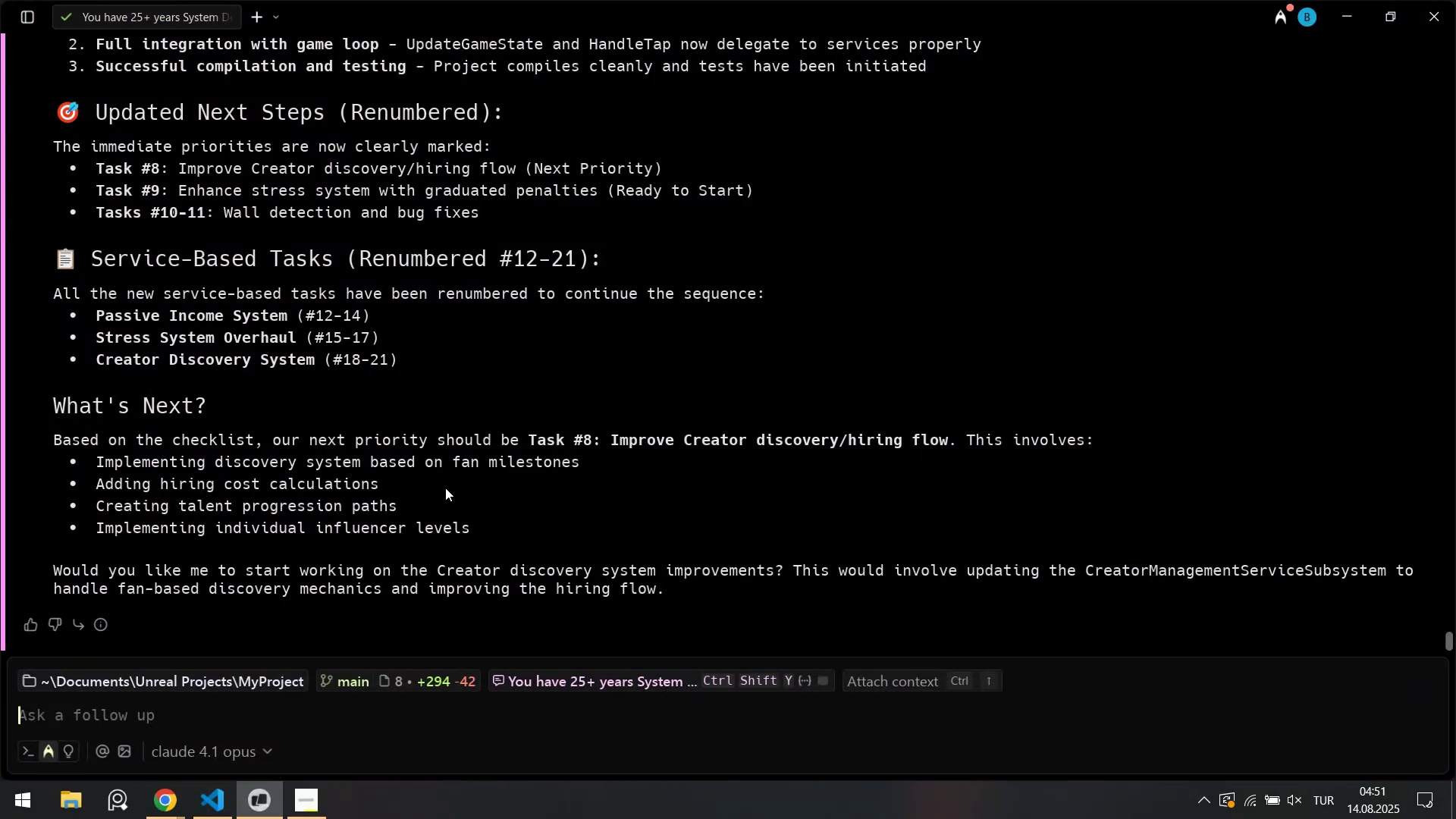 
scroll: coordinate [379, 455], scroll_direction: up, amount: 11.0
 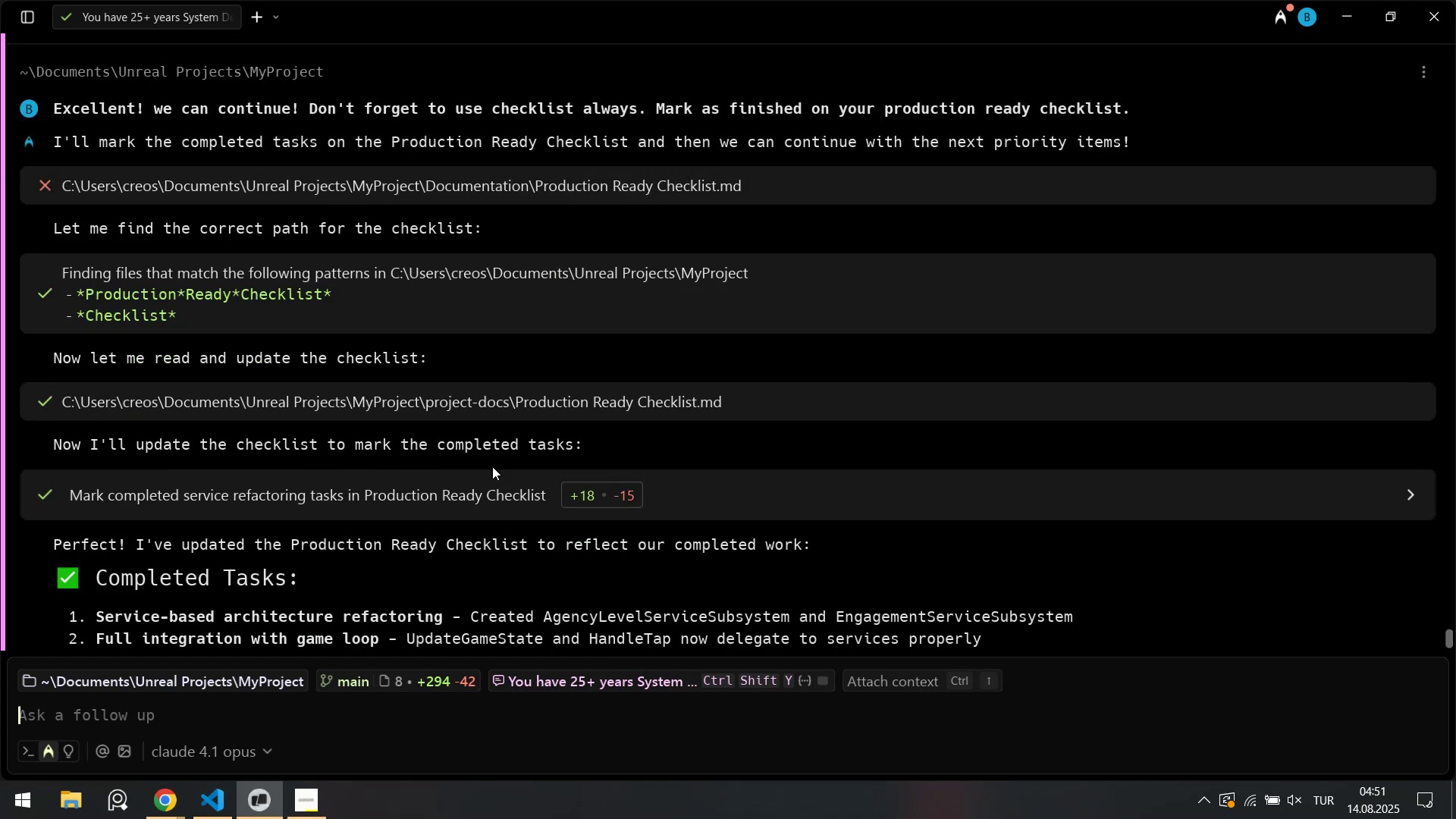 
scroll: coordinate [471, 458], scroll_direction: down, amount: 16.0
 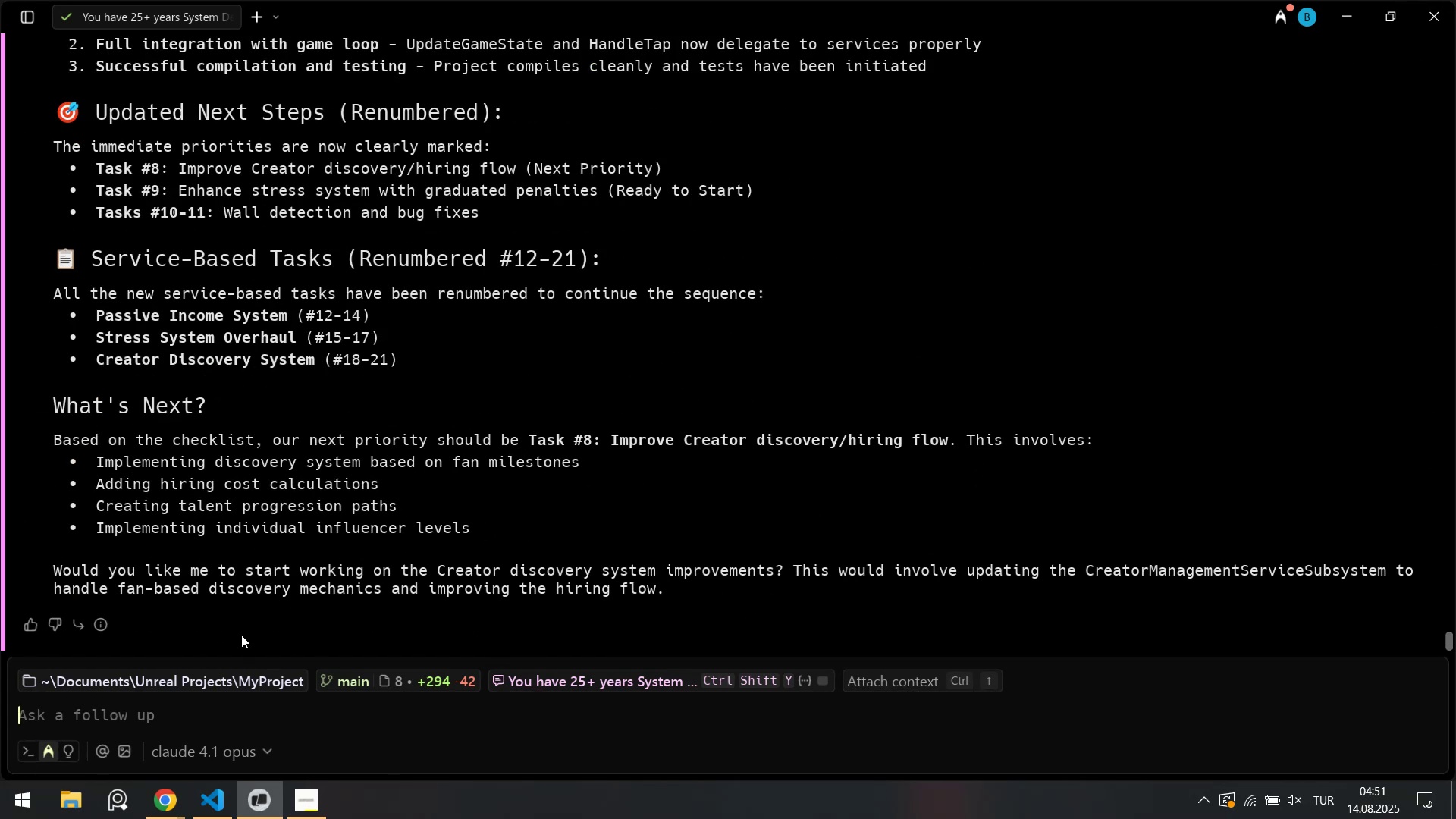 
scroll: coordinate [293, 460], scroll_direction: up, amount: 2.0
 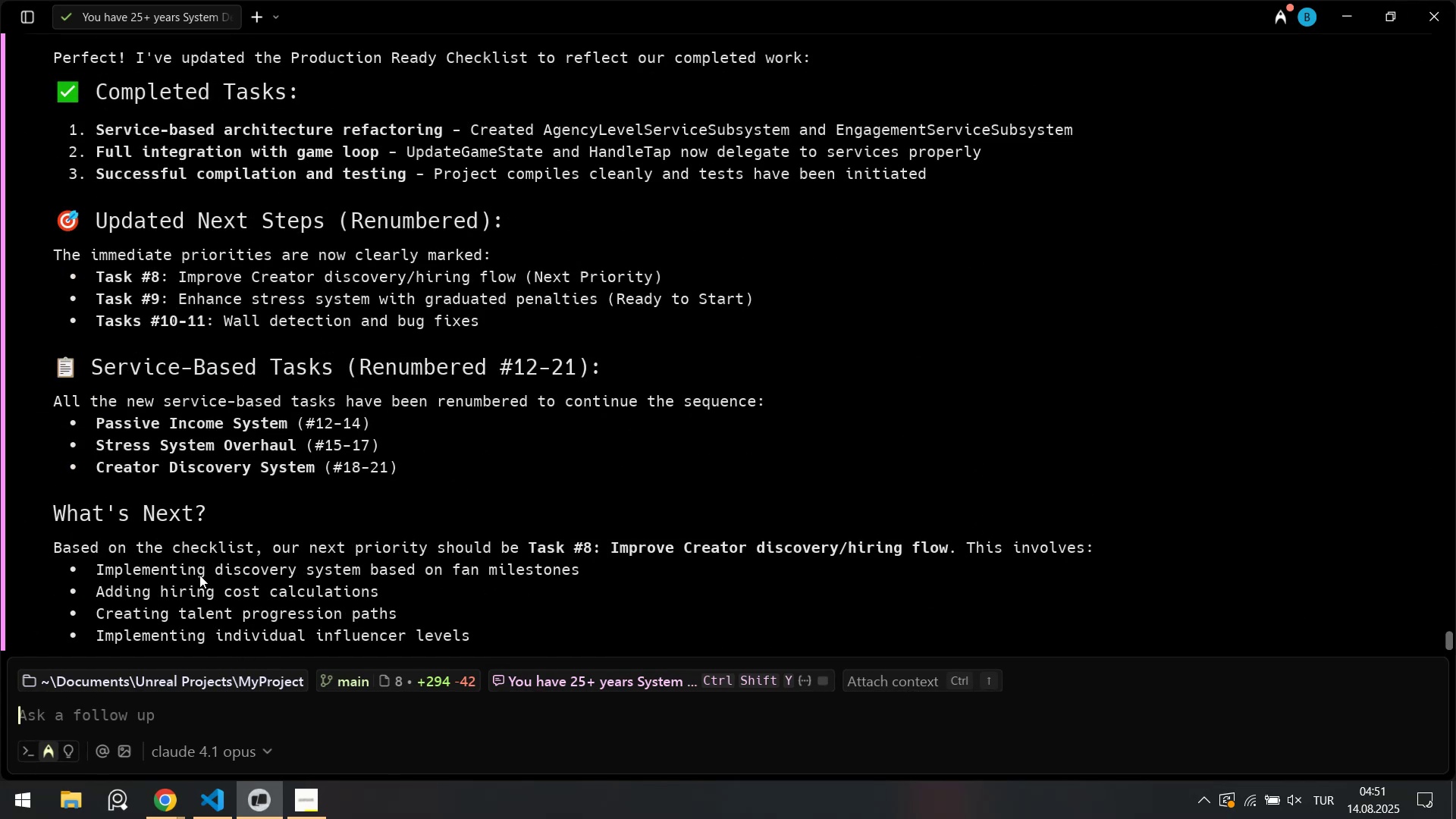 
left_click([219, 805])
 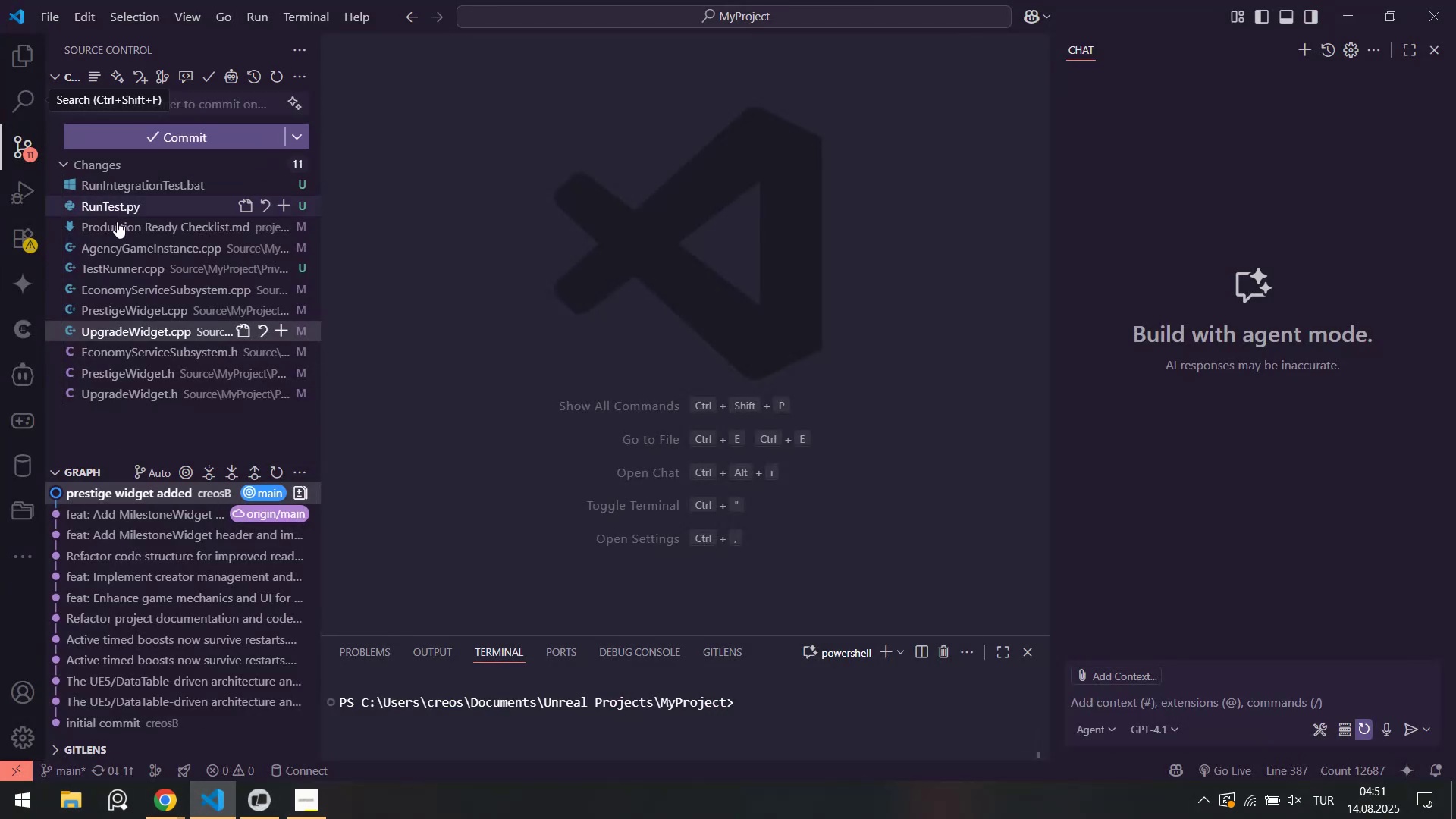 
left_click([131, 228])
 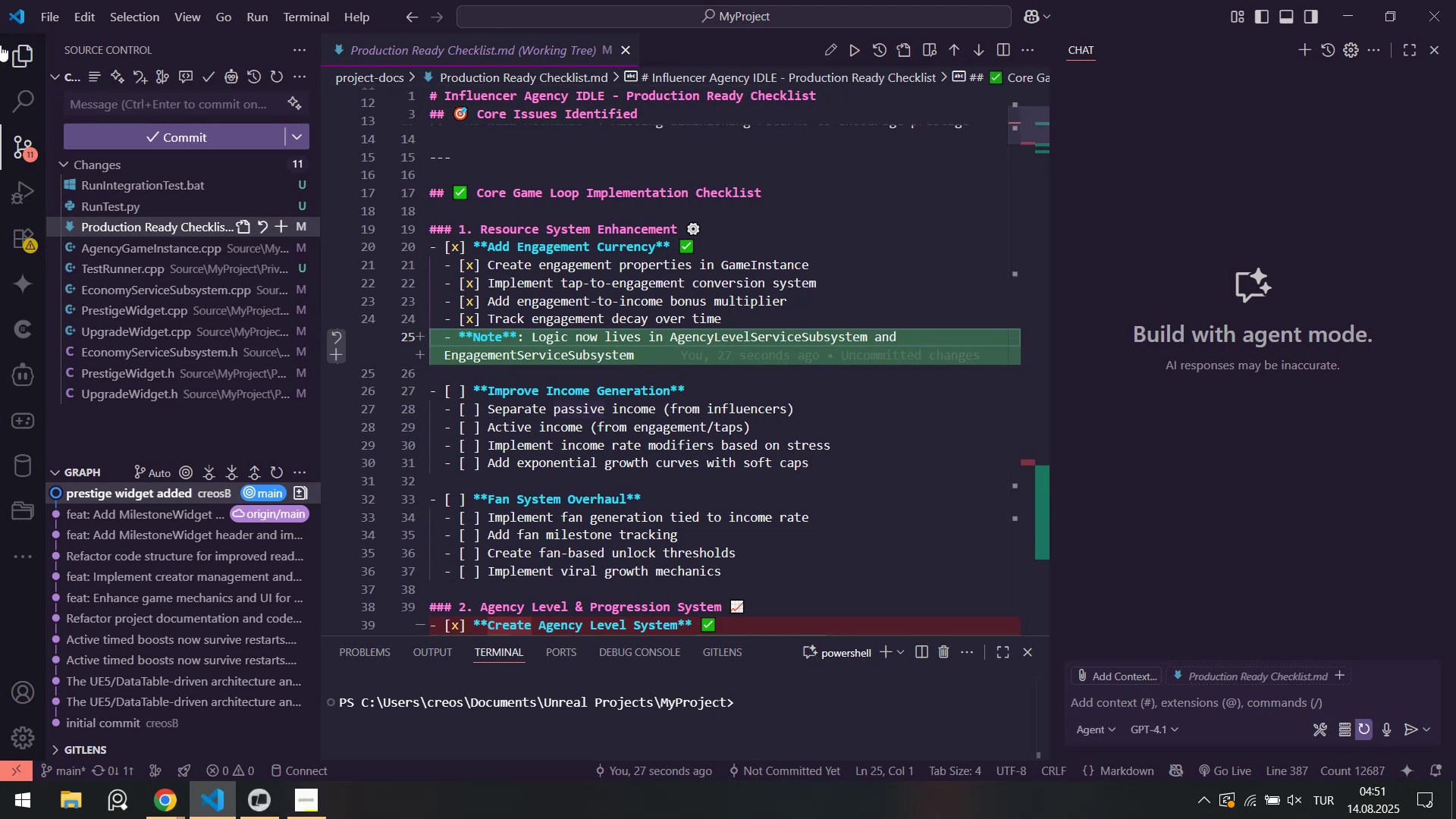 
middle_click([425, 50])
 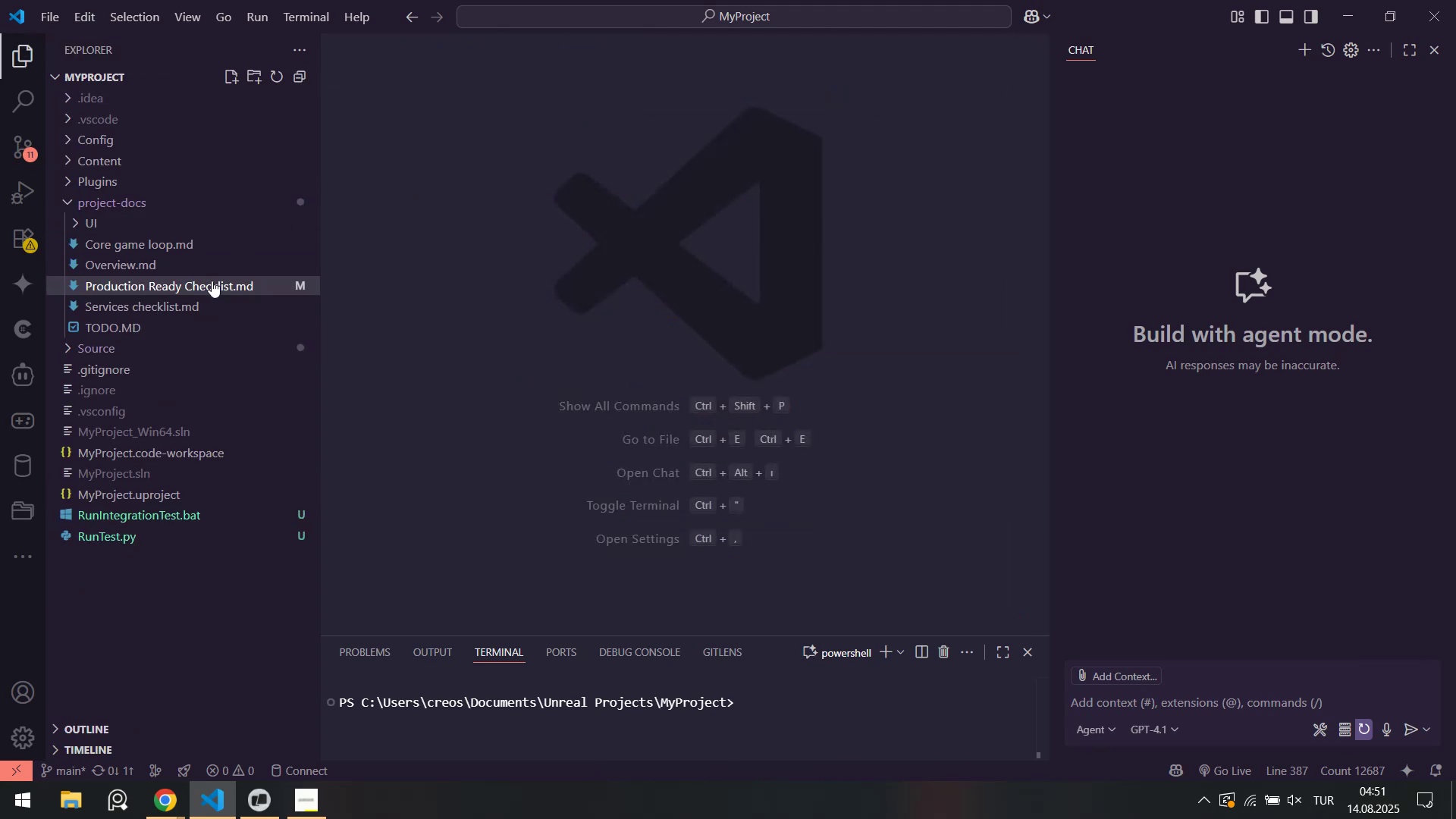 
left_click([212, 281])
 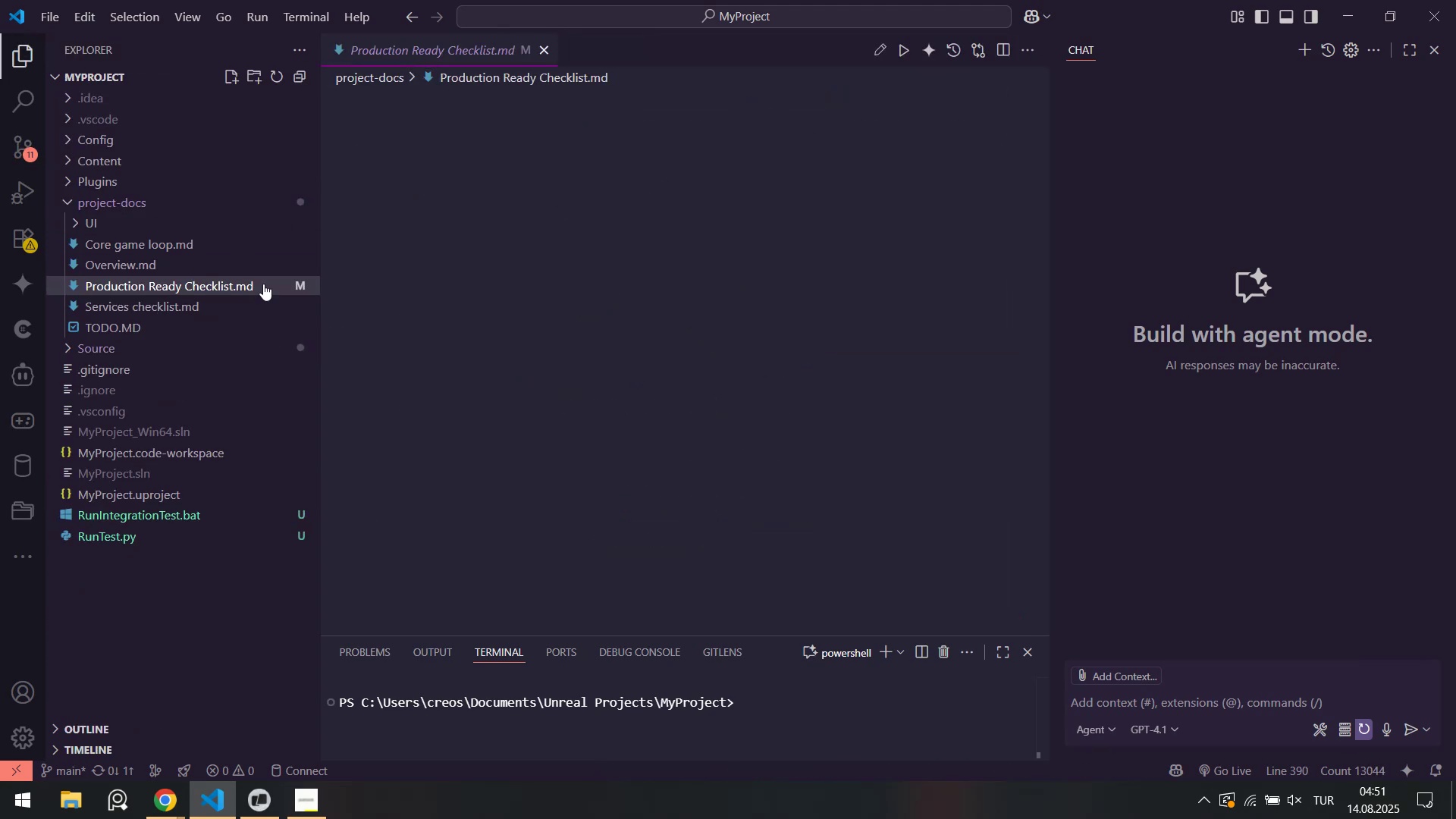 
mouse_move([786, 245])
 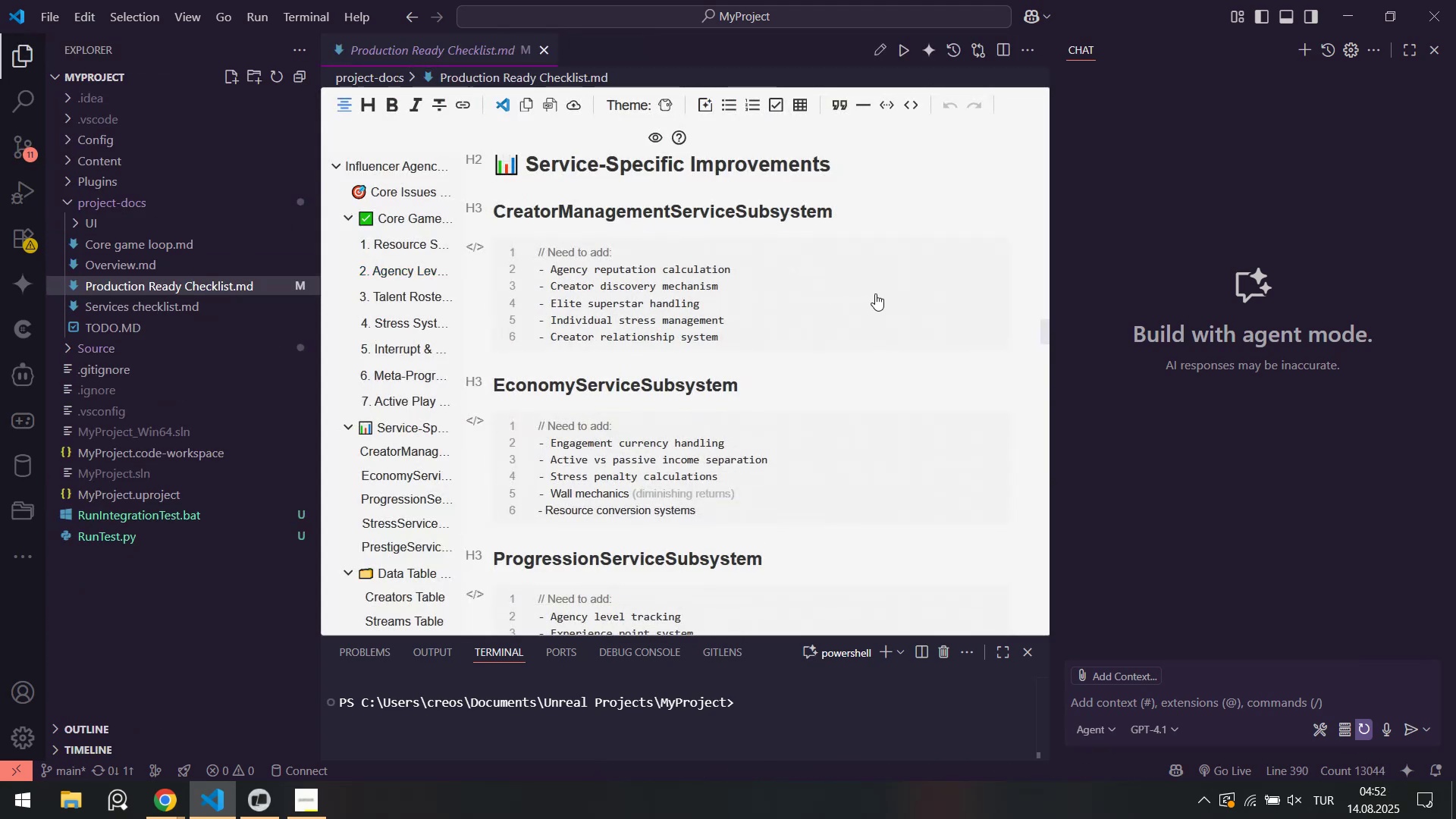 
scroll: coordinate [896, 294], scroll_direction: up, amount: 13.0
 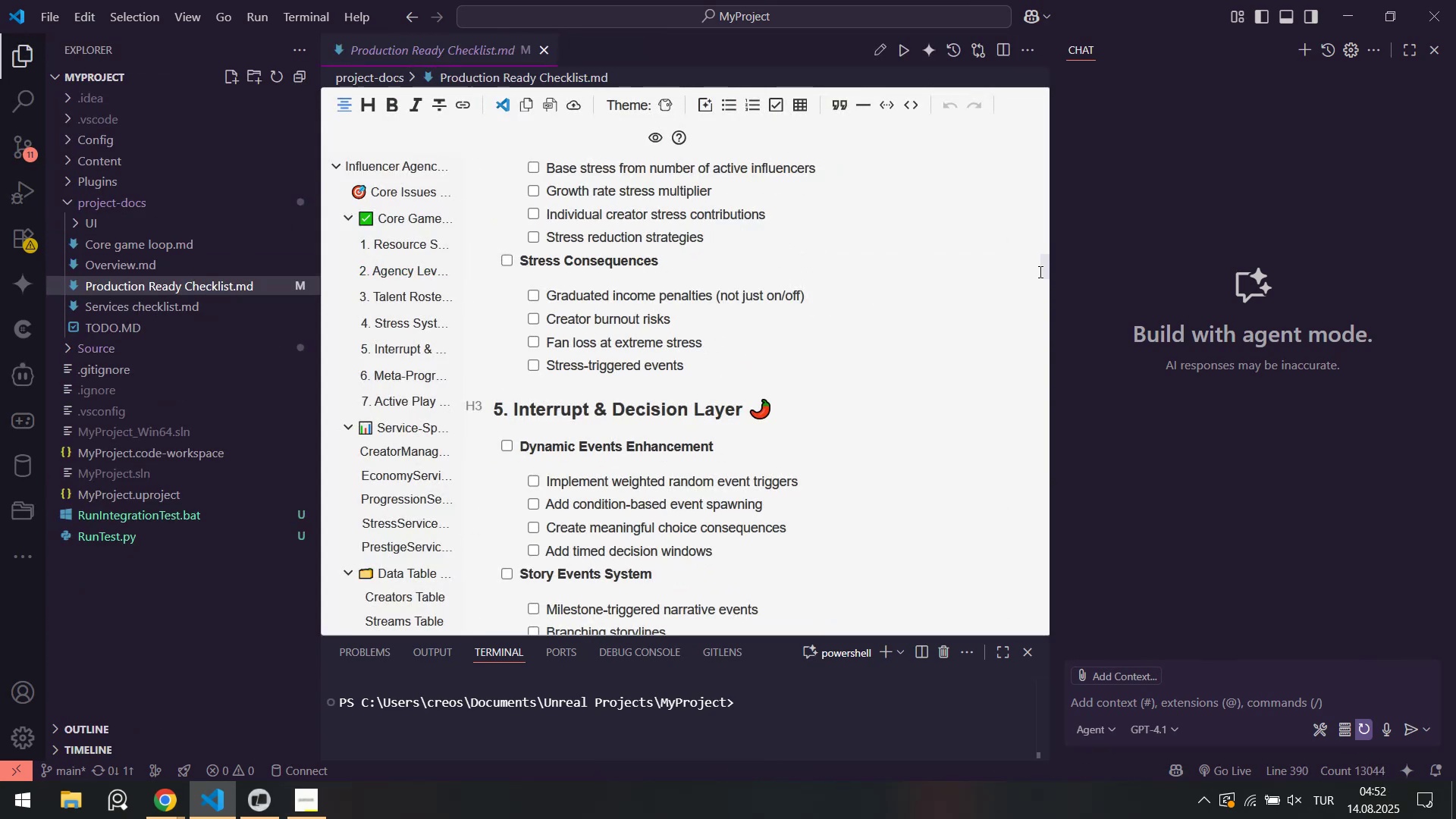 
left_click_drag(start_coordinate=[1046, 270], to_coordinate=[1034, 124])
 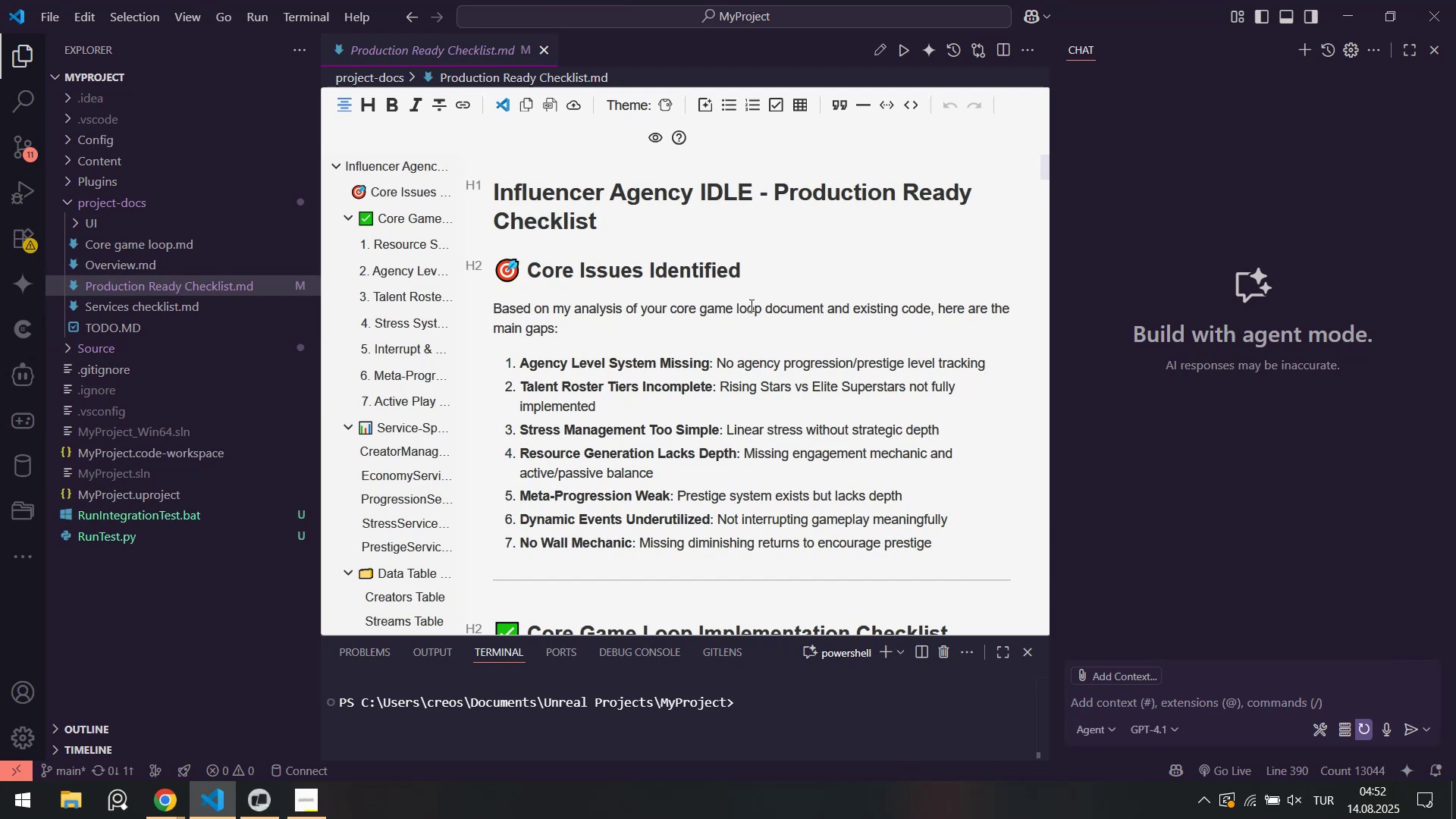 
right_click([751, 305])
 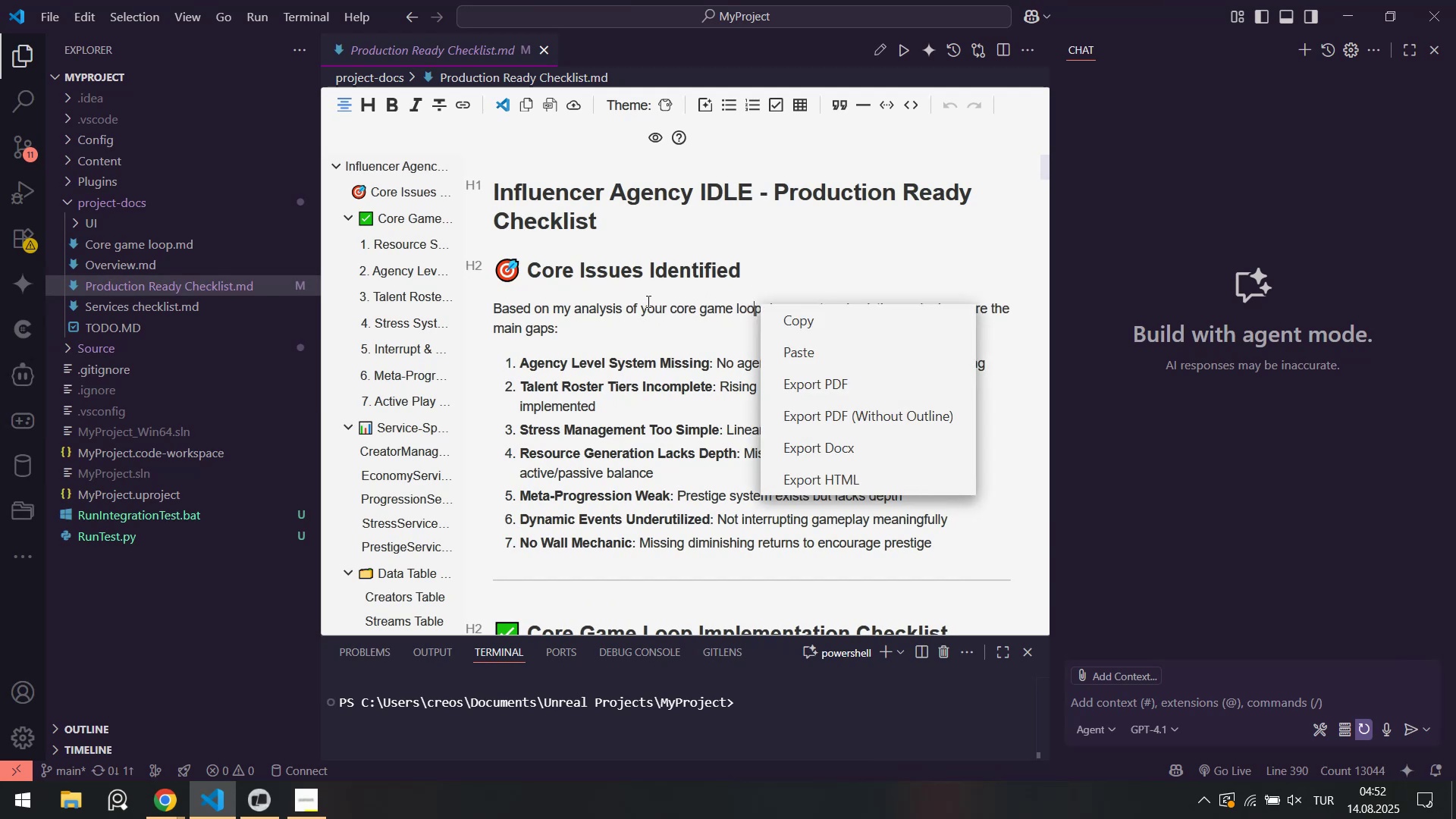 
left_click([647, 301])
 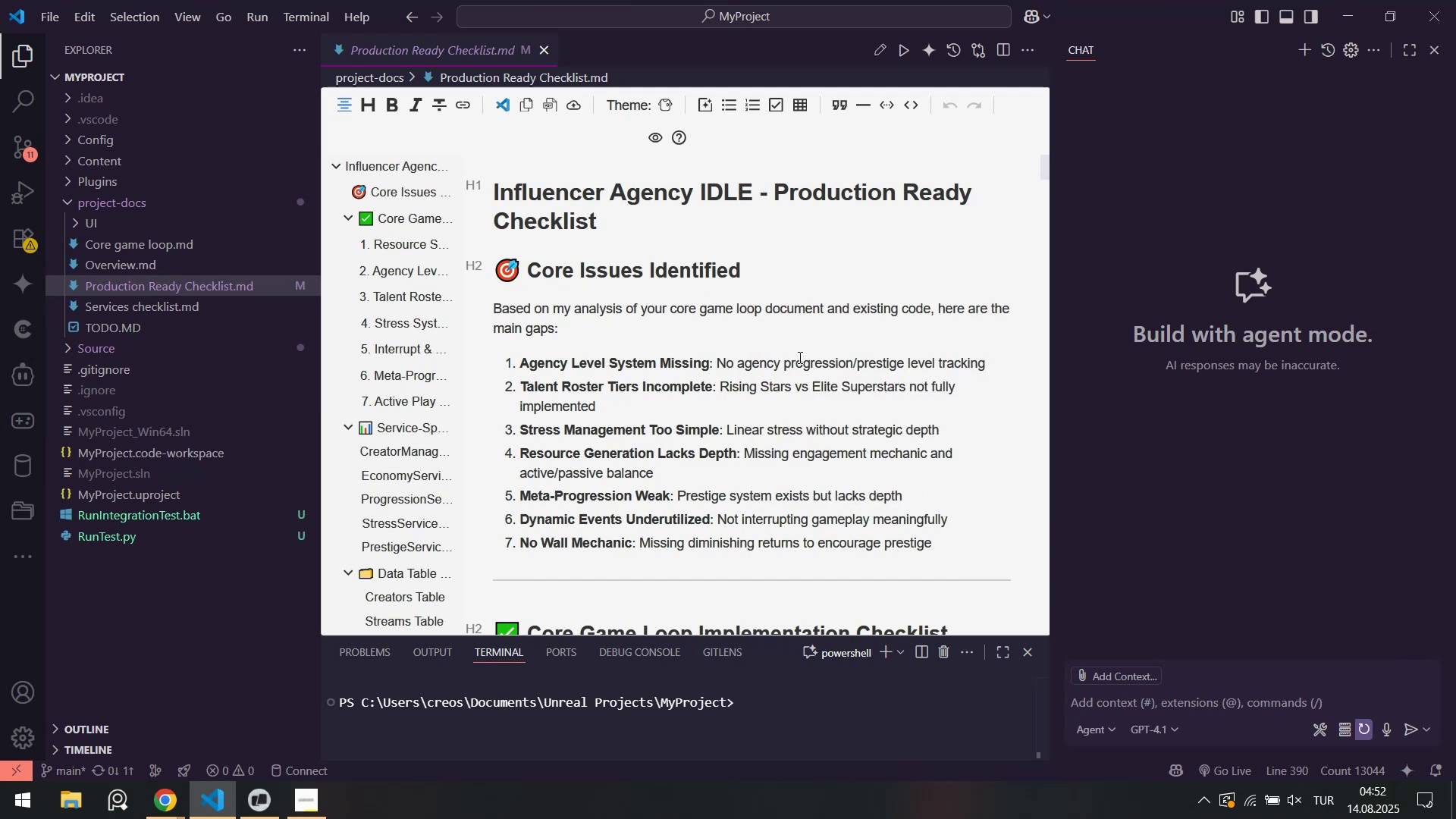 
right_click([799, 357])
 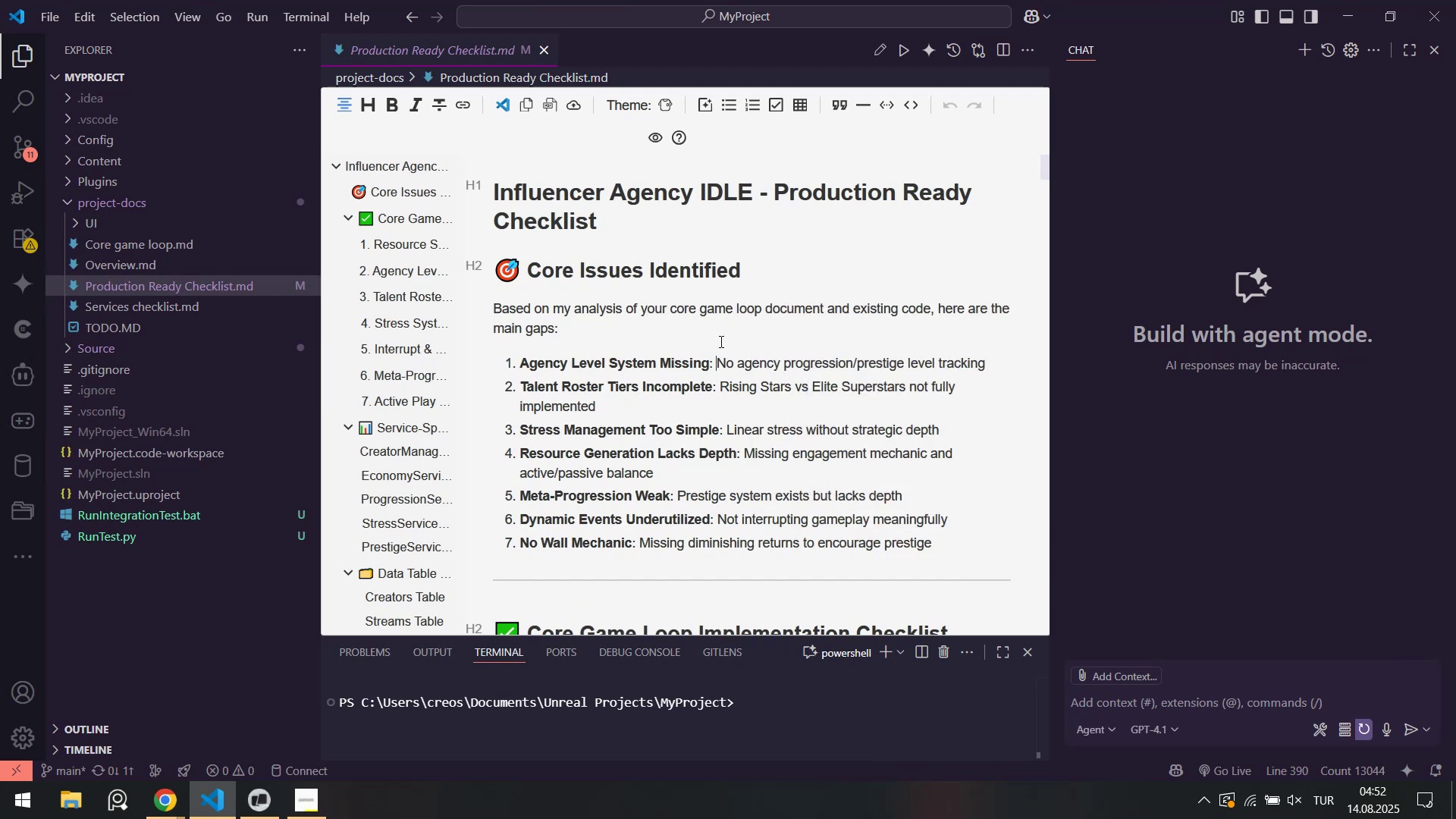 
left_click([720, 341])
 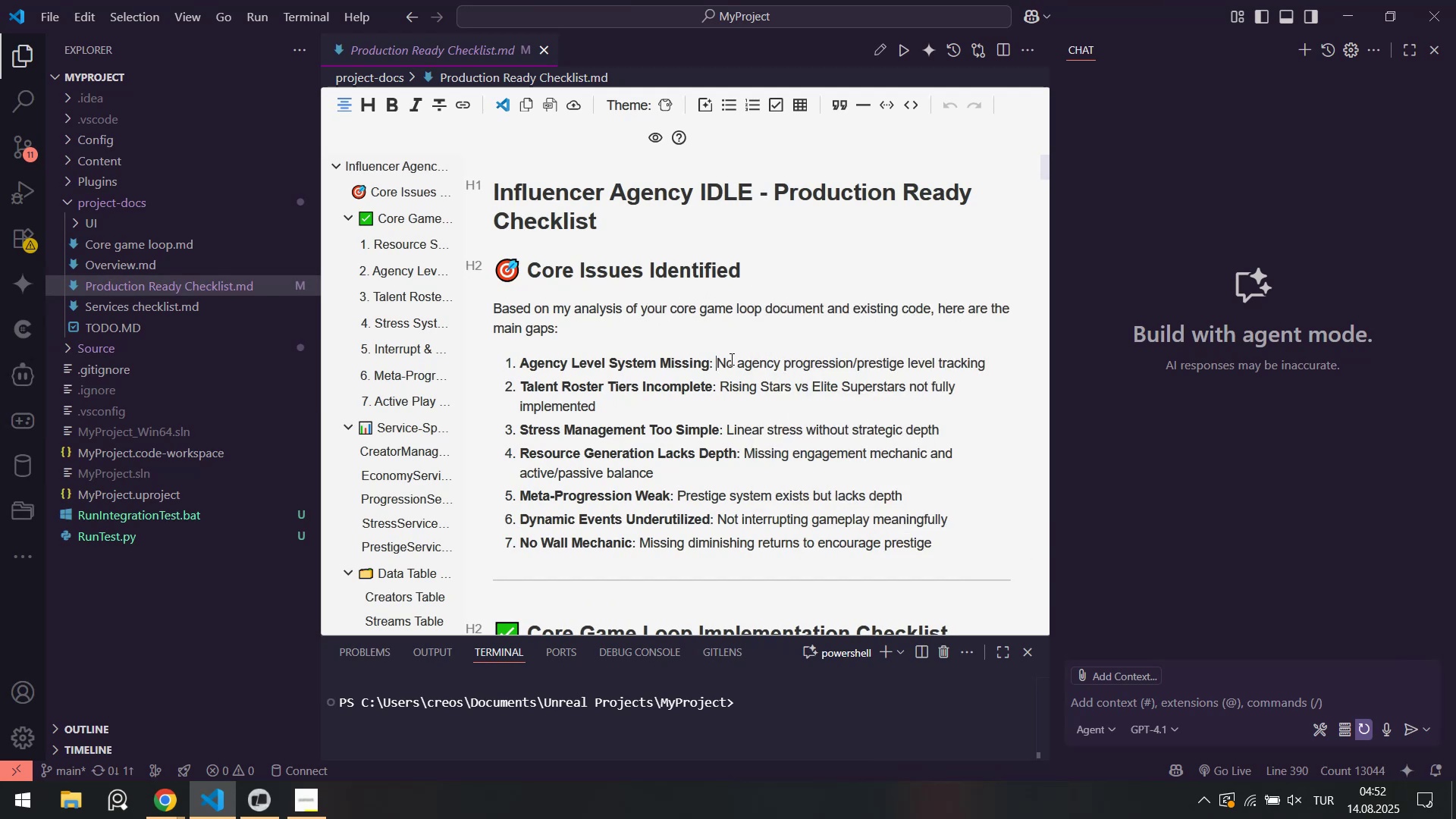 
scroll: coordinate [755, 396], scroll_direction: down, amount: 5.0
 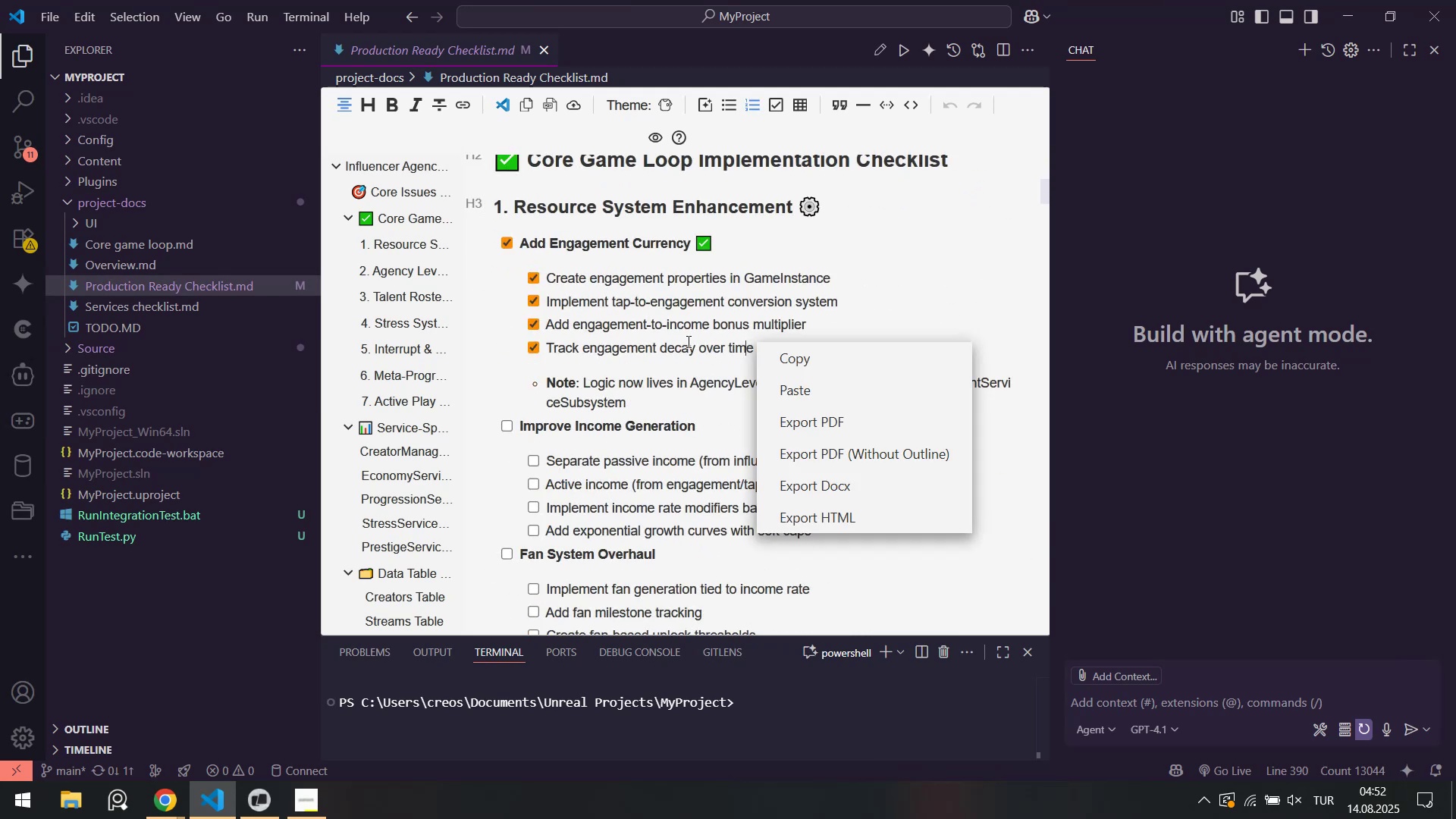 
left_click([682, 341])
 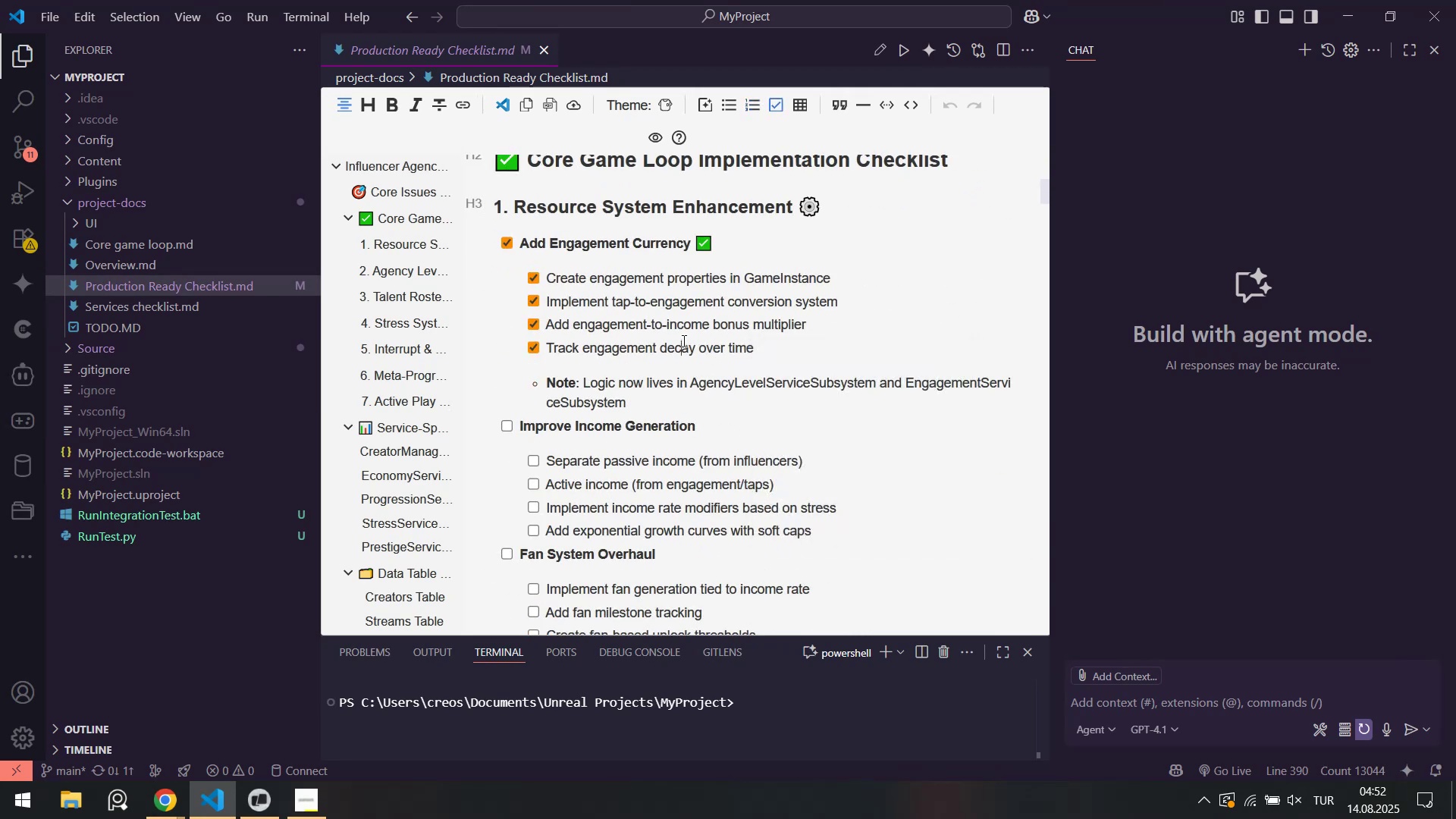 
scroll: coordinate [685, 336], scroll_direction: up, amount: 4.0
 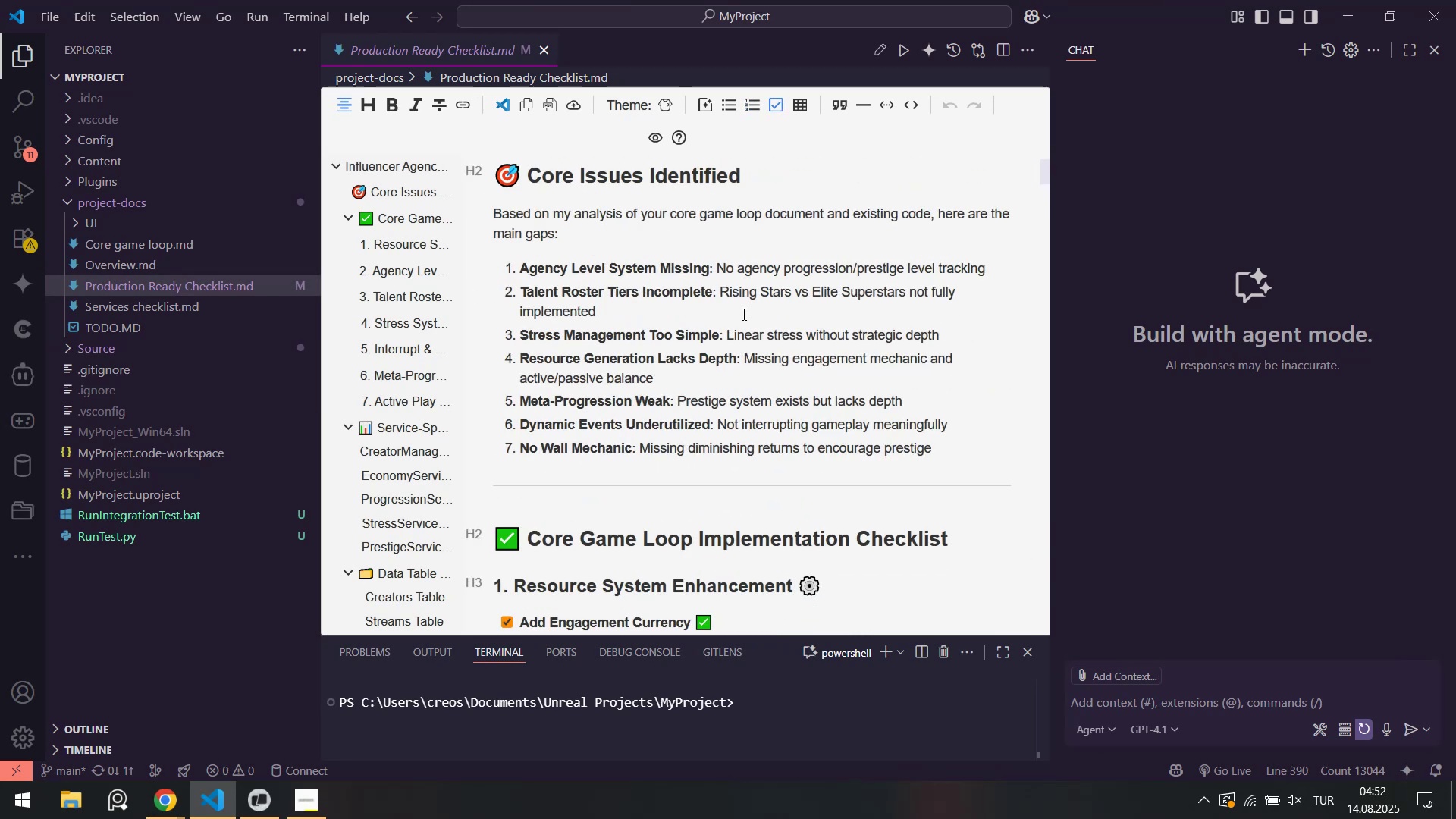 
right_click([742, 314])
 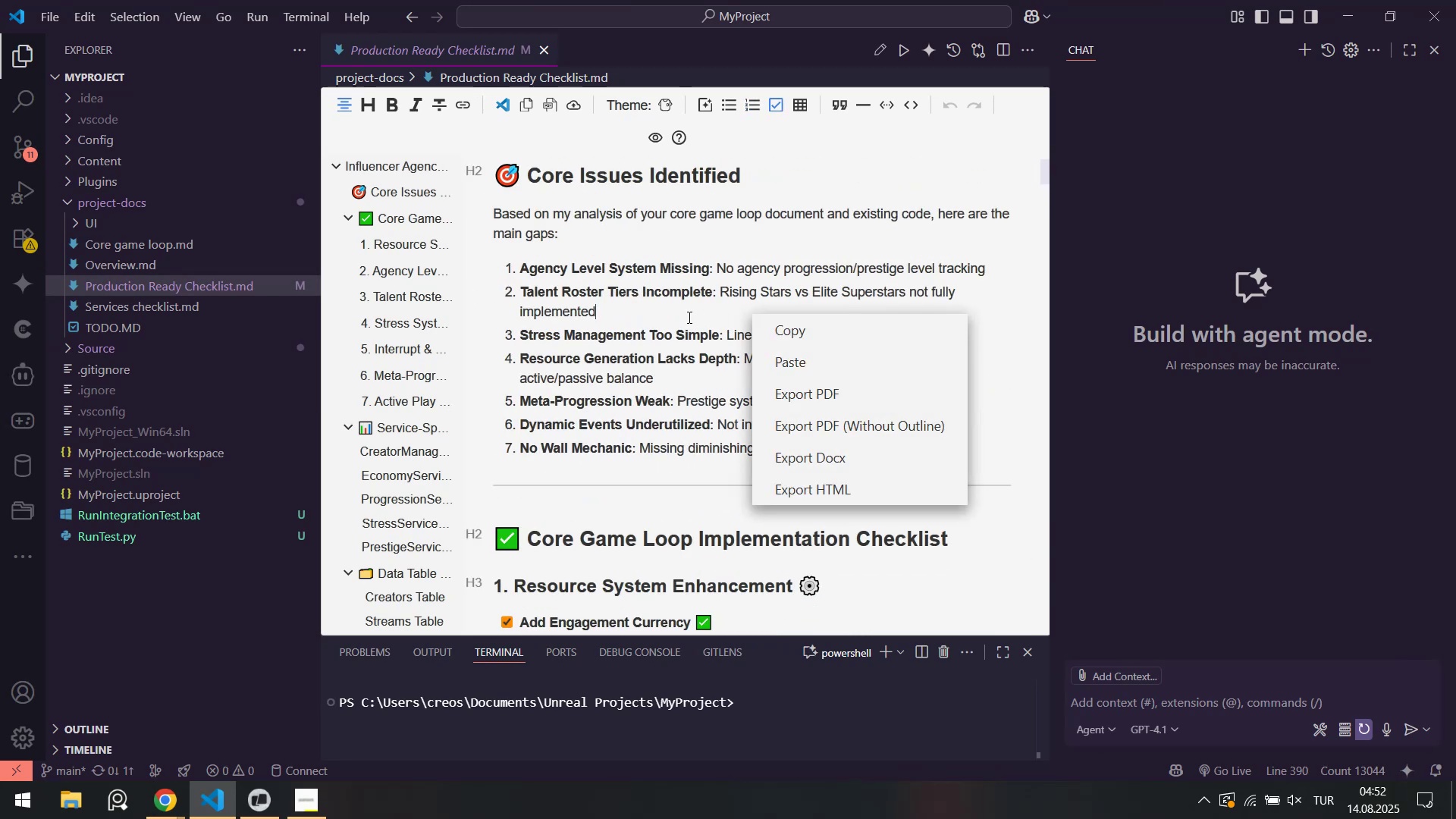 
left_click([688, 317])
 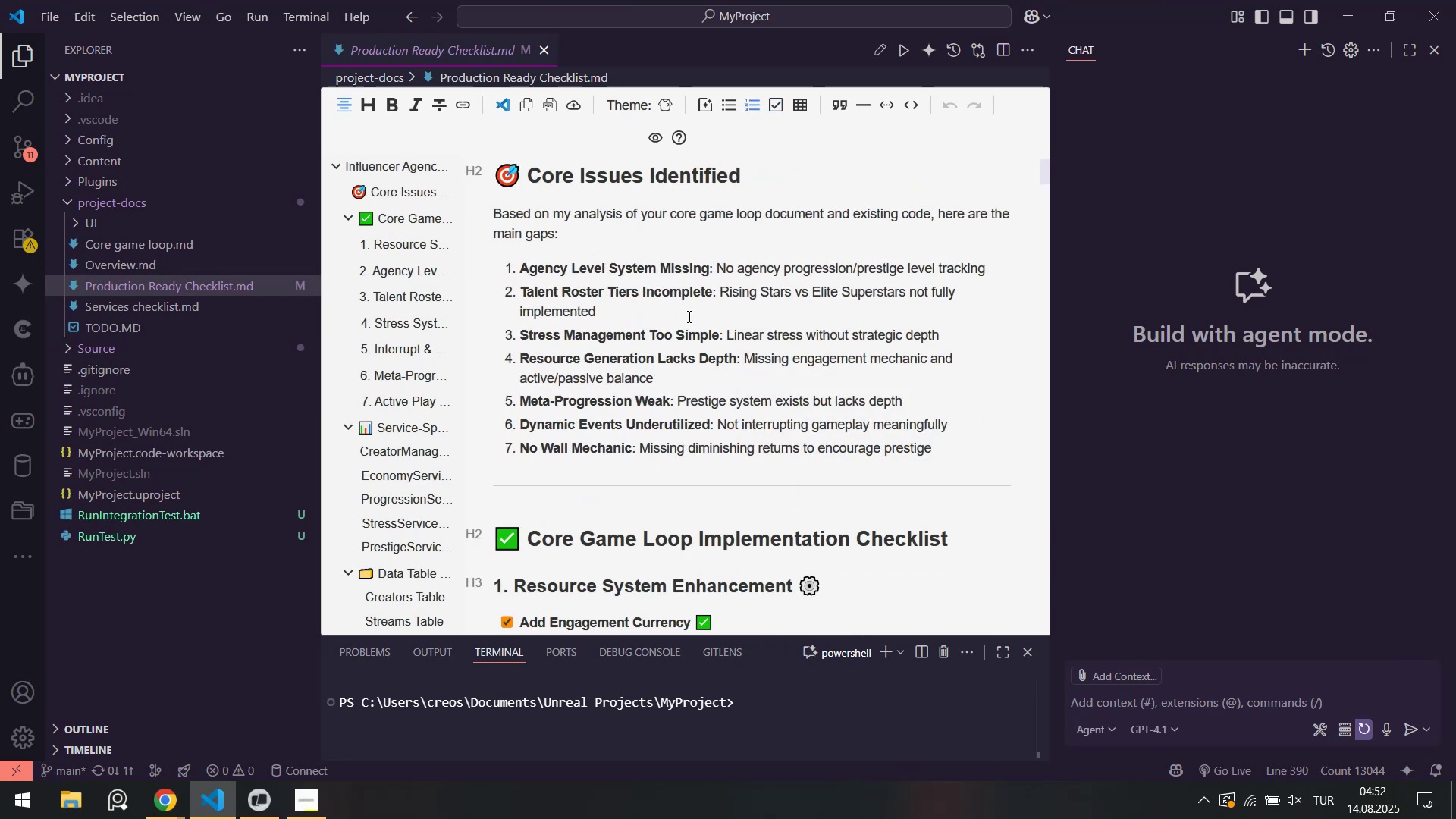 
scroll: coordinate [736, 393], scroll_direction: down, amount: 6.0
 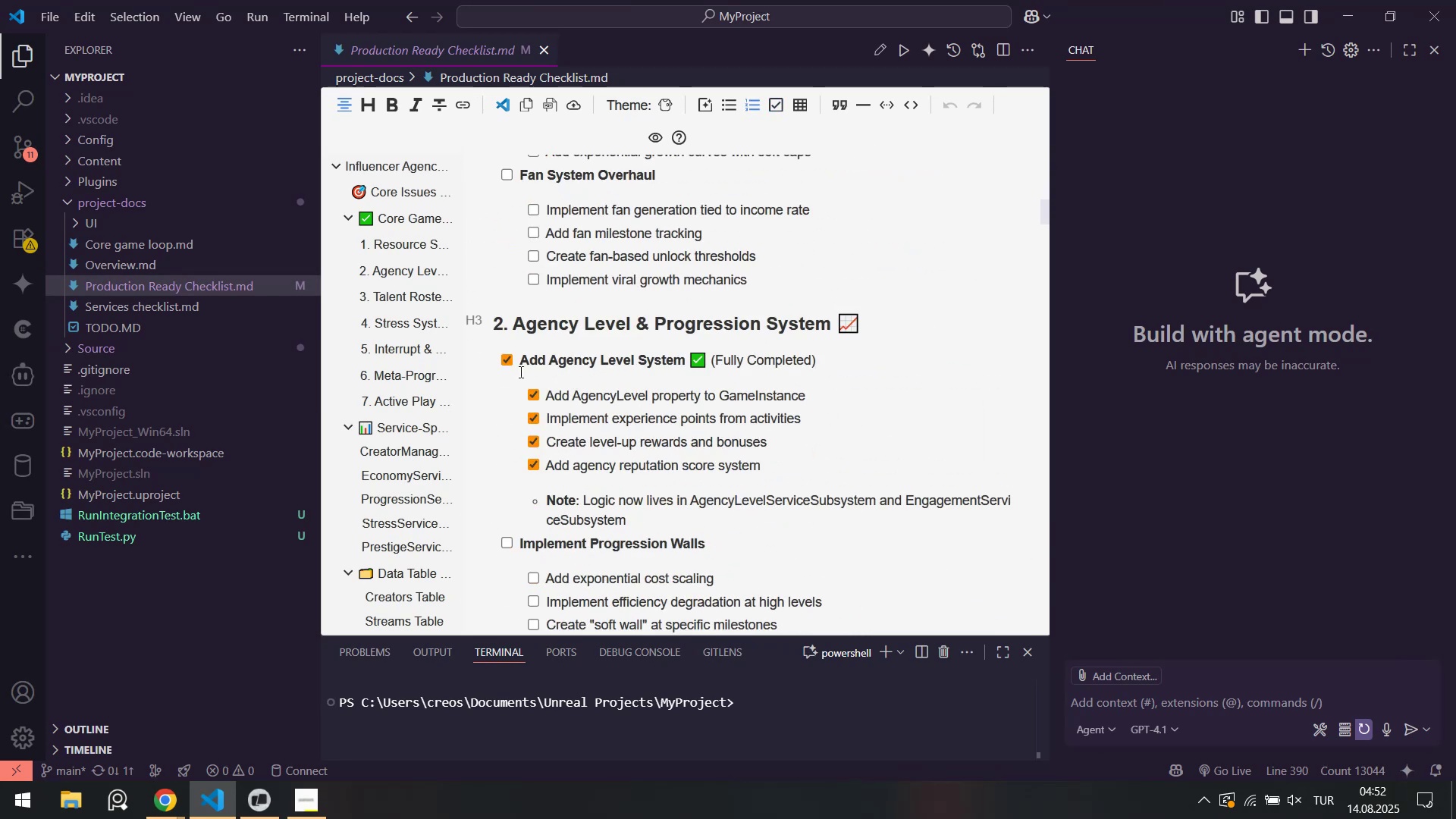 
scroll: coordinate [609, 414], scroll_direction: none, amount: 0.0
 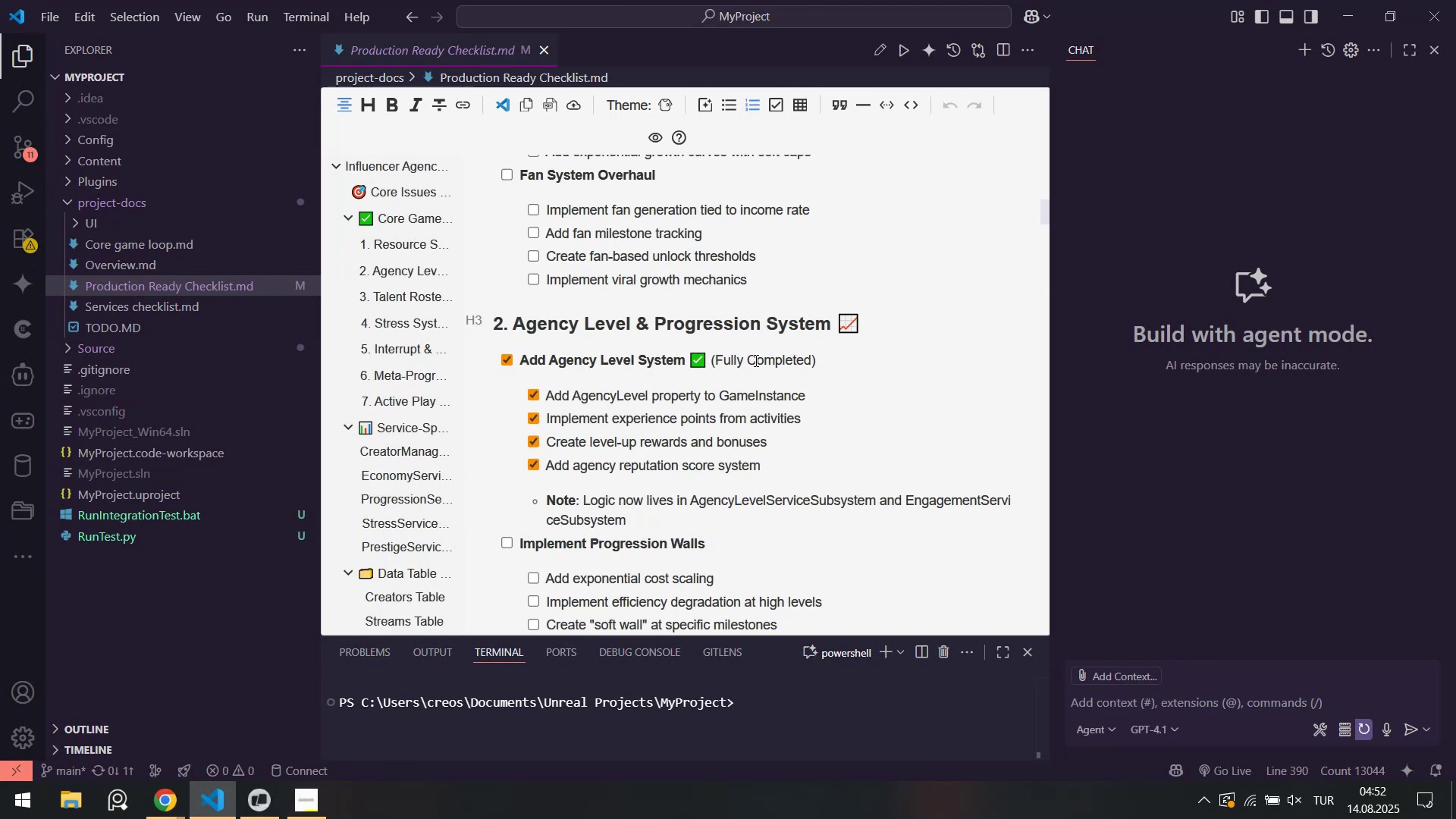 
scroll: coordinate [671, 375], scroll_direction: down, amount: 16.0
 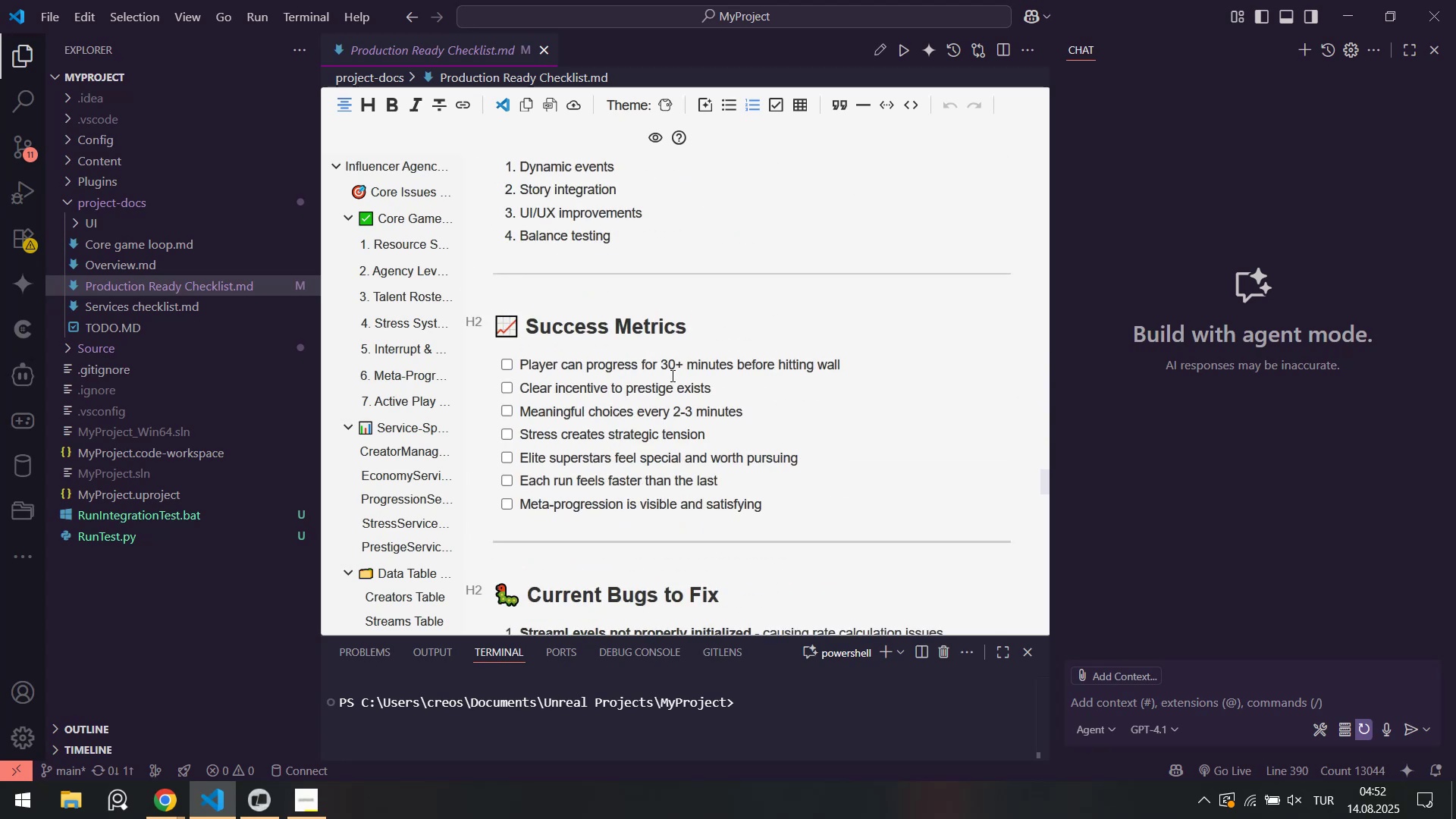 
scroll: coordinate [671, 375], scroll_direction: up, amount: 7.0
 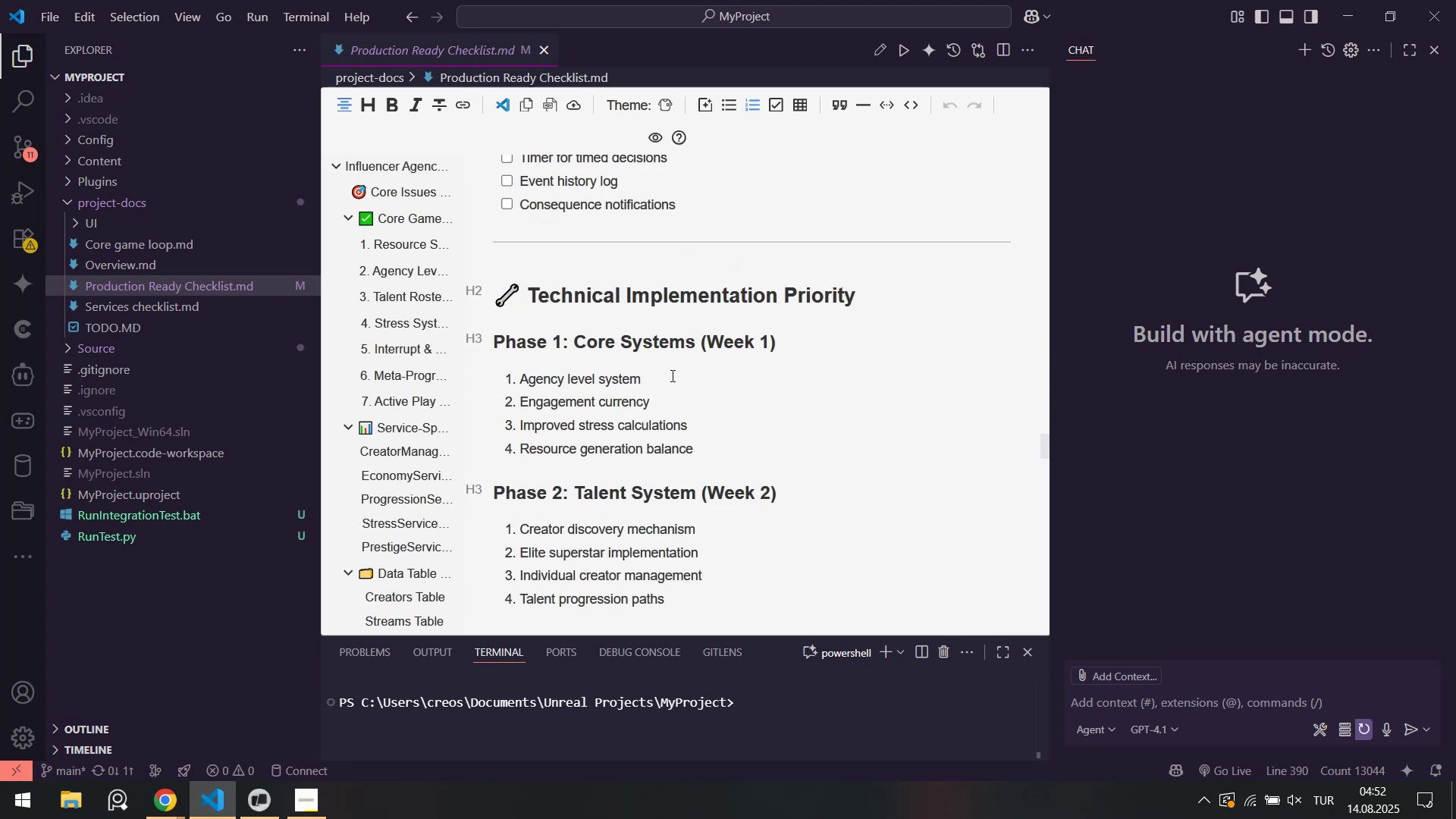 
scroll: coordinate [671, 375], scroll_direction: down, amount: 12.0
 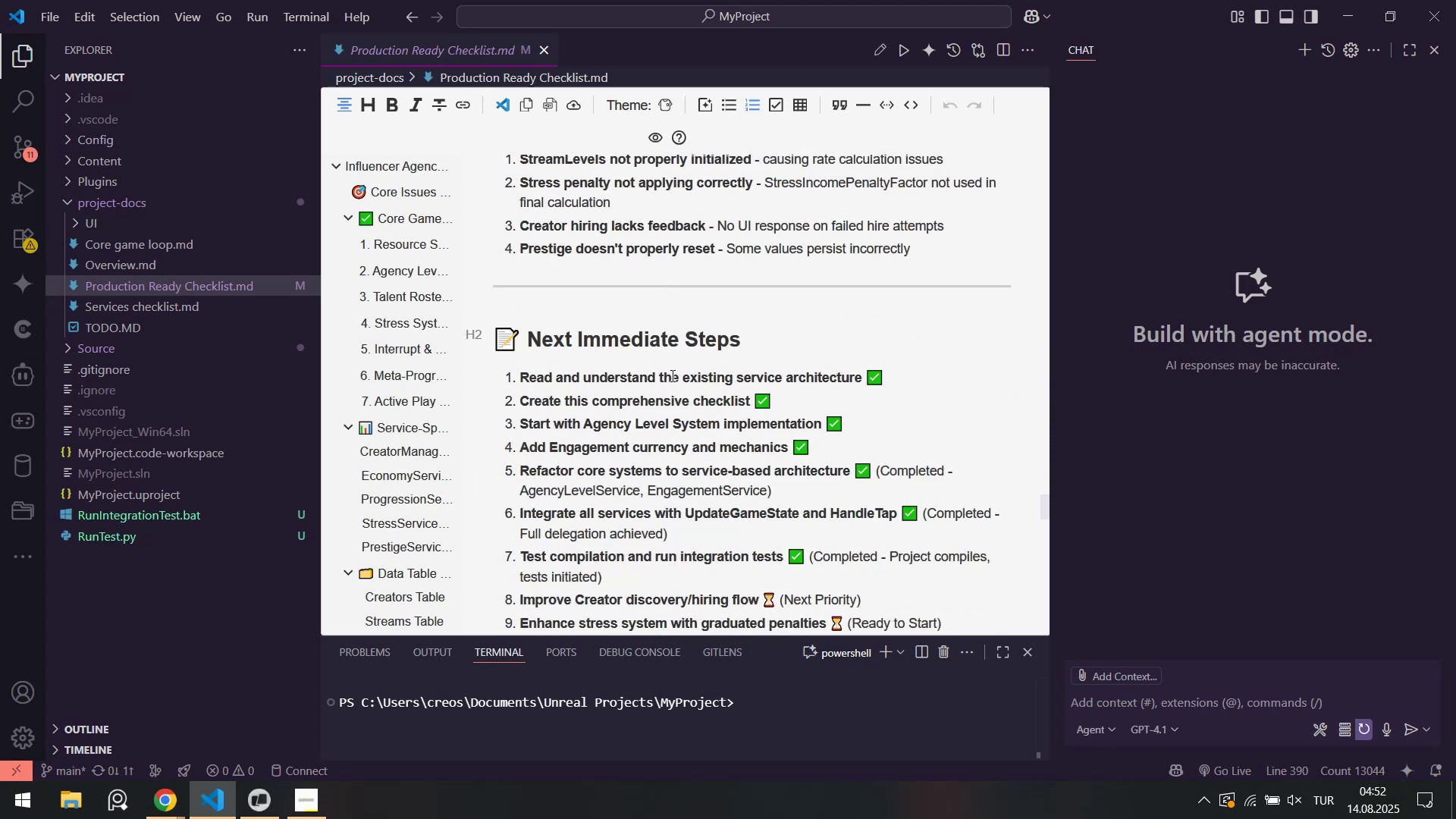 
scroll: coordinate [671, 375], scroll_direction: up, amount: 1.0
 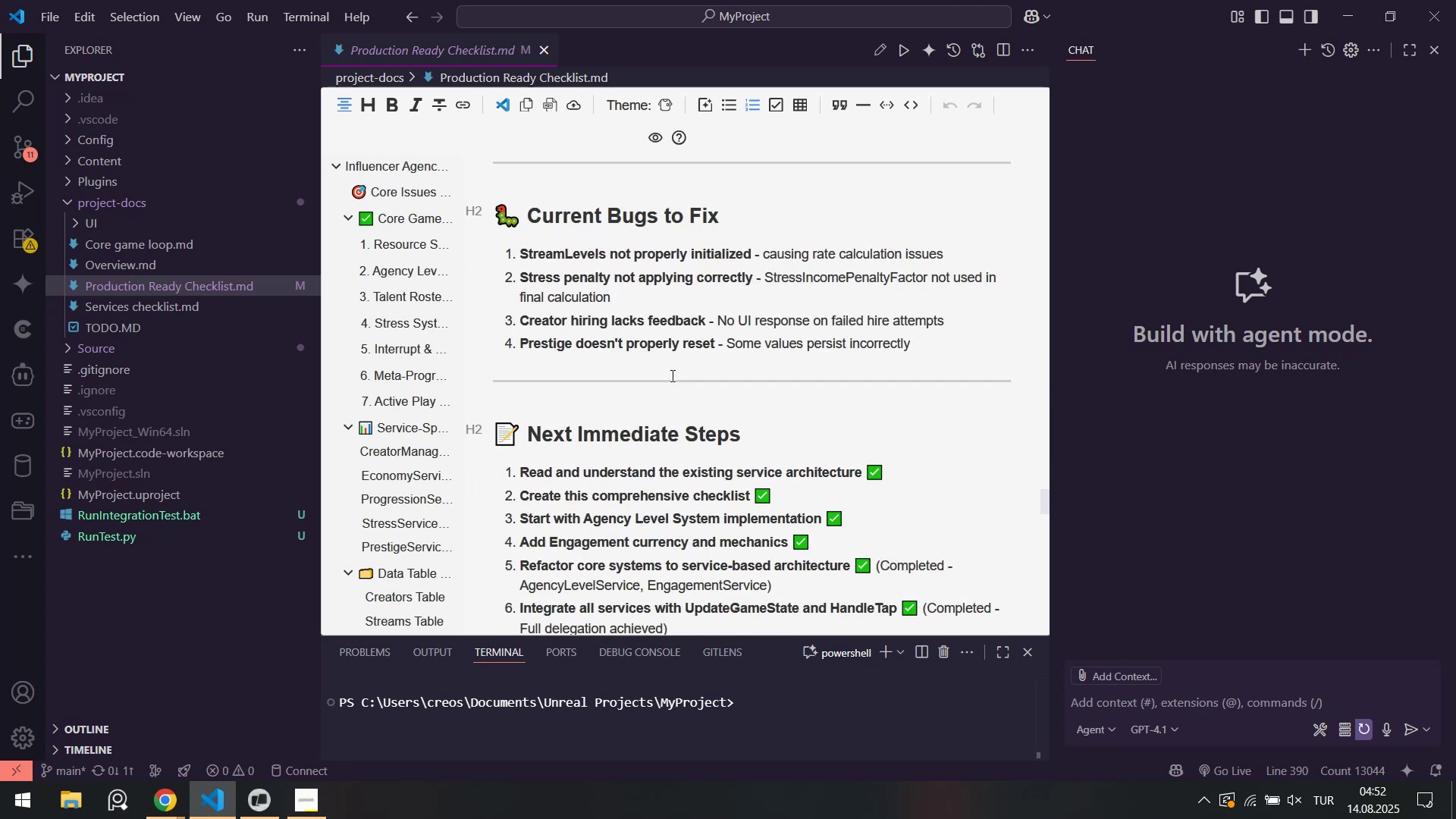 
scroll: coordinate [671, 375], scroll_direction: down, amount: 2.0
 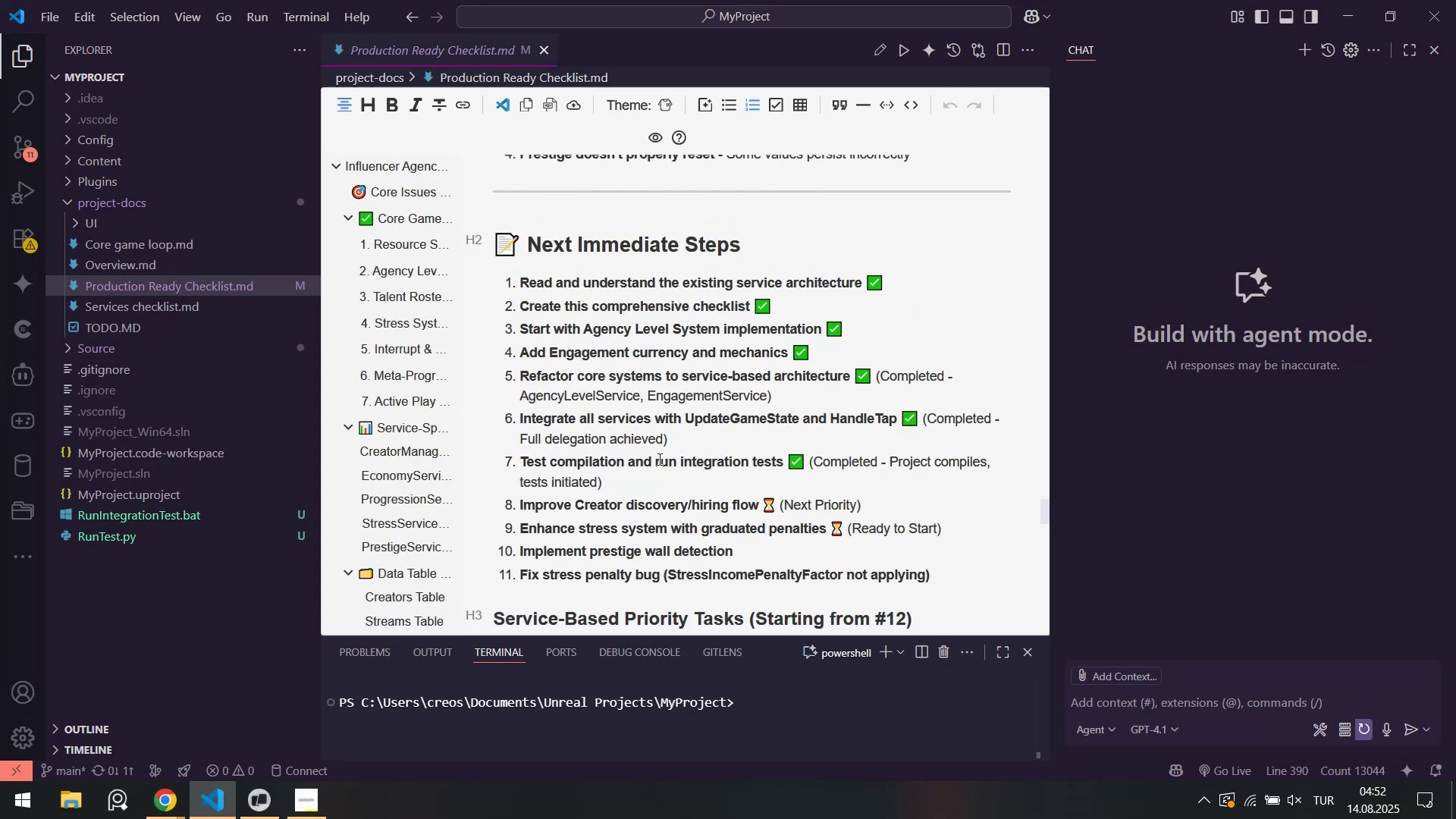 
left_click_drag(start_coordinate=[529, 512], to_coordinate=[730, 504])
 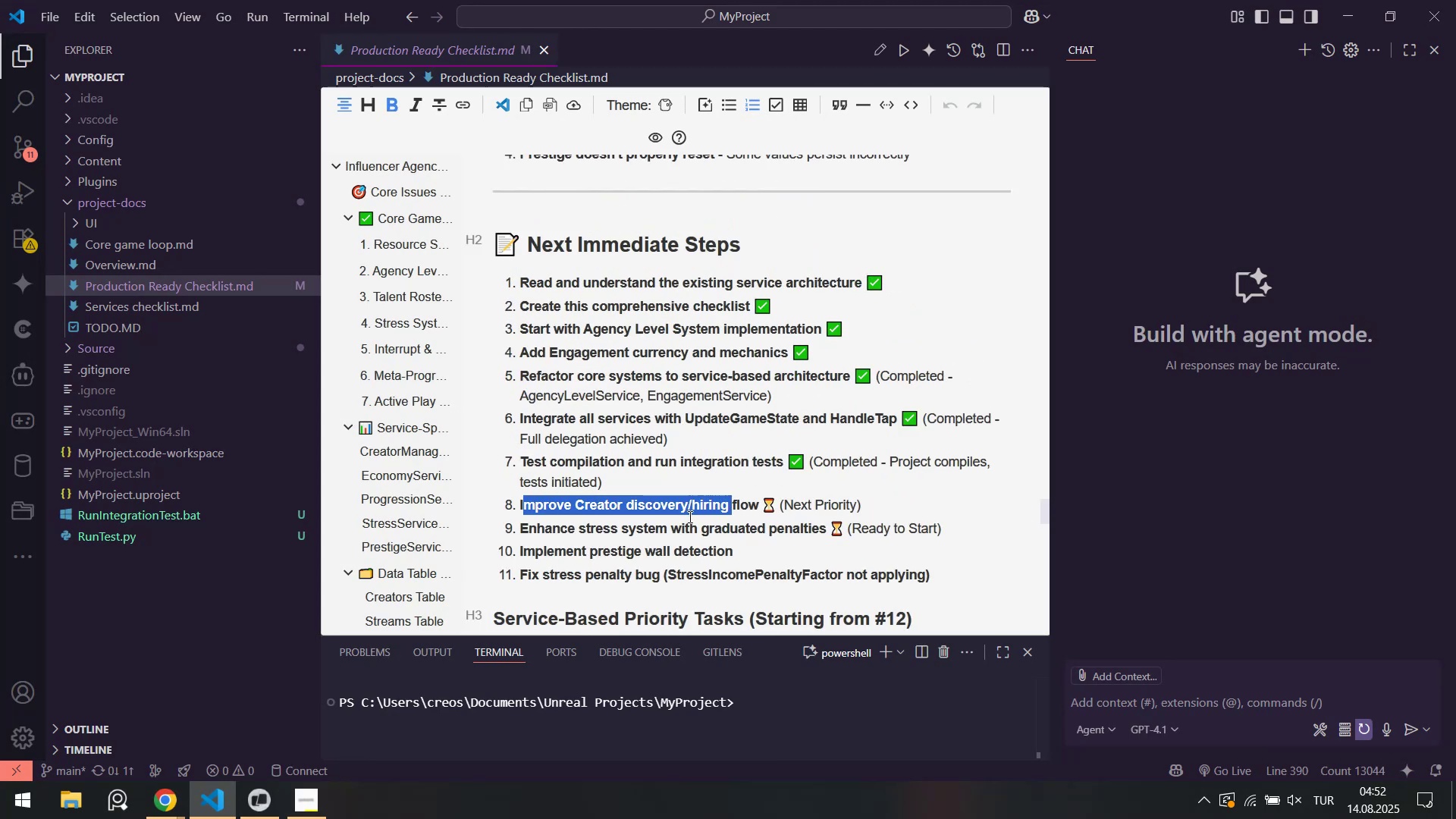 
scroll: coordinate [701, 508], scroll_direction: down, amount: 1.0
 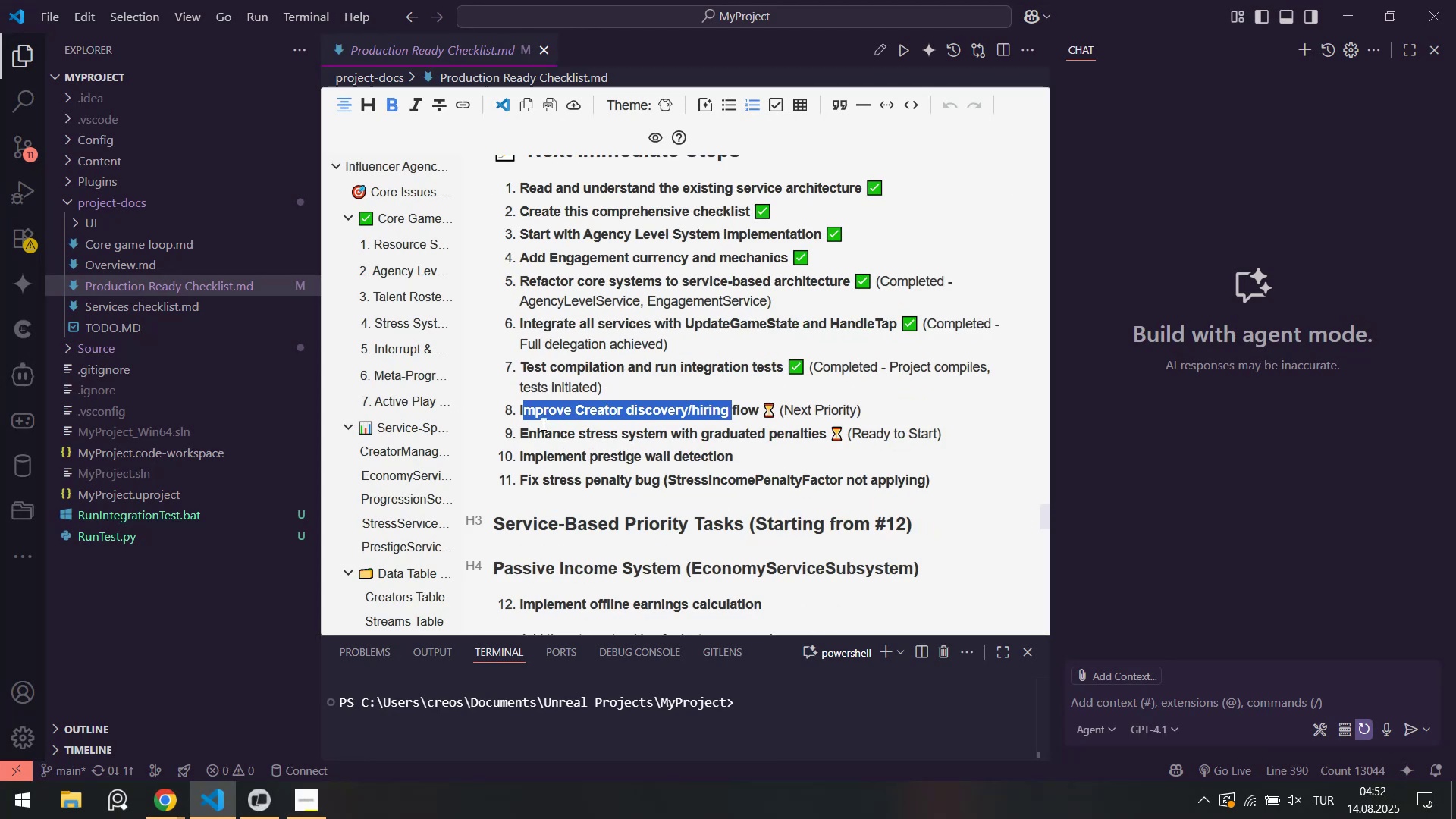 
left_click_drag(start_coordinate=[531, 431], to_coordinate=[804, 435])
 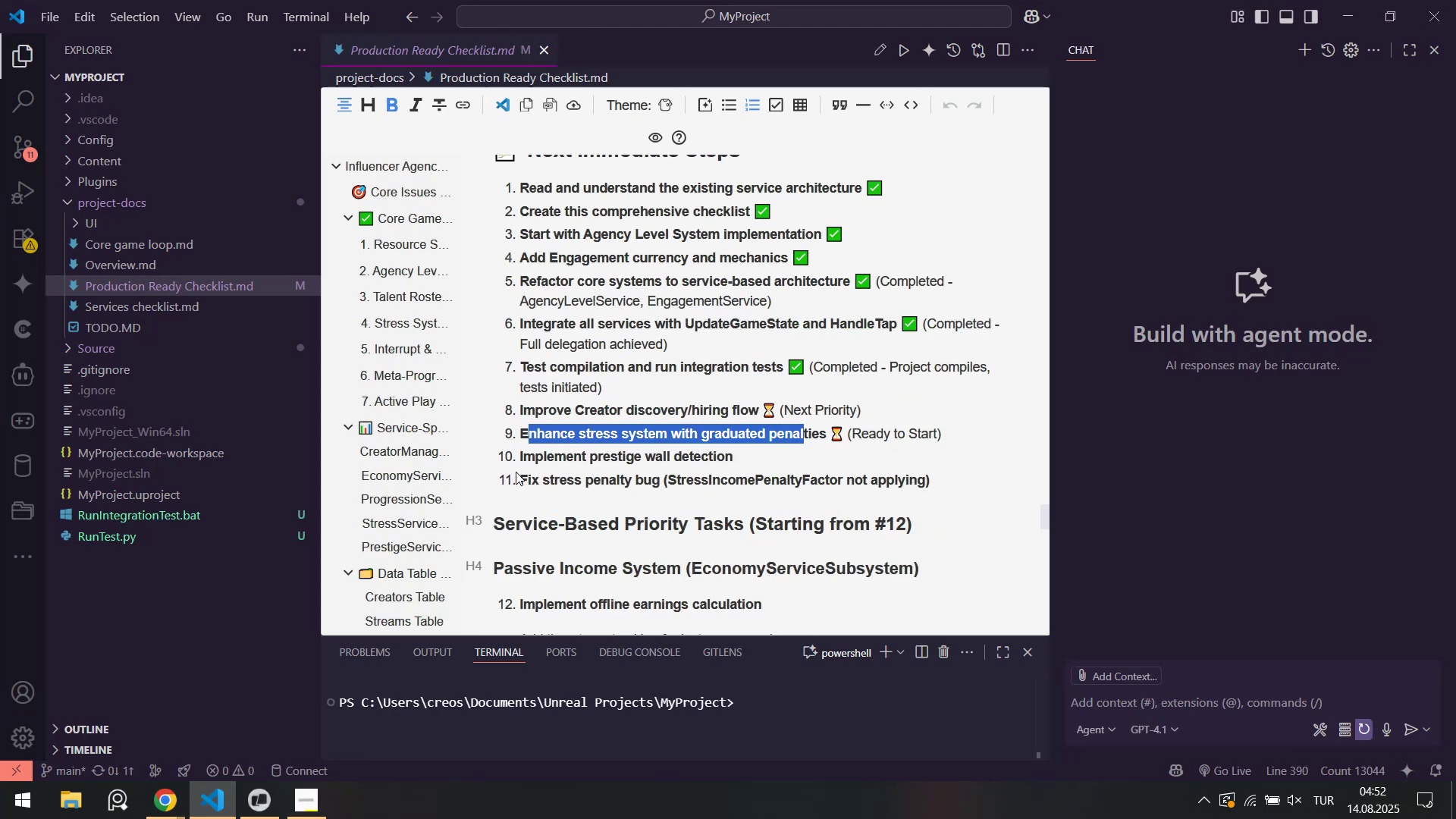 
left_click_drag(start_coordinate=[526, 460], to_coordinate=[721, 463])
 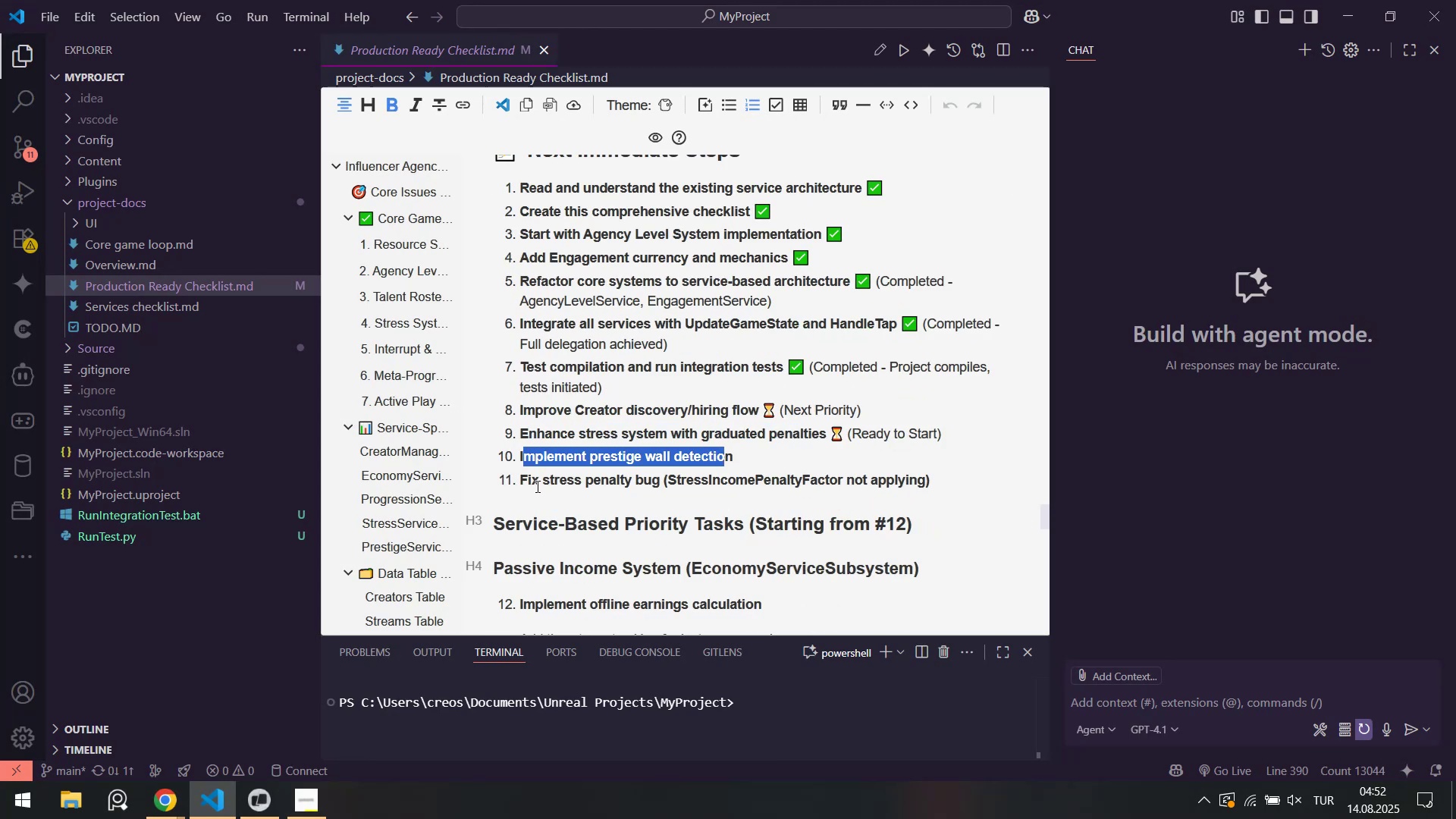 
left_click_drag(start_coordinate=[536, 486], to_coordinate=[776, 487])
 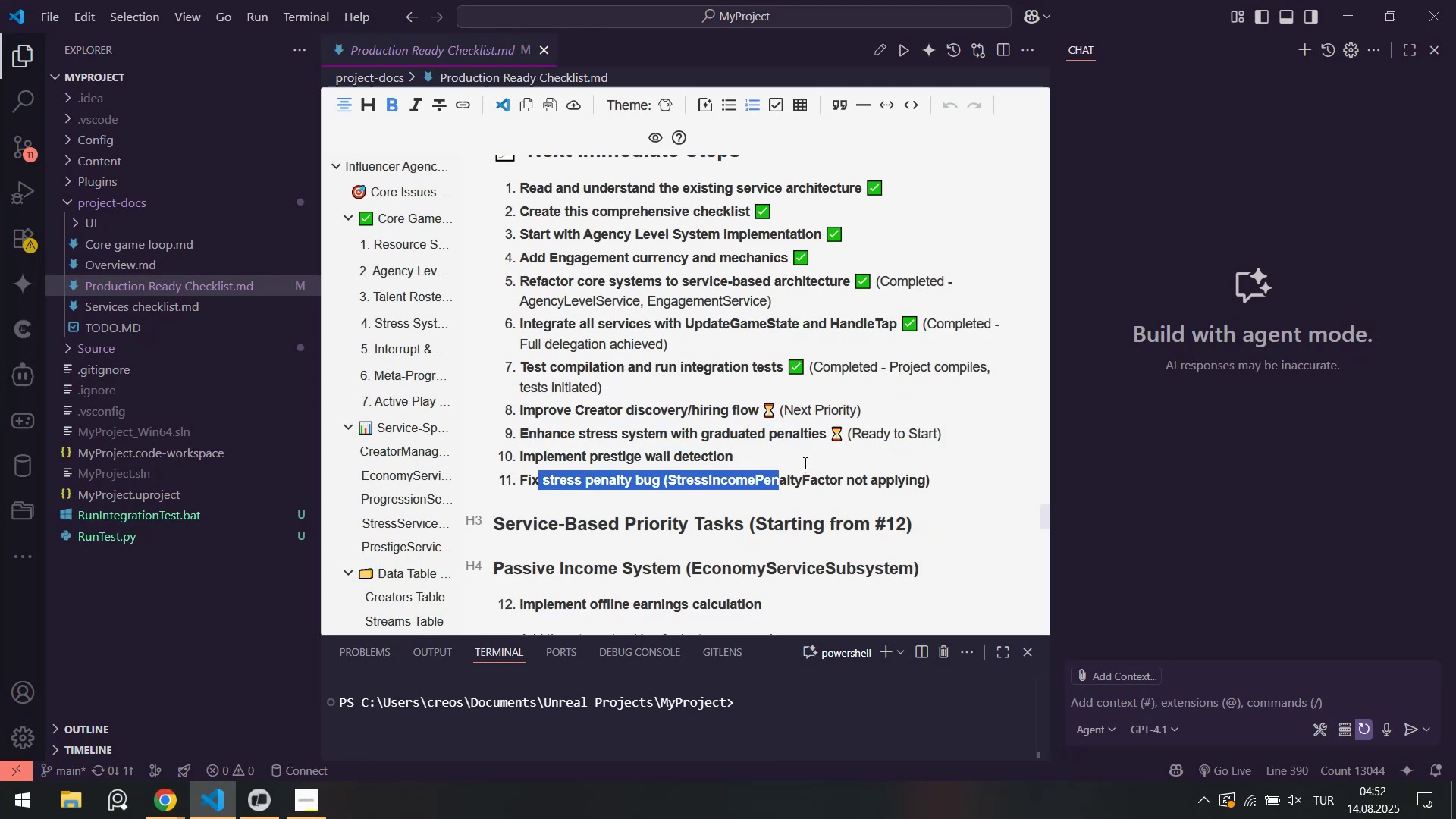 
scroll: coordinate [560, 376], scroll_direction: down, amount: 5.0
 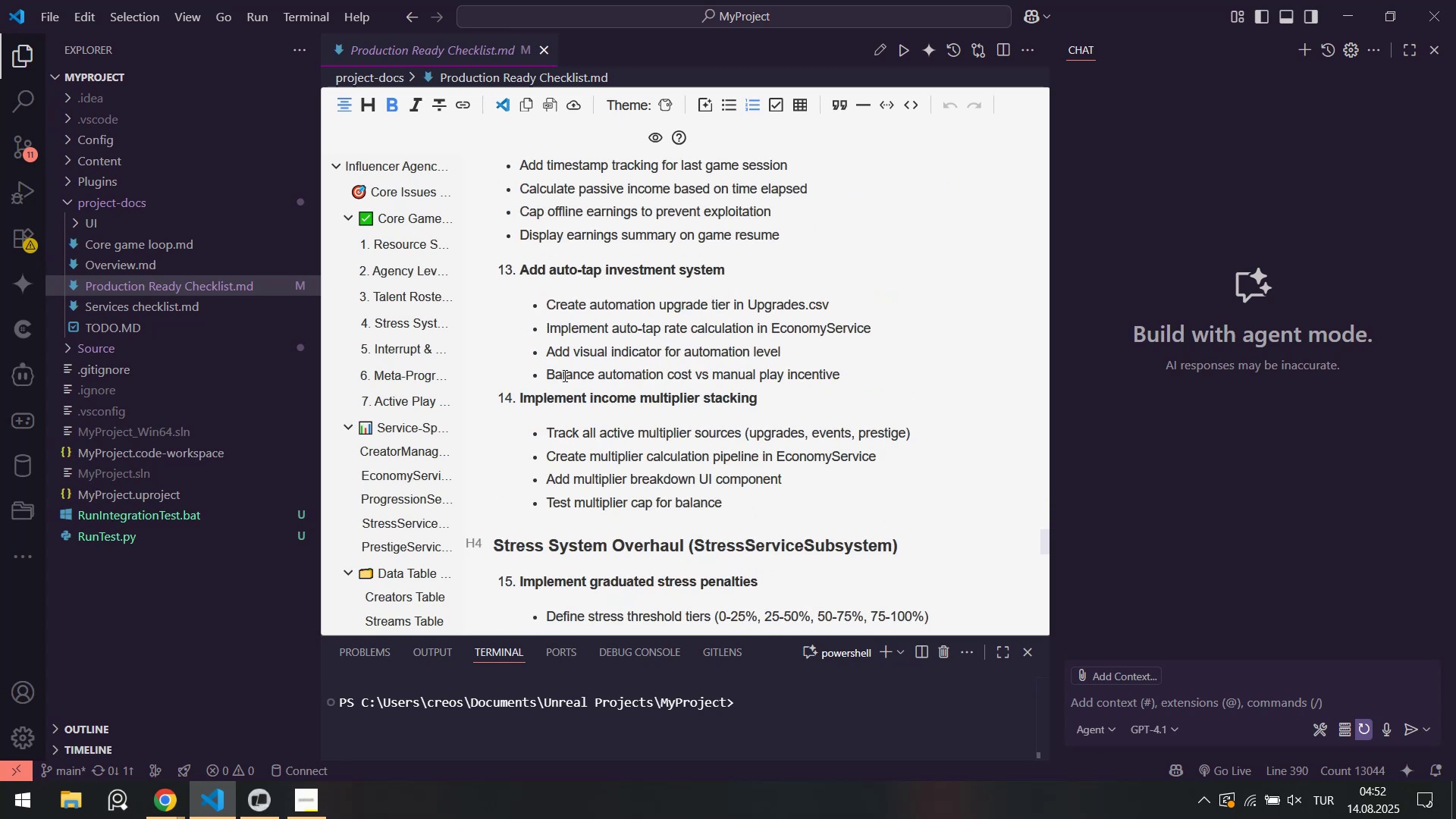 
scroll: coordinate [583, 363], scroll_direction: up, amount: 6.0
 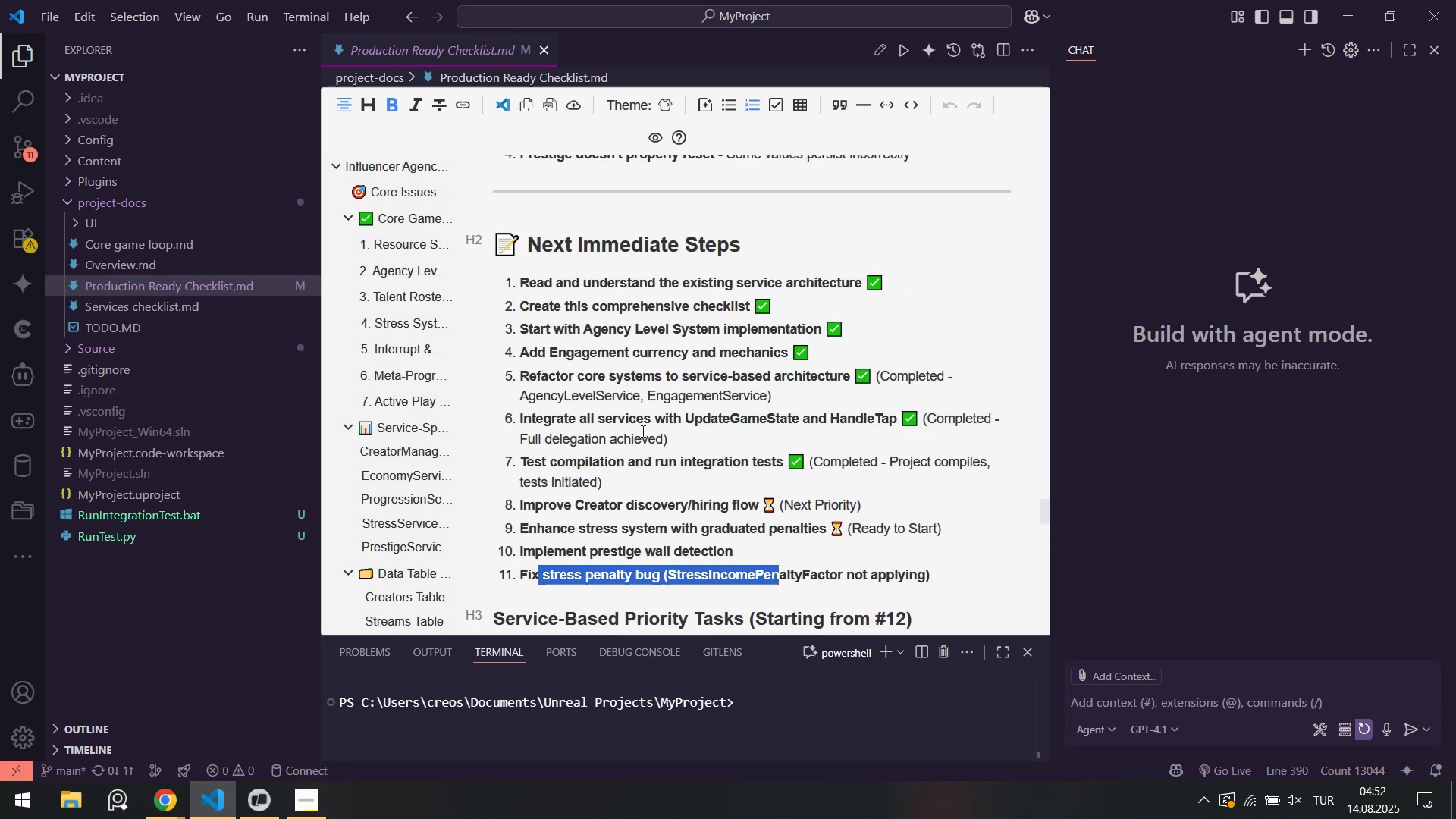 
scroll: coordinate [627, 414], scroll_direction: down, amount: 13.0
 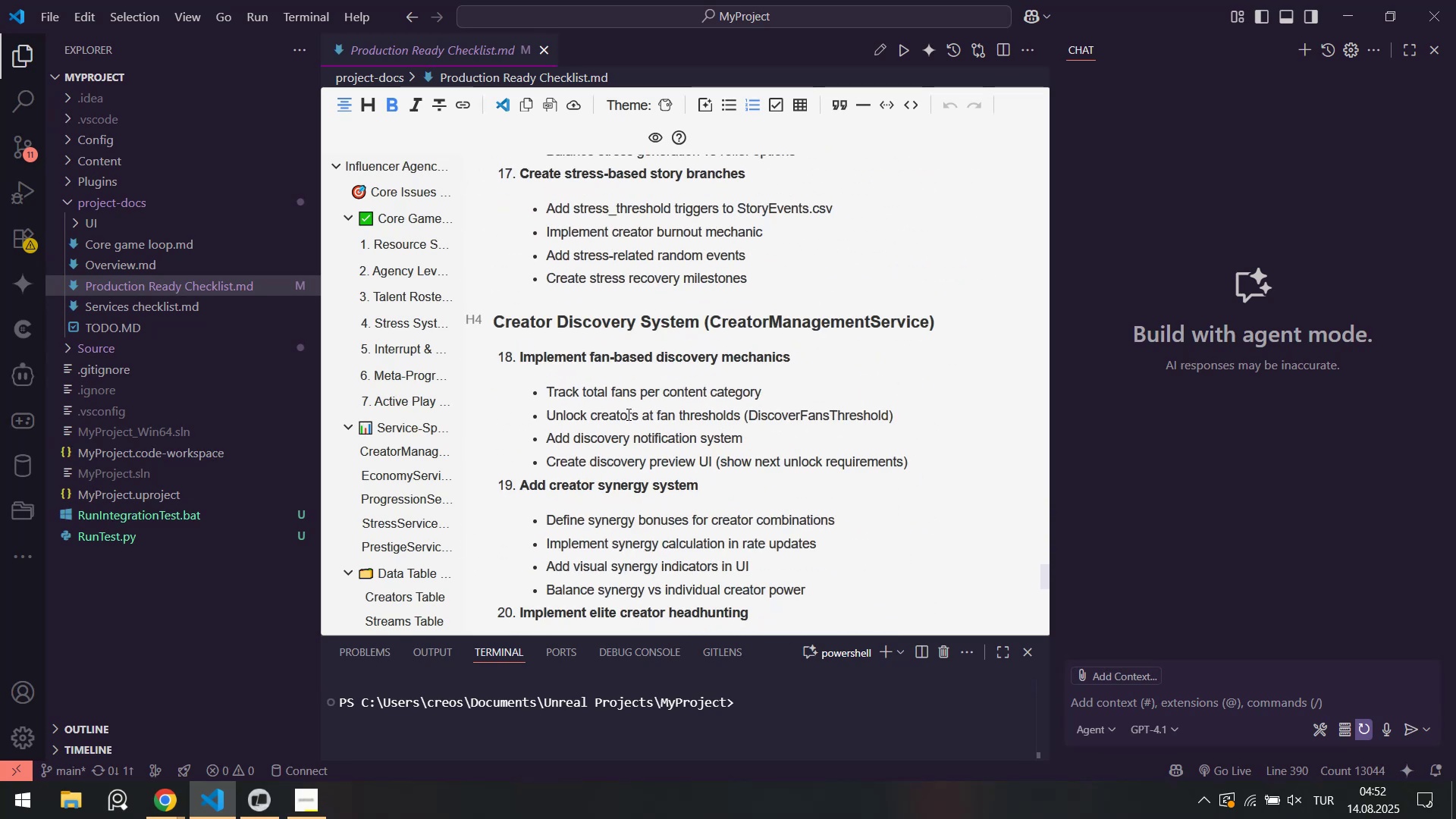 
scroll: coordinate [701, 462], scroll_direction: up, amount: 14.0
 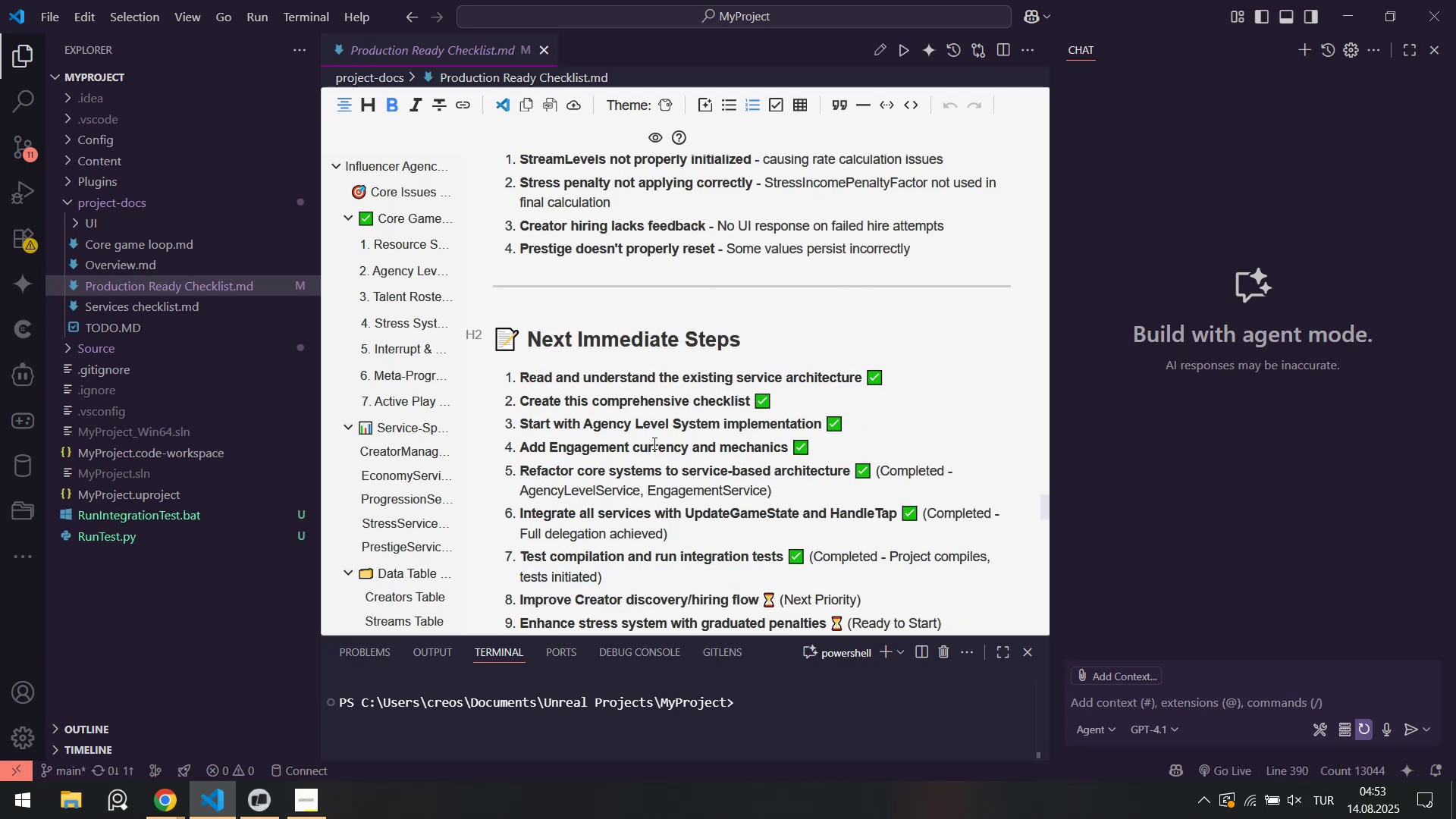 
scroll: coordinate [642, 447], scroll_direction: down, amount: 5.0
 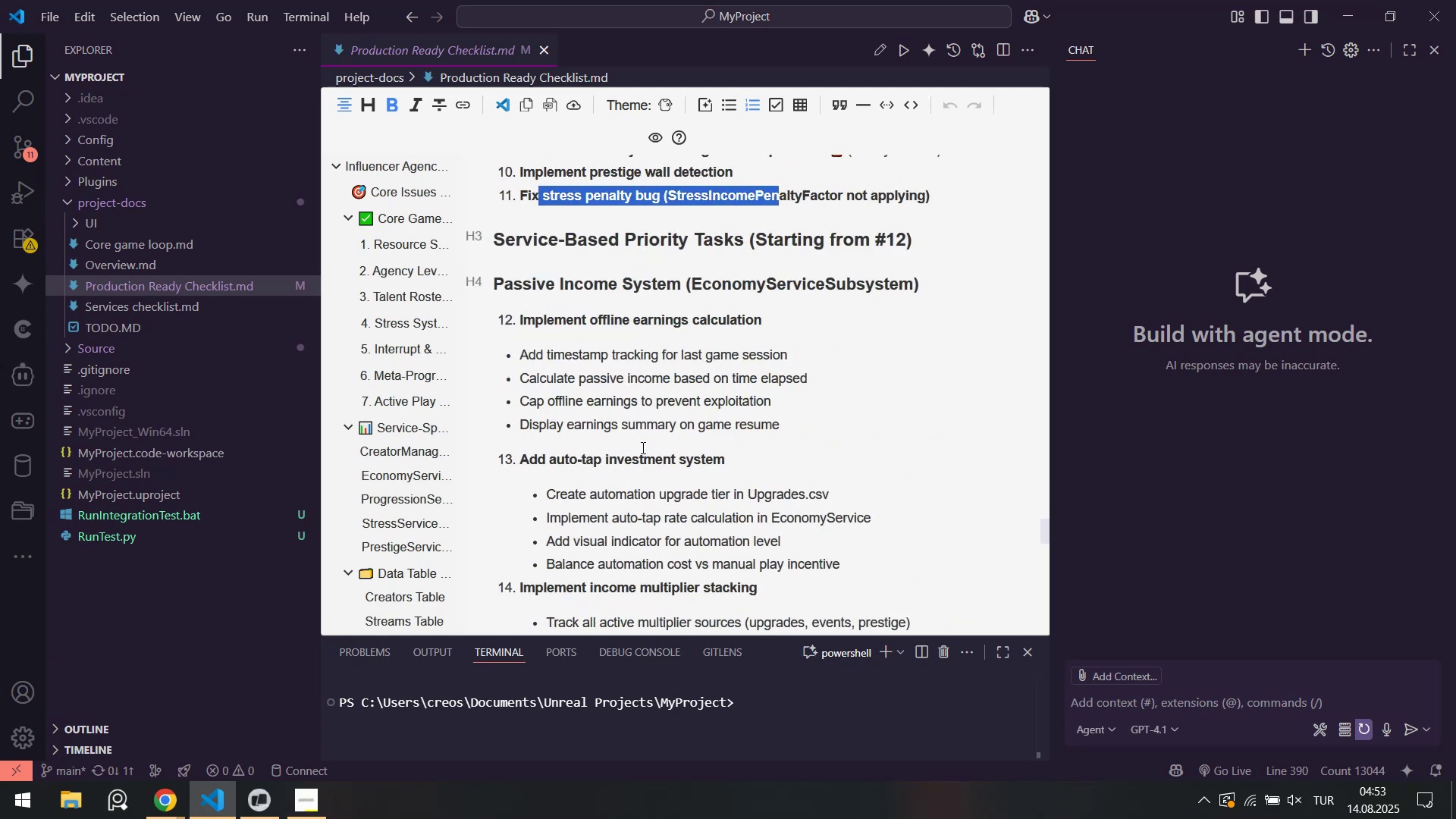 
scroll: coordinate [632, 441], scroll_direction: up, amount: 1.0
 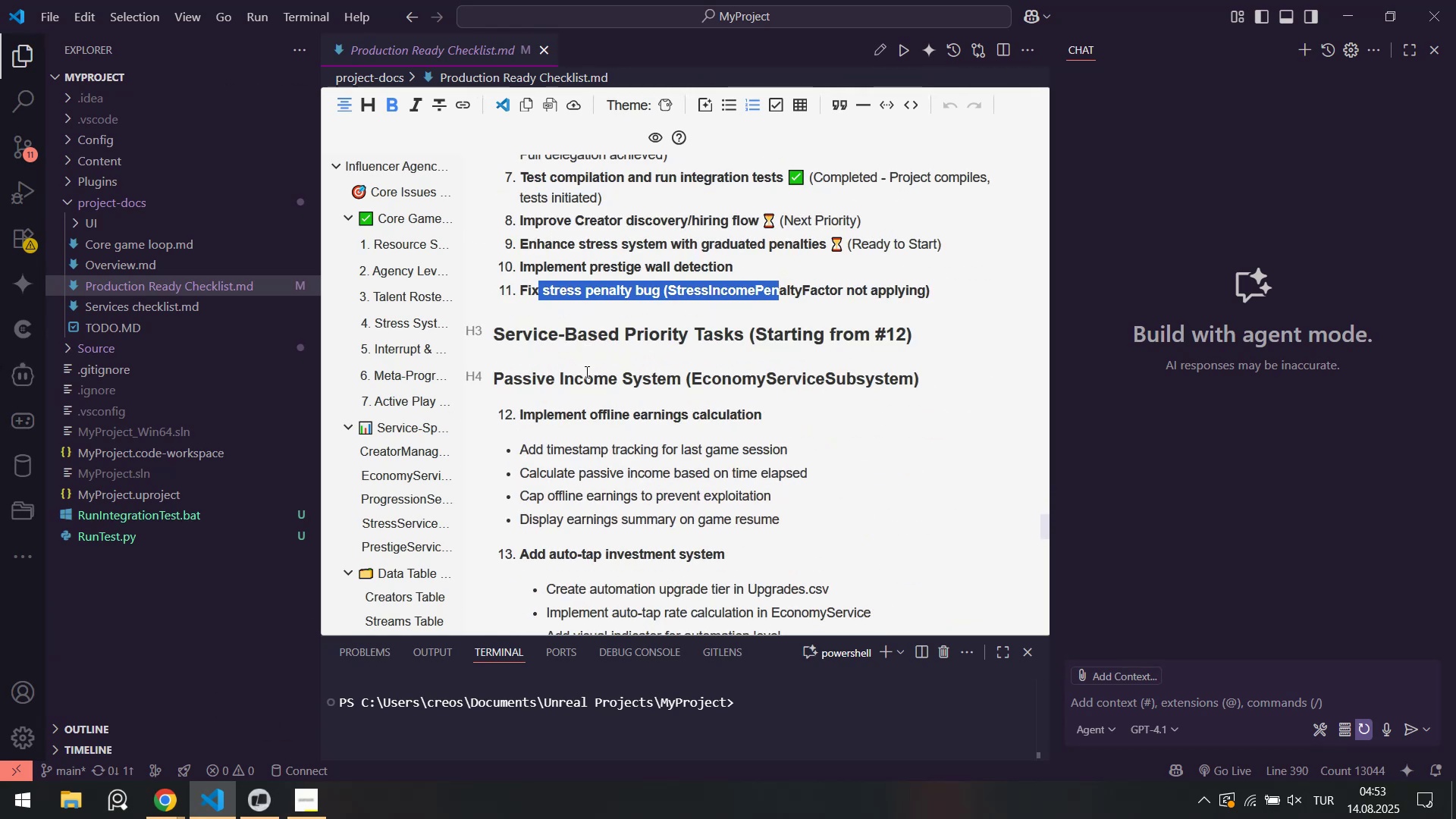 
left_click([253, 802])
 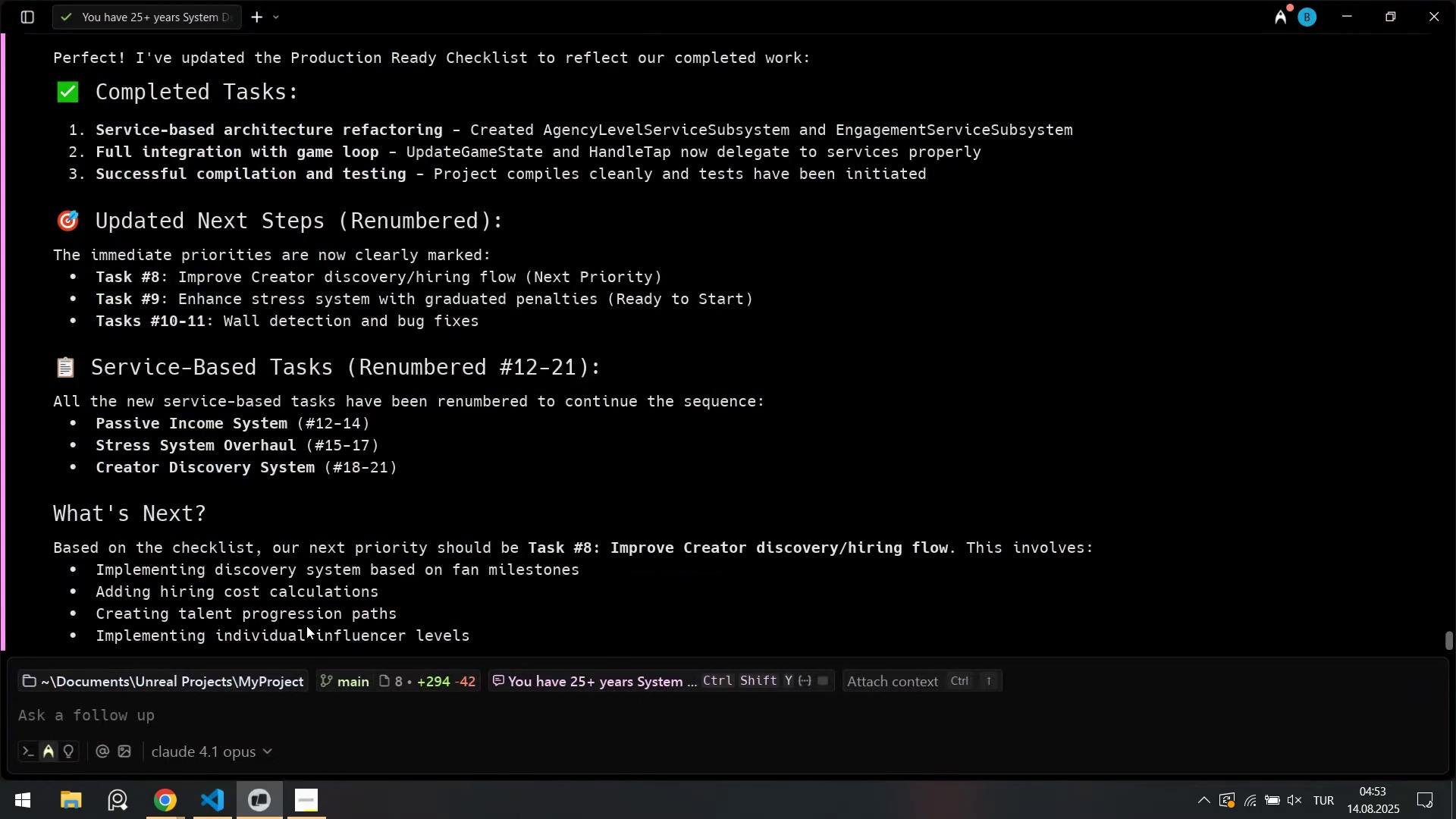 
scroll: coordinate [187, 513], scroll_direction: down, amount: 5.0
 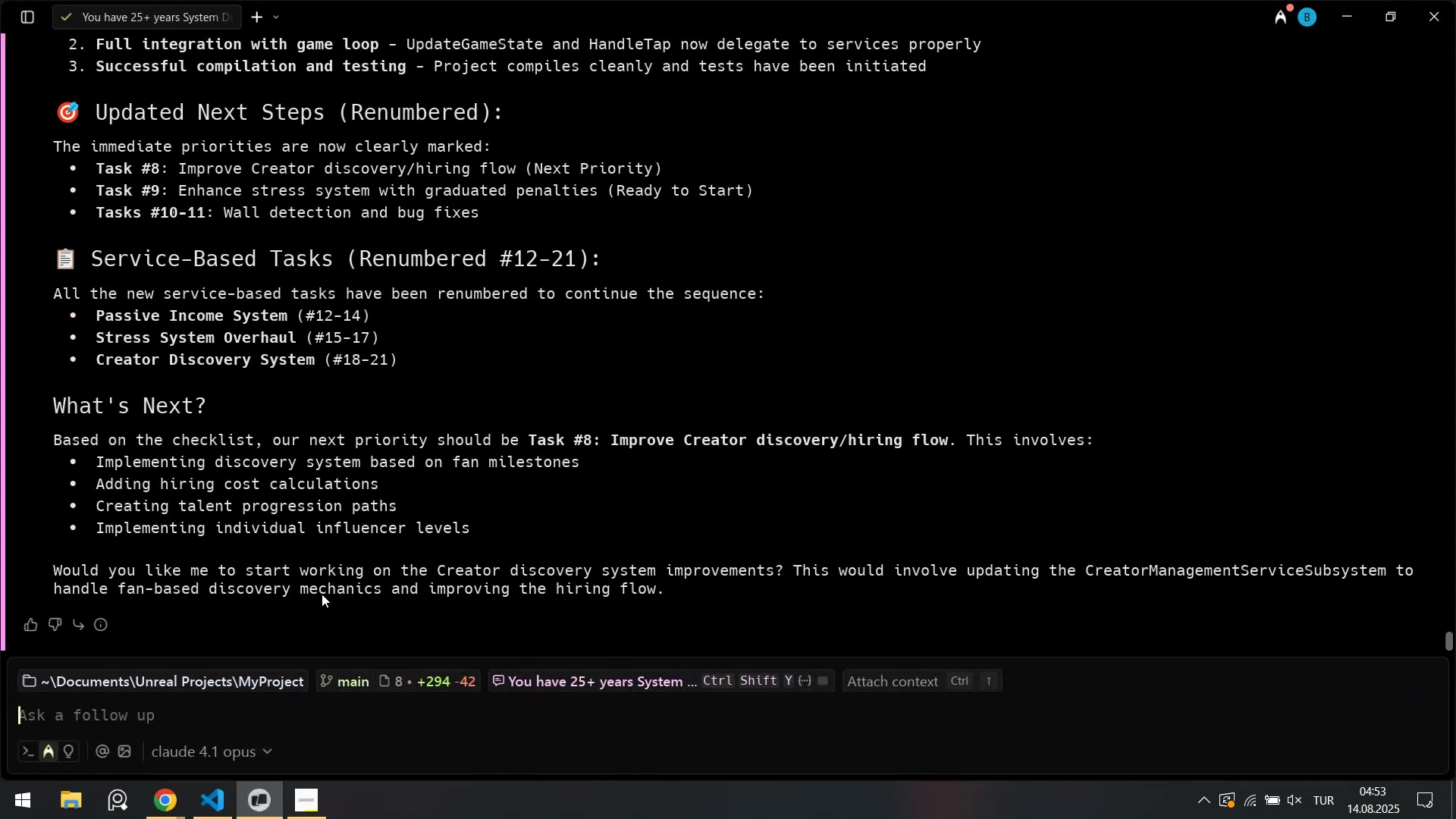 
type(We can cont'nue)
 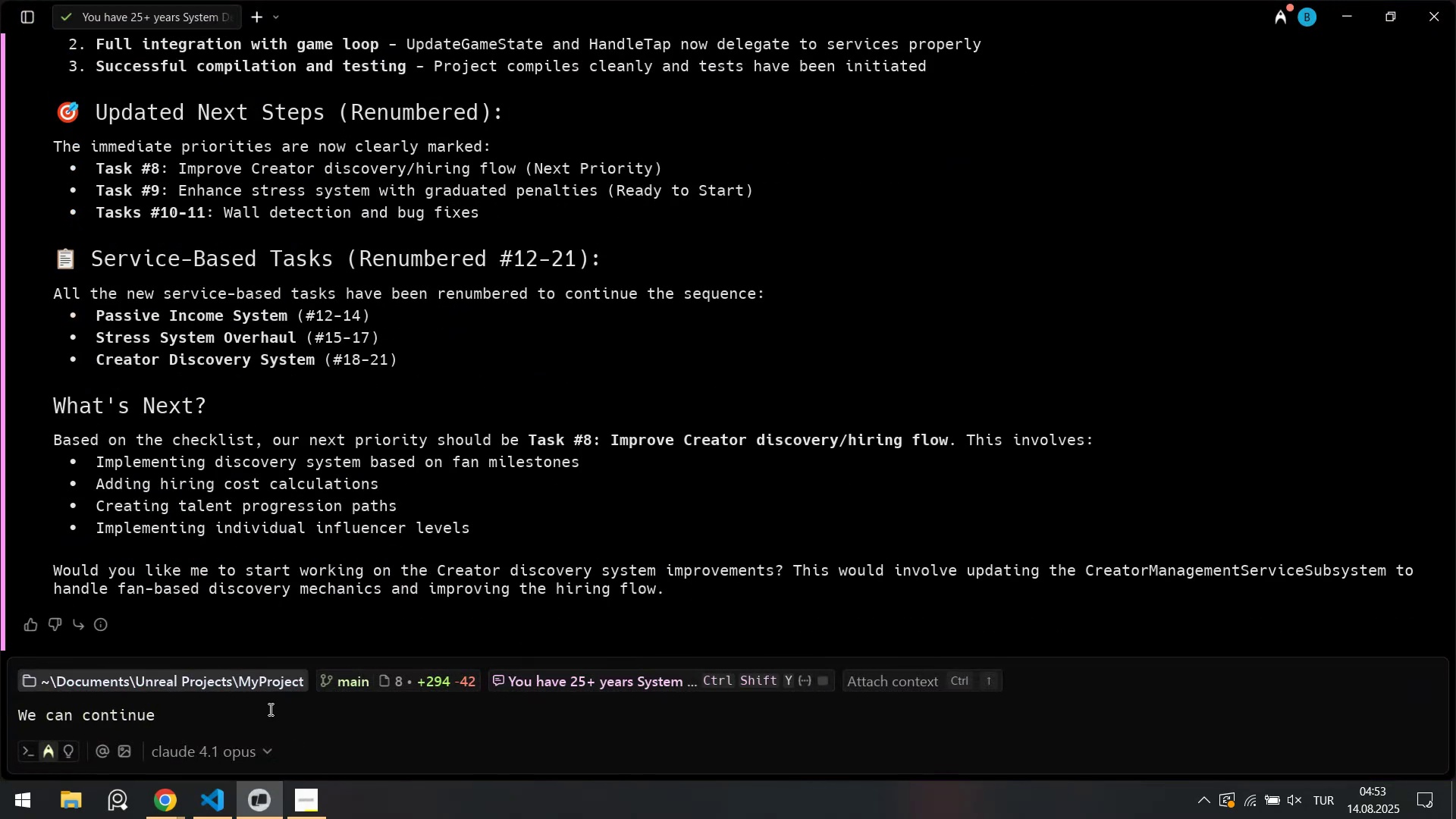 
left_click([206, 795])
 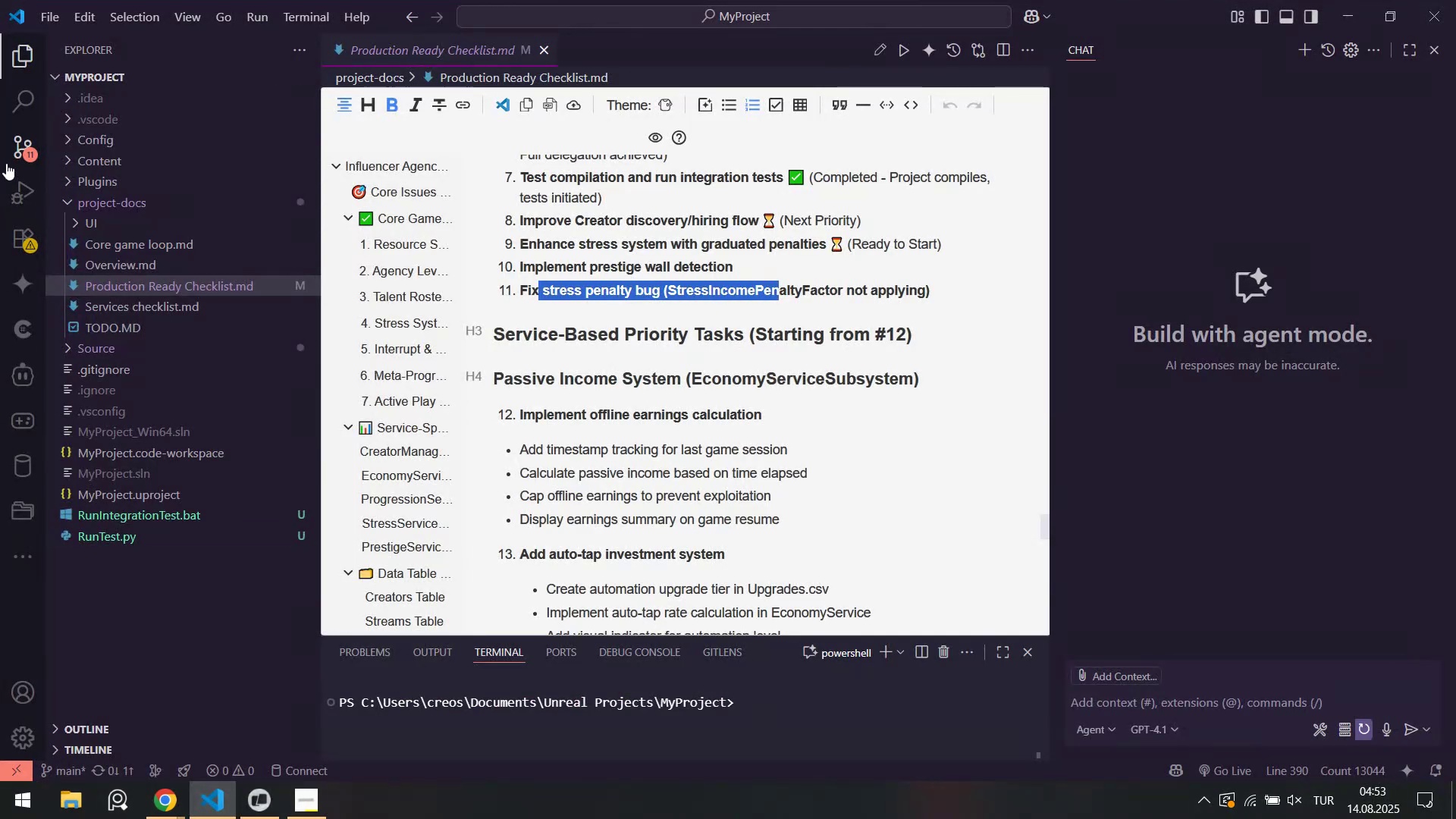 
left_click([5, 144])
 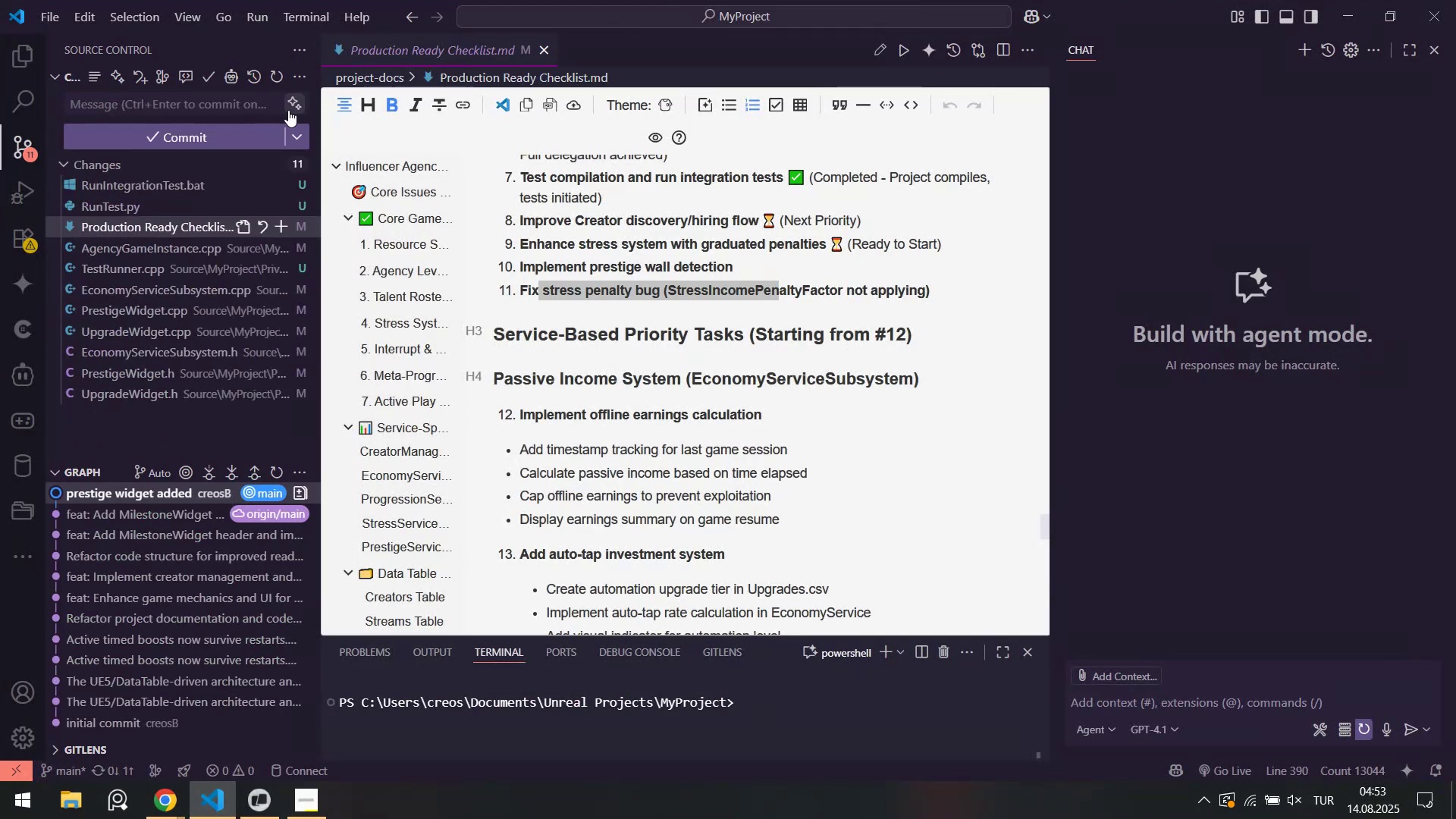 
left_click([296, 111])
 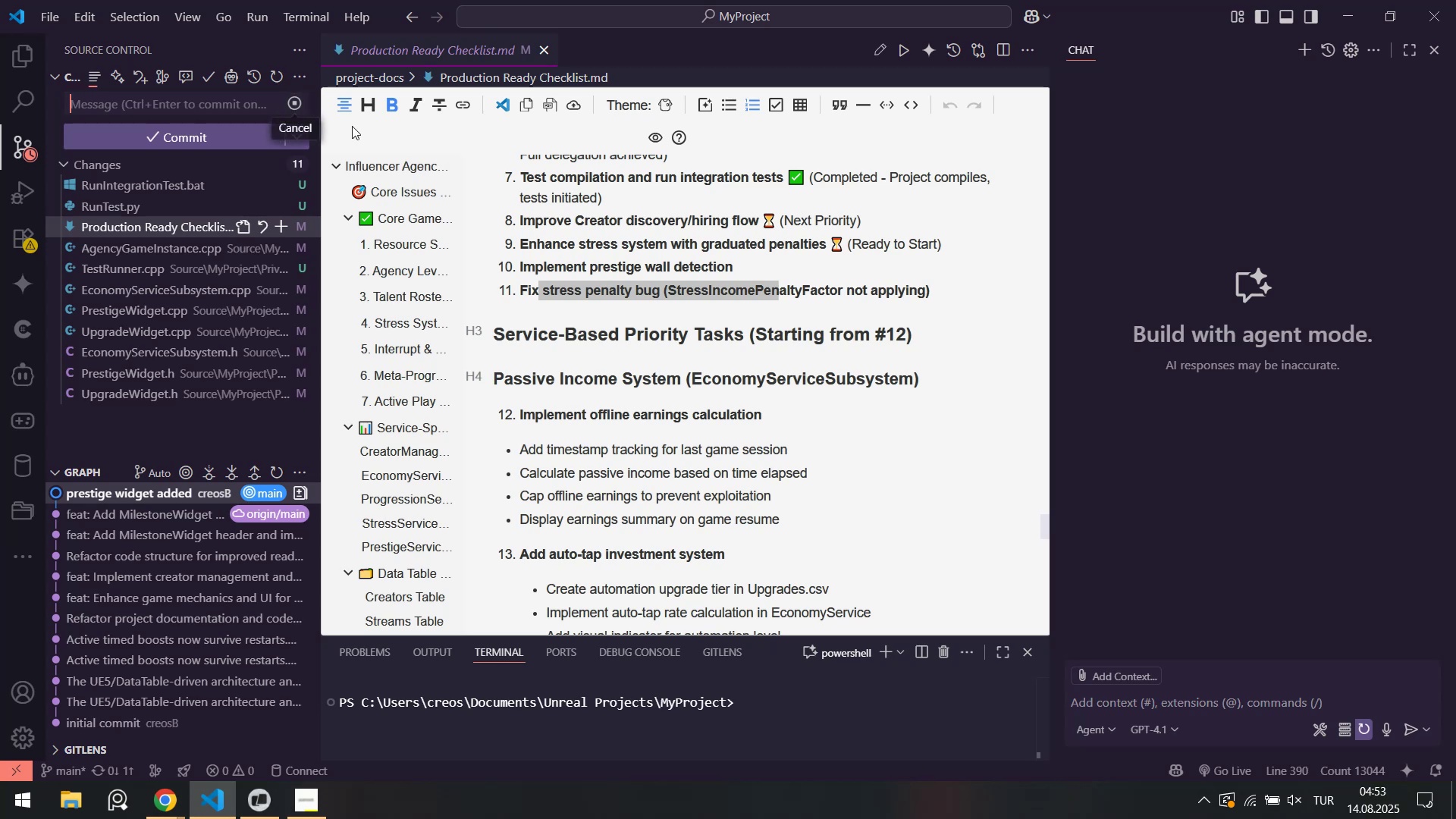 
scroll: coordinate [694, 369], scroll_direction: up, amount: 3.0
 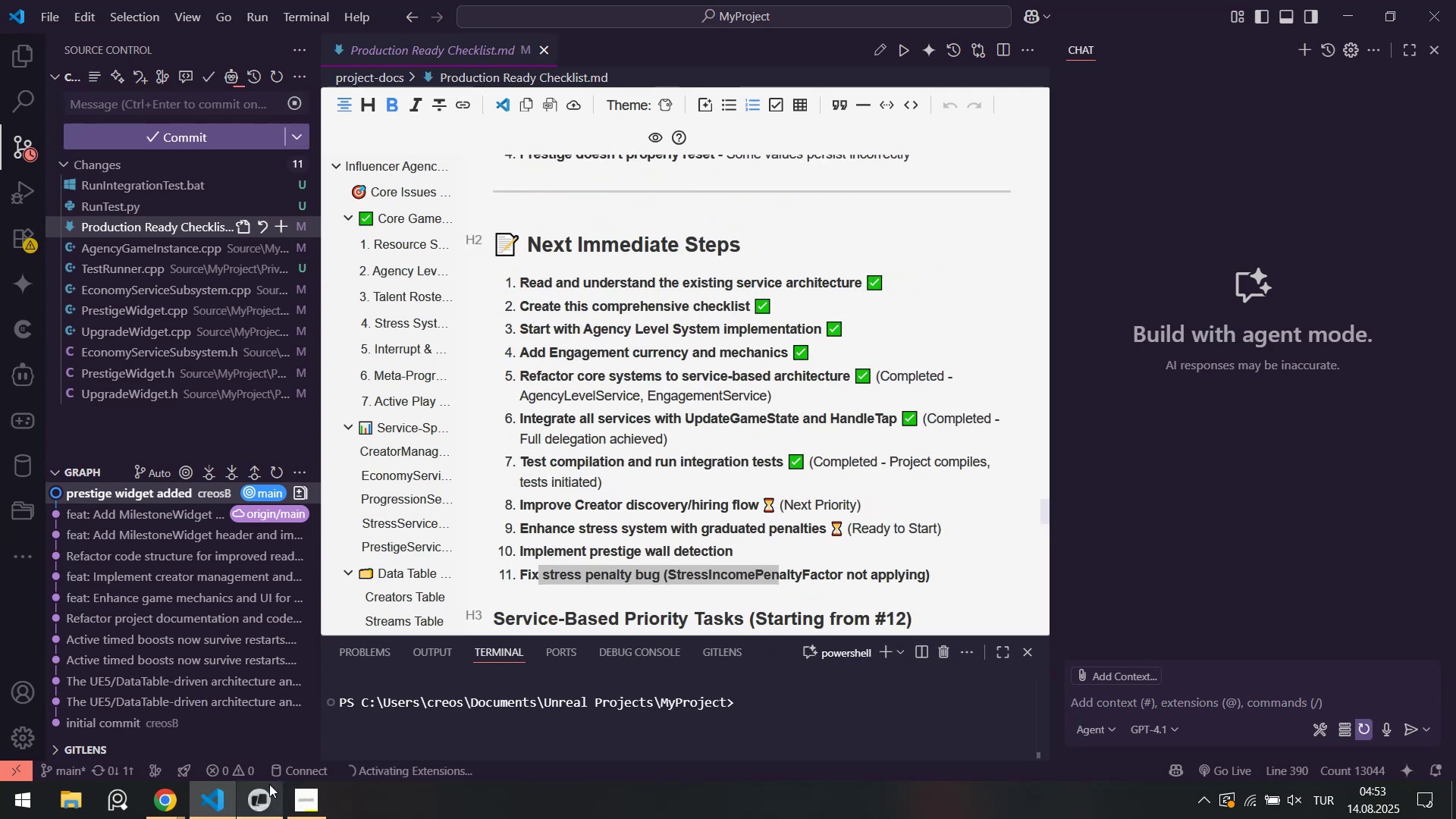 
left_click([268, 798])
 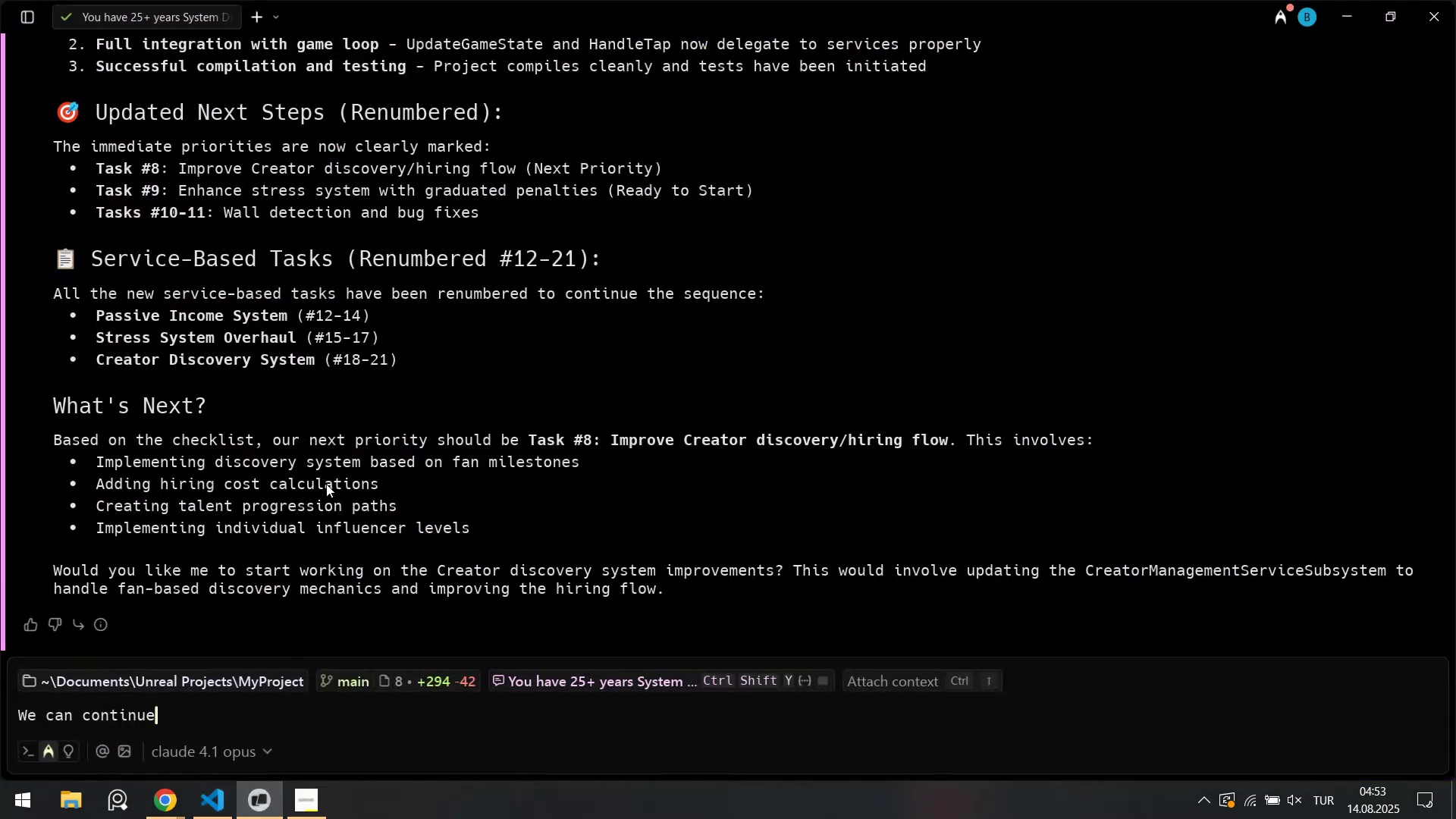 
scroll: coordinate [370, 372], scroll_direction: up, amount: 4.0
 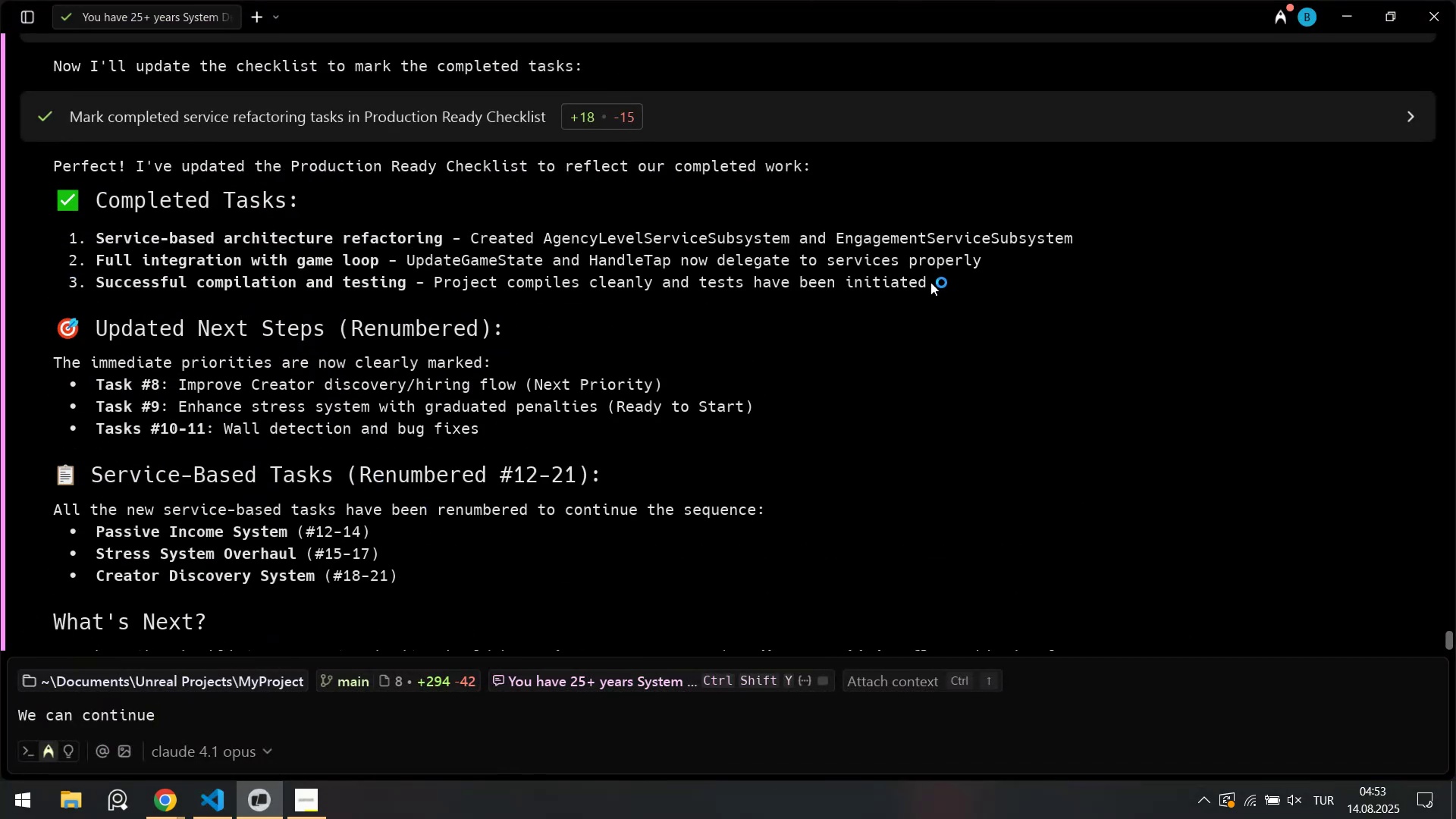 
left_click_drag(start_coordinate=[942, 282], to_coordinate=[58, 241])
 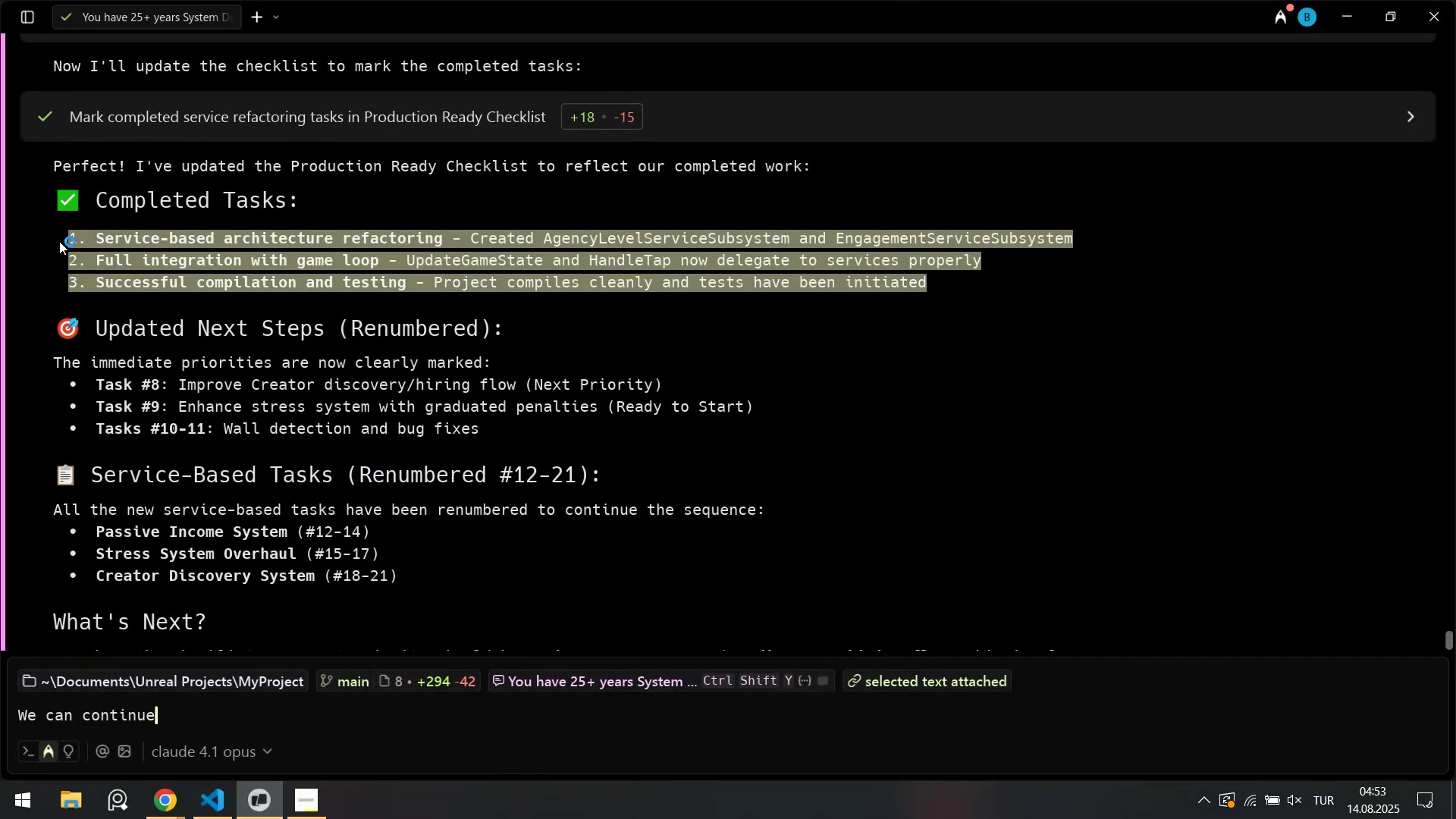 
key(Control+C)
 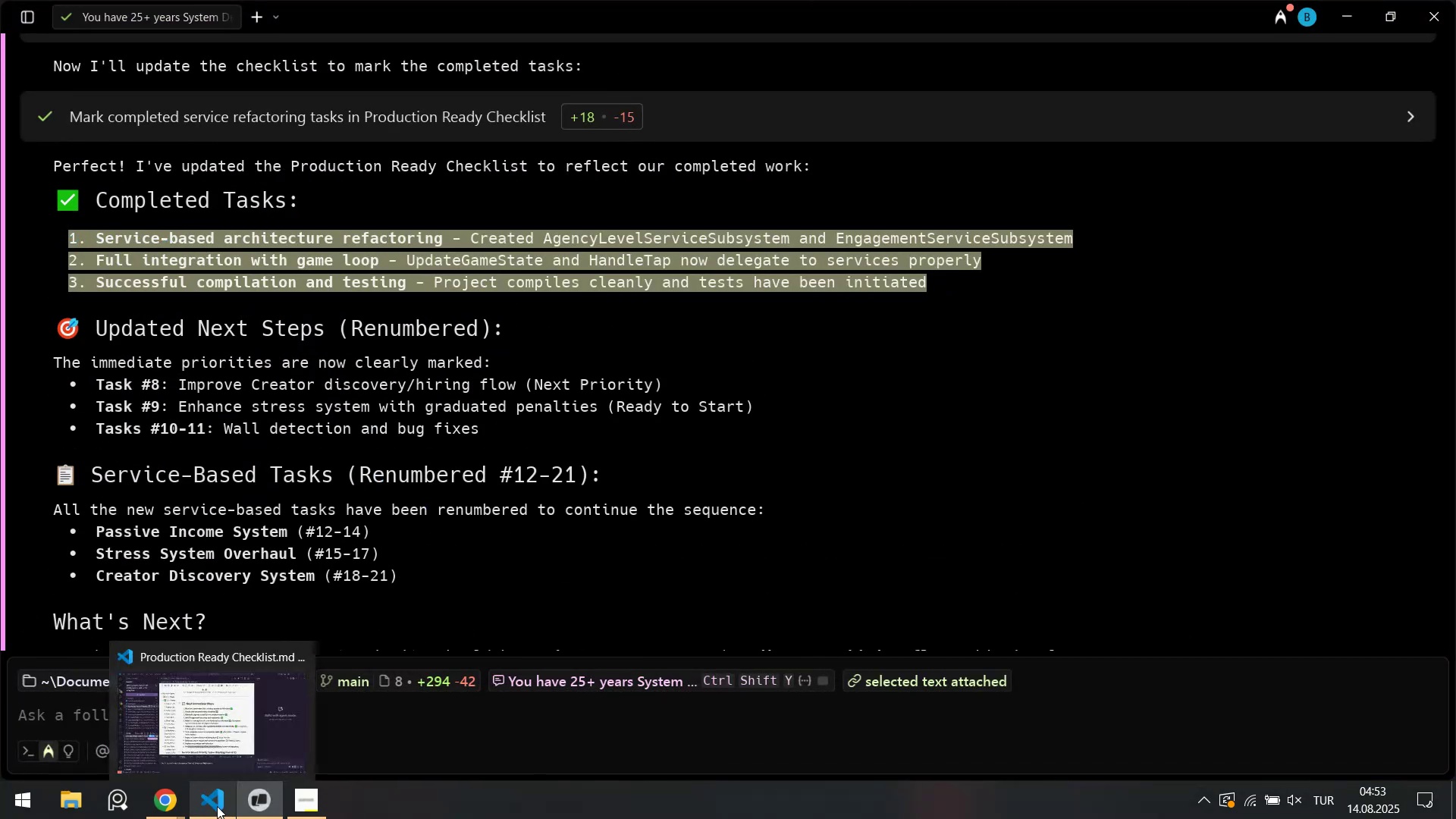 
left_click([216, 806])
 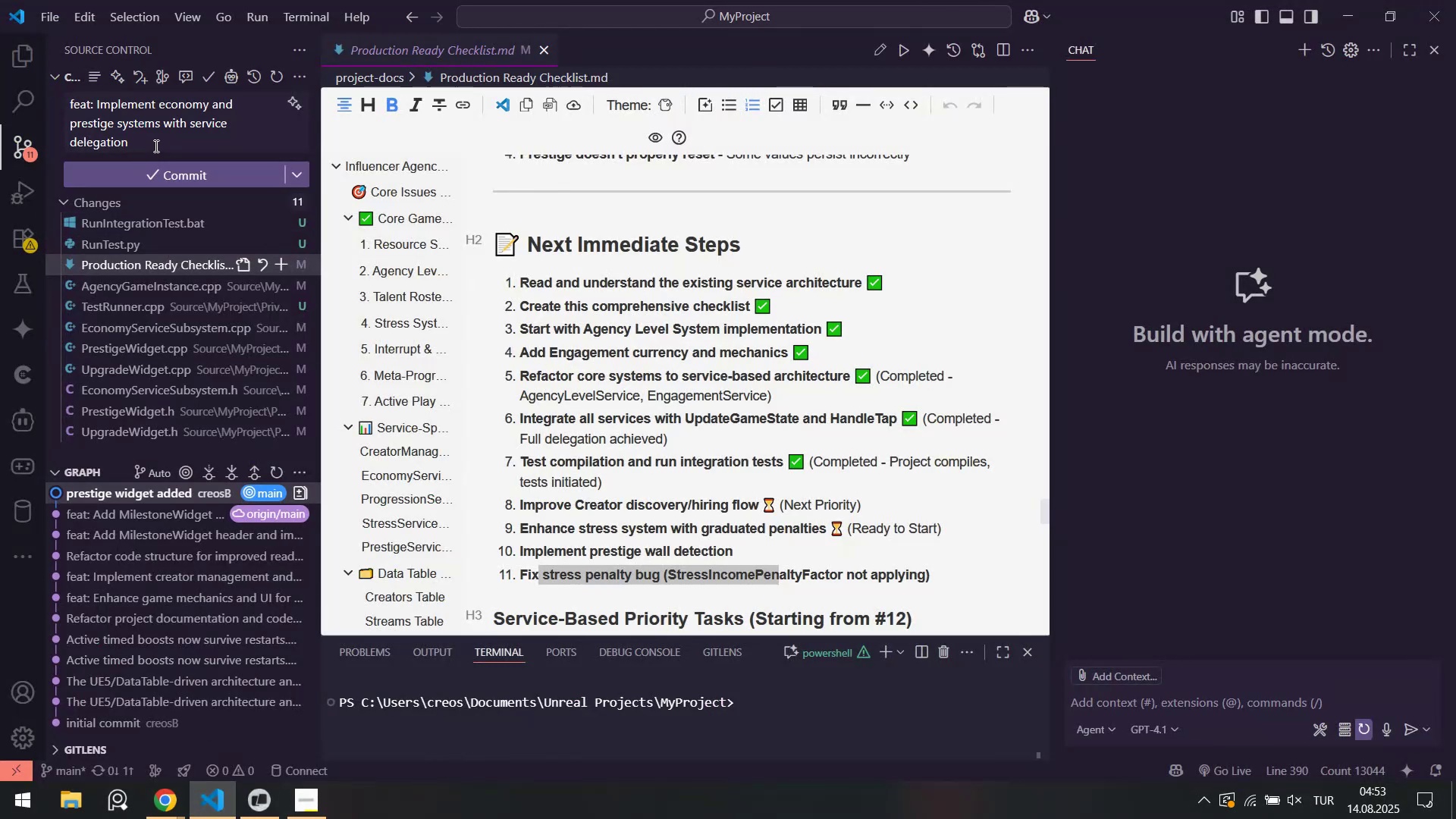 
left_click([156, 144])
 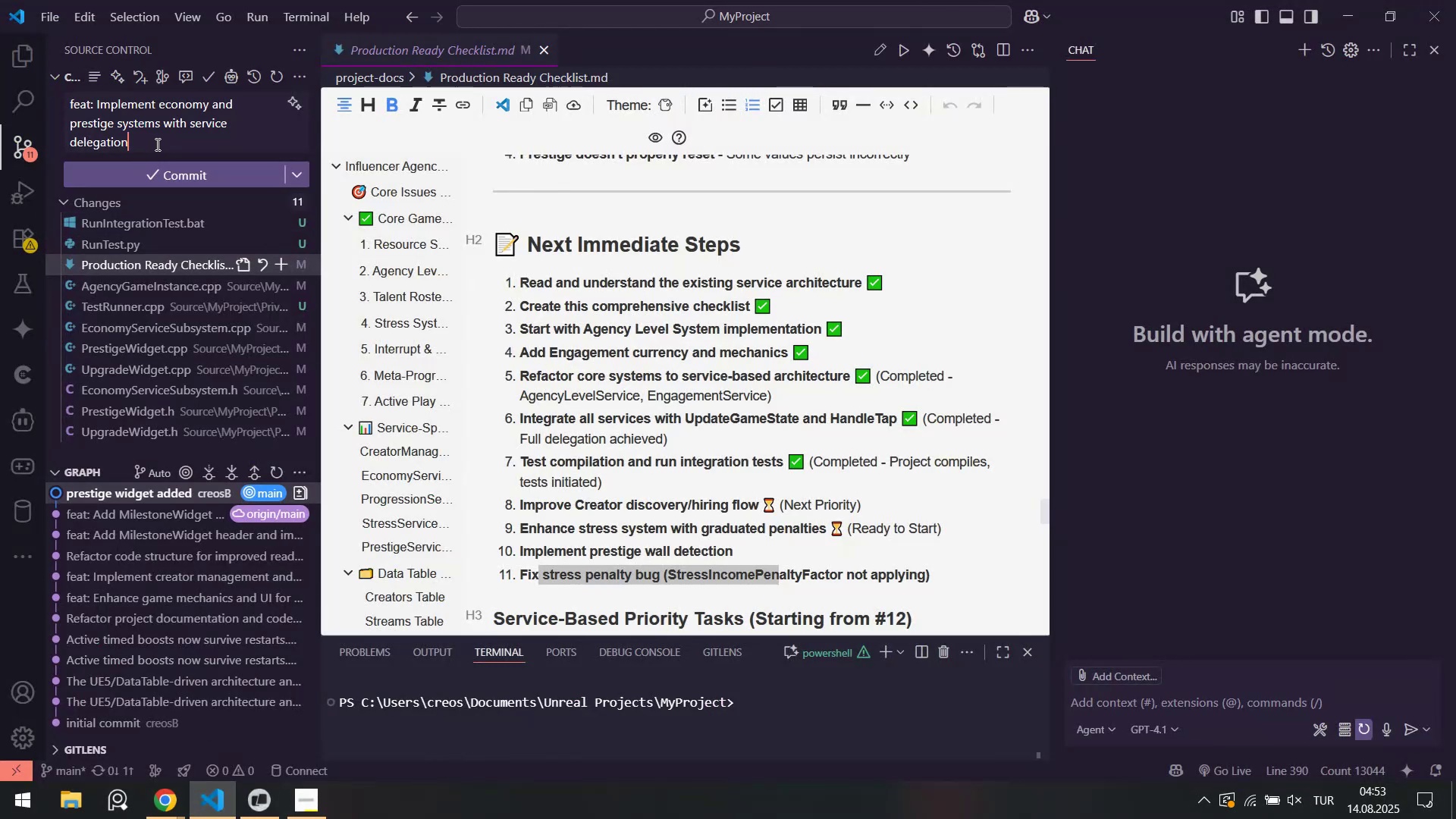 
scroll: coordinate [156, 144], scroll_direction: down, amount: 1.0
 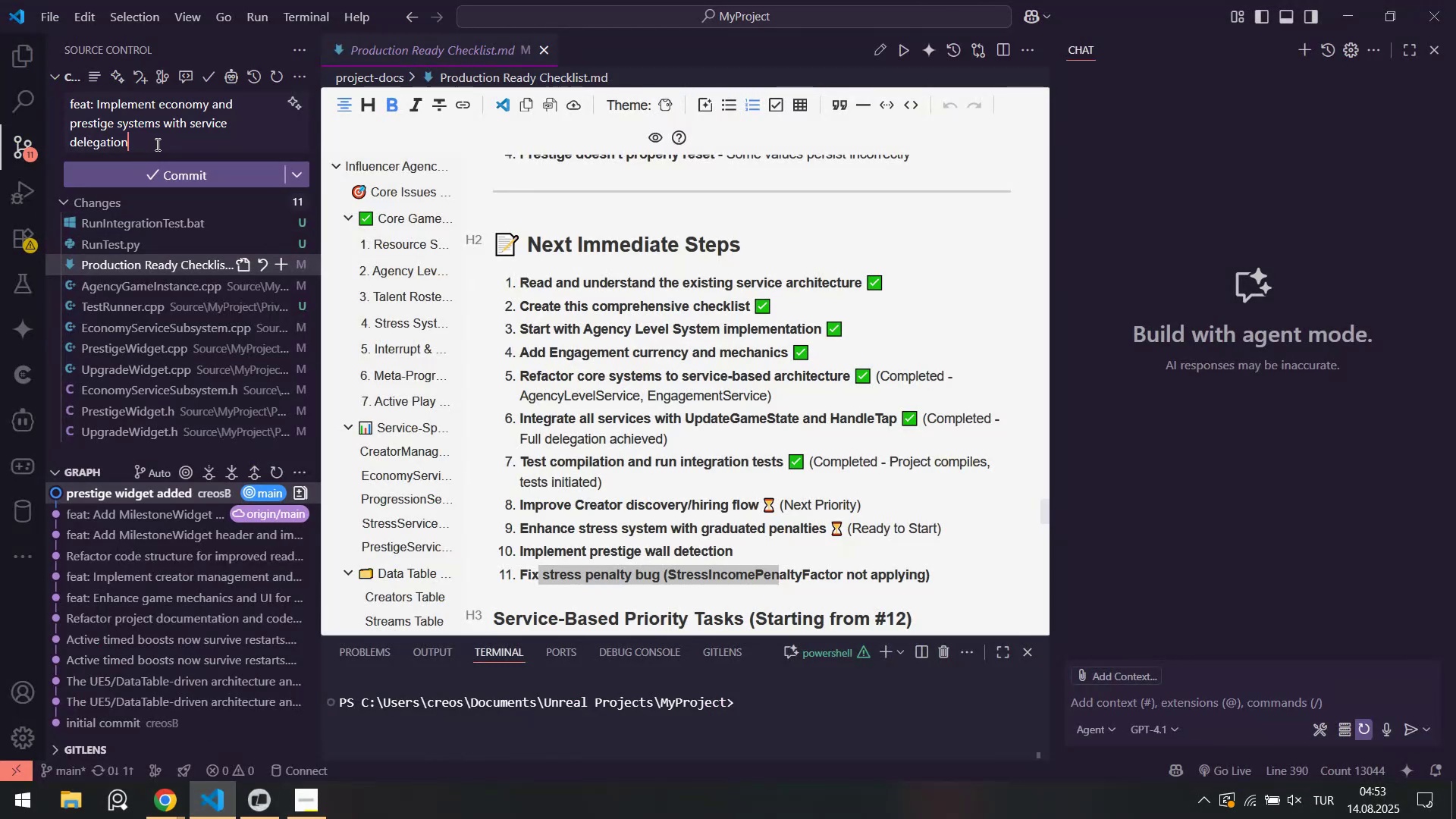 
key(Shift+NumpadEnter)
 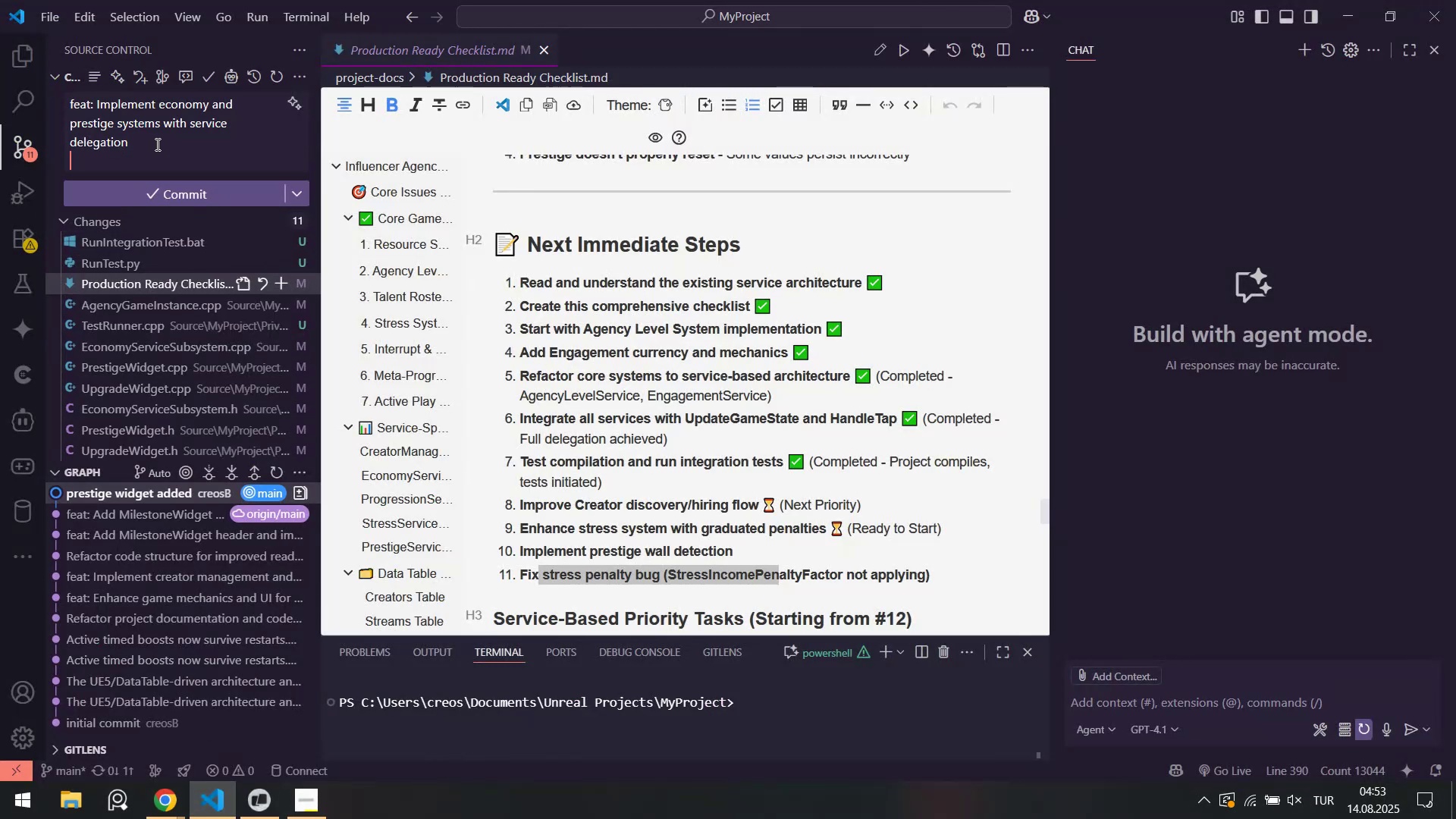 
key(Shift+NumpadEnter)
 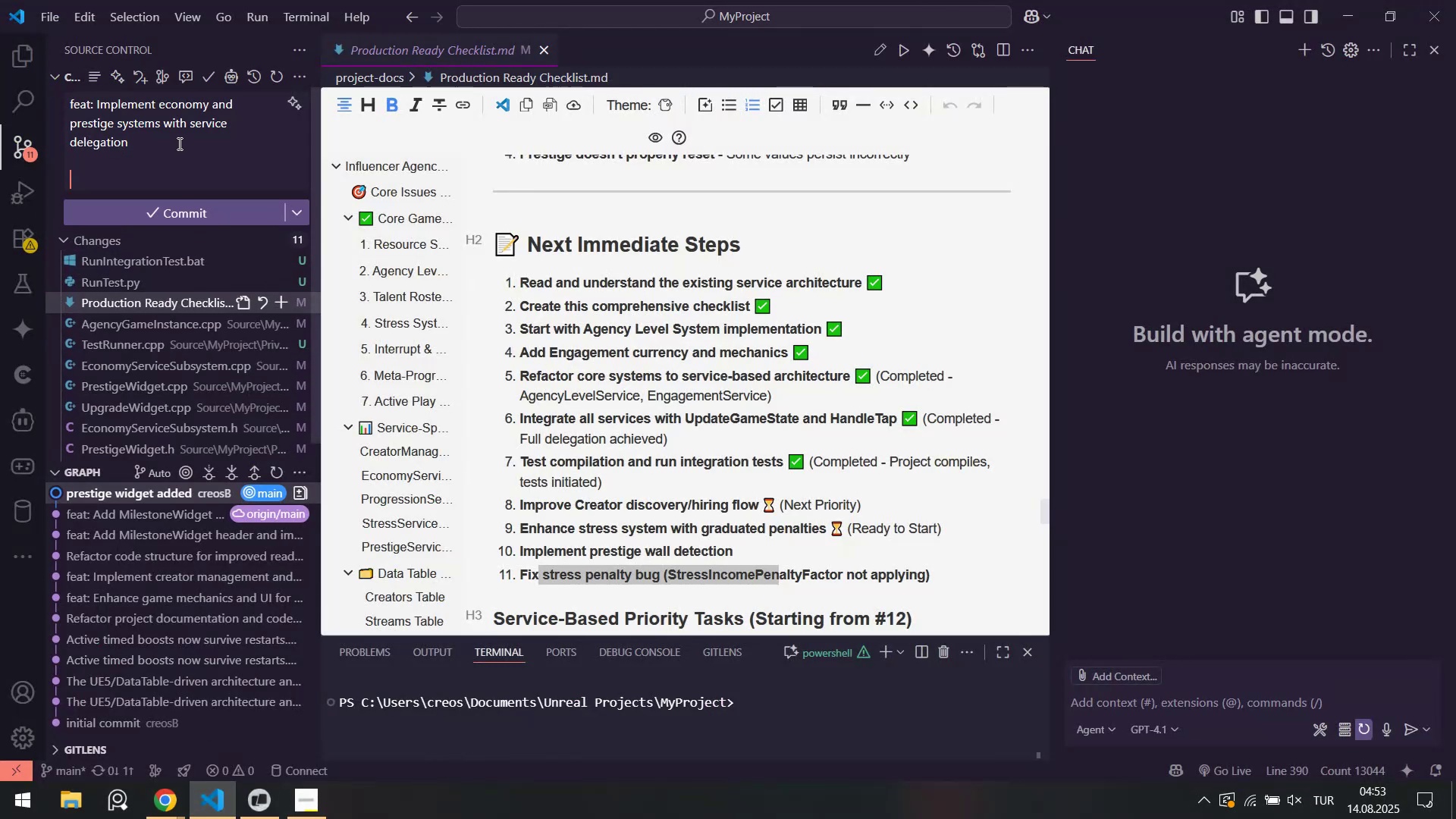 
key(Control+V)
 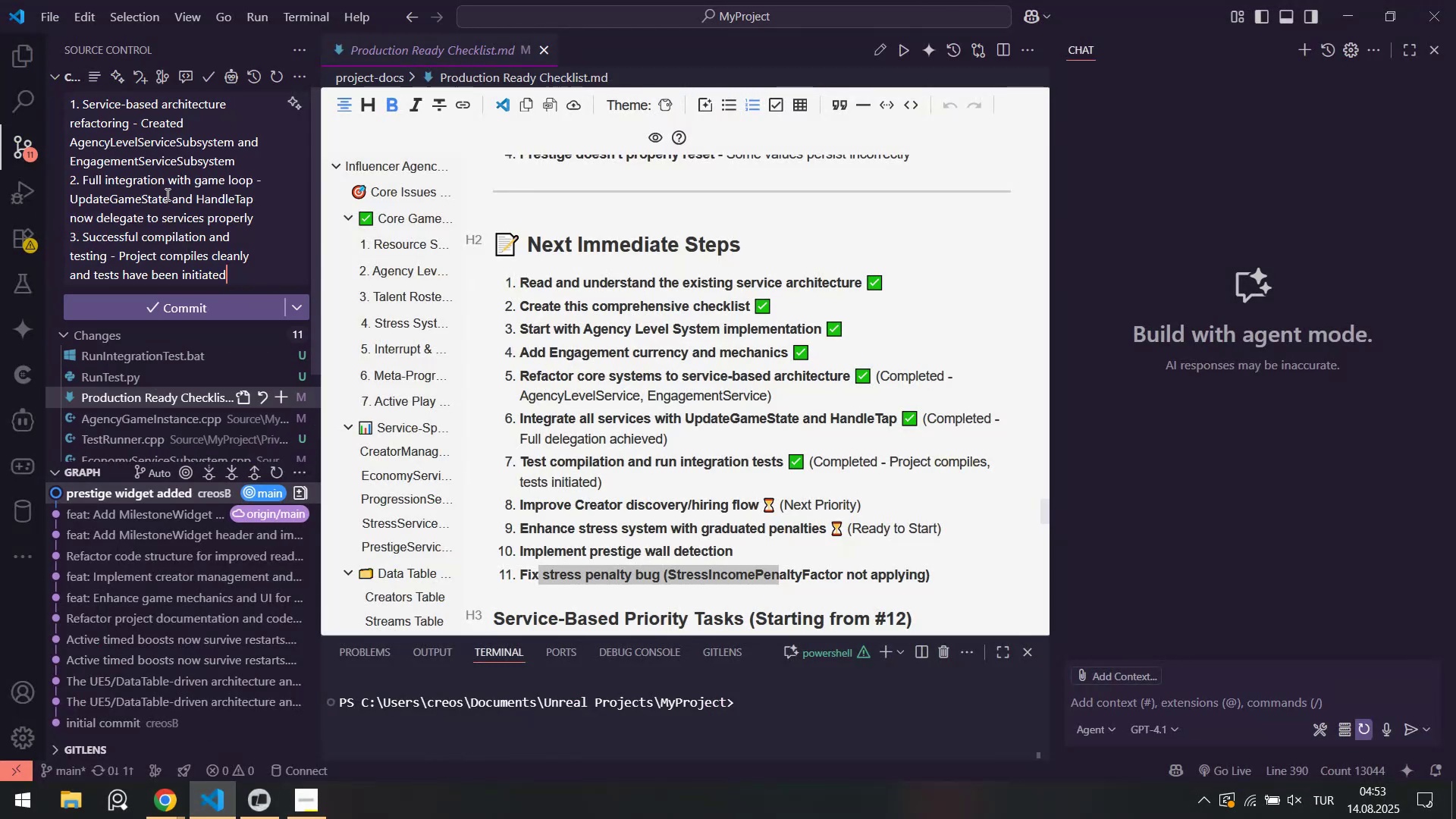 
scroll: coordinate [167, 194], scroll_direction: up, amount: 1.0
 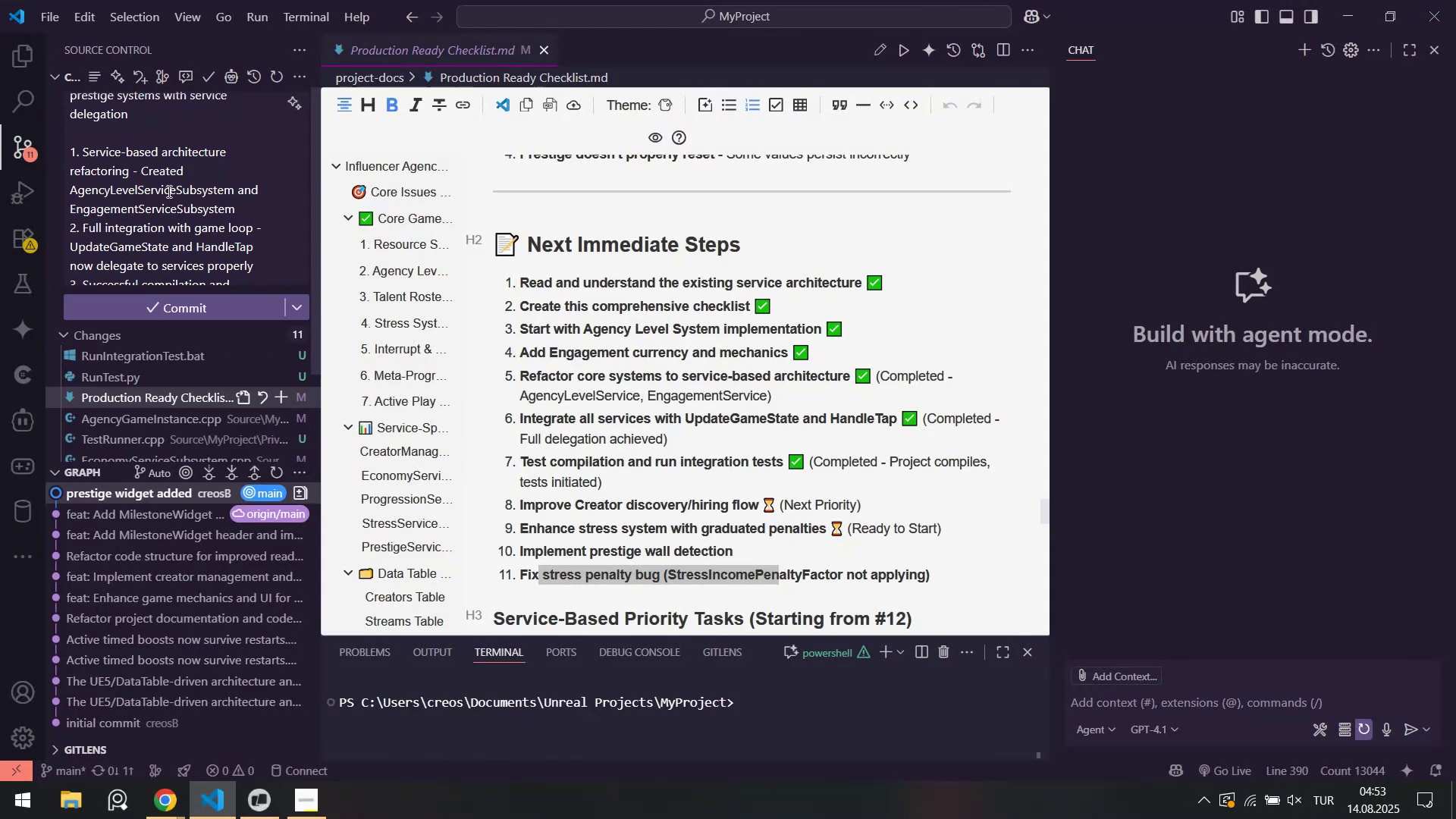 
scroll: coordinate [175, 170], scroll_direction: down, amount: 3.0
 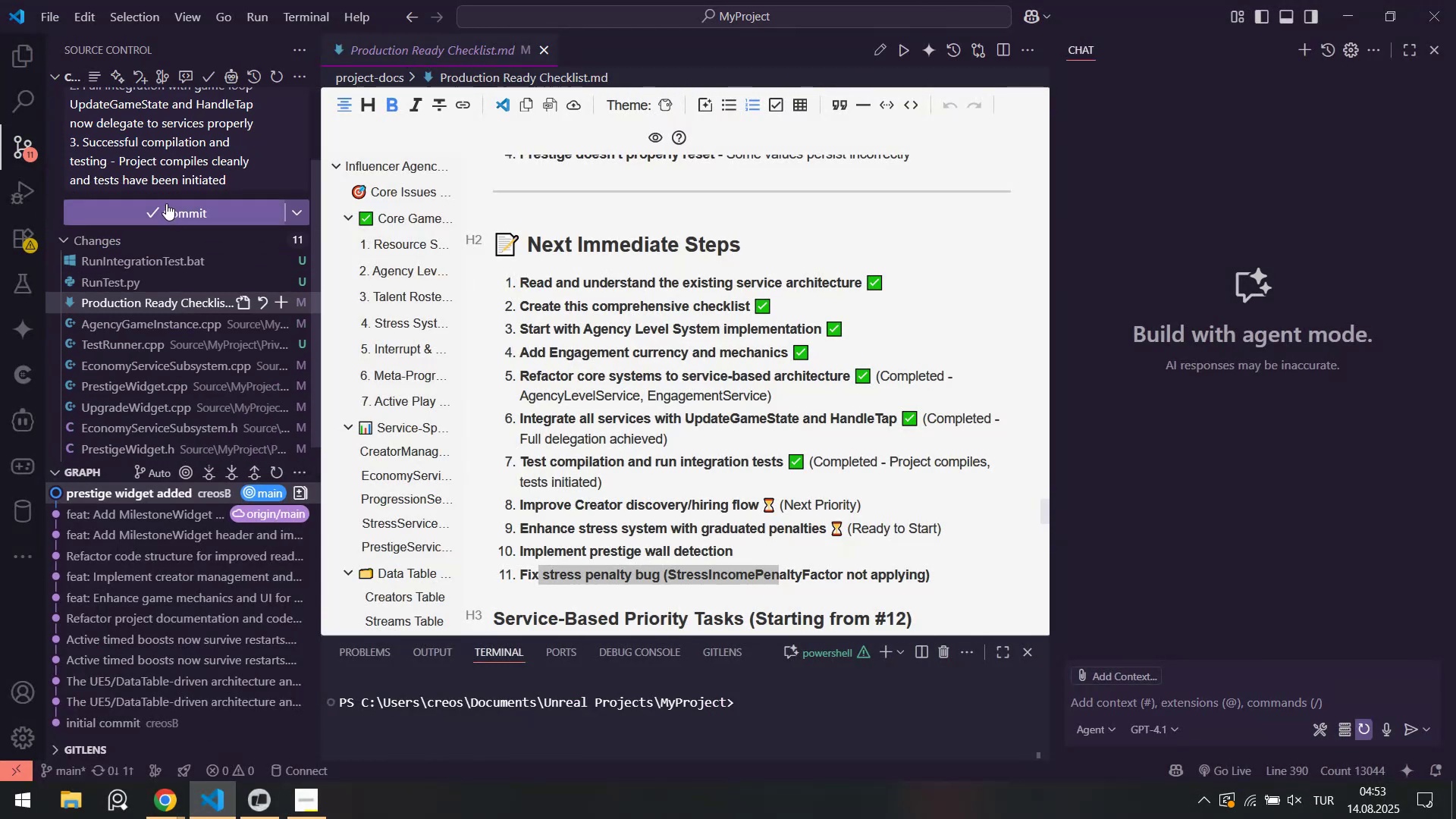 
left_click([166, 205])
 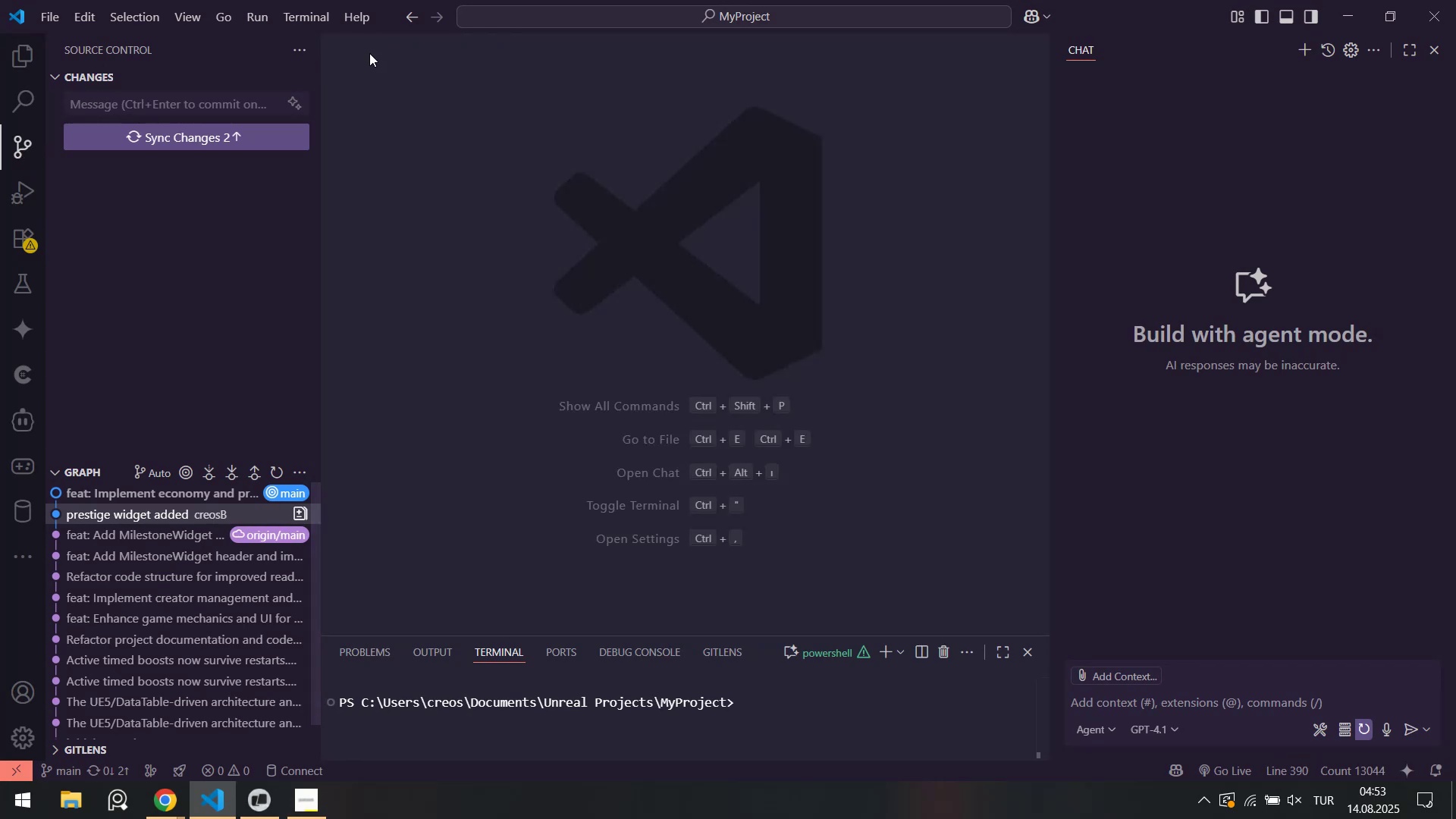 
left_click([25, 58])
 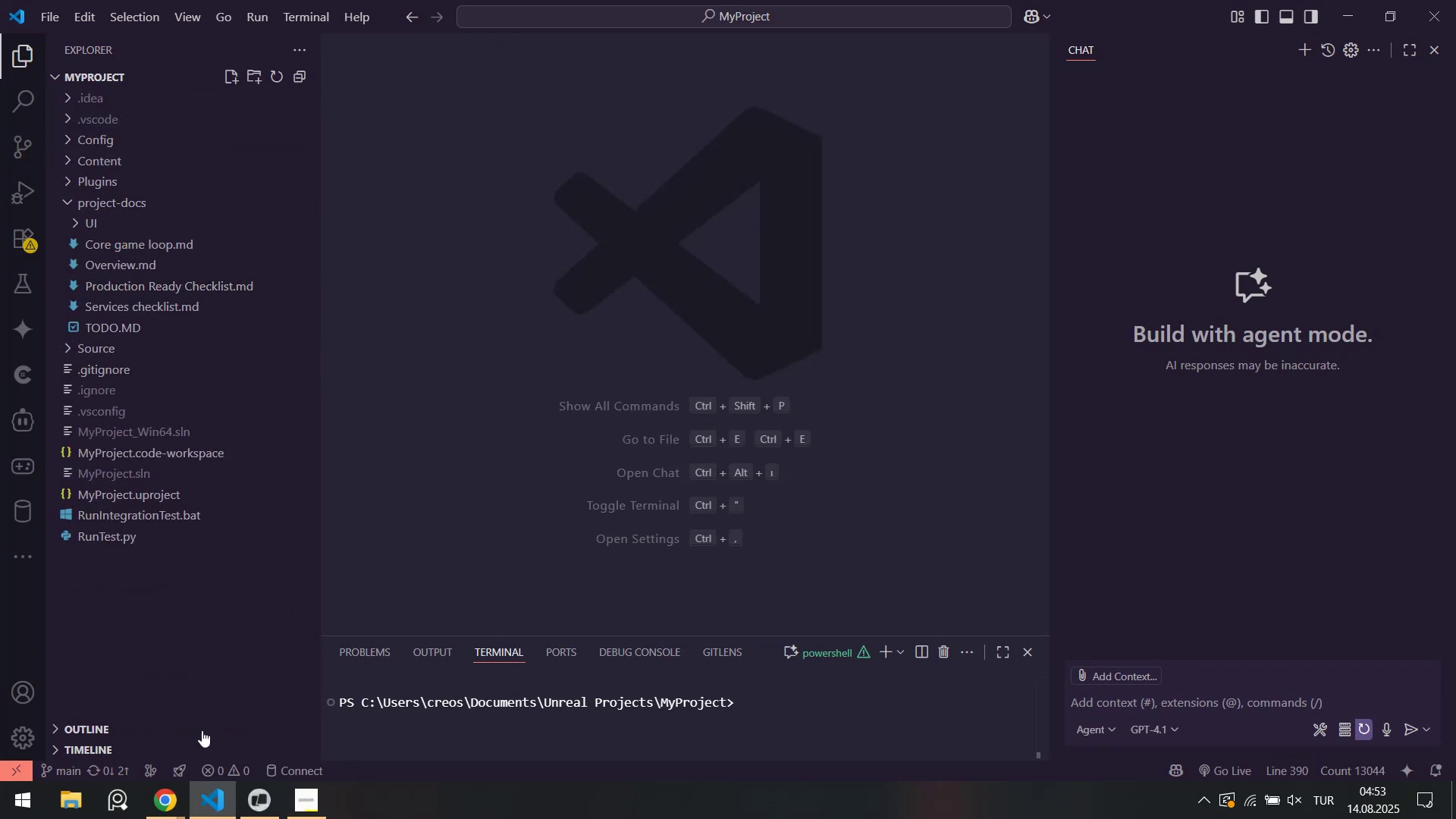 
left_click([244, 798])
 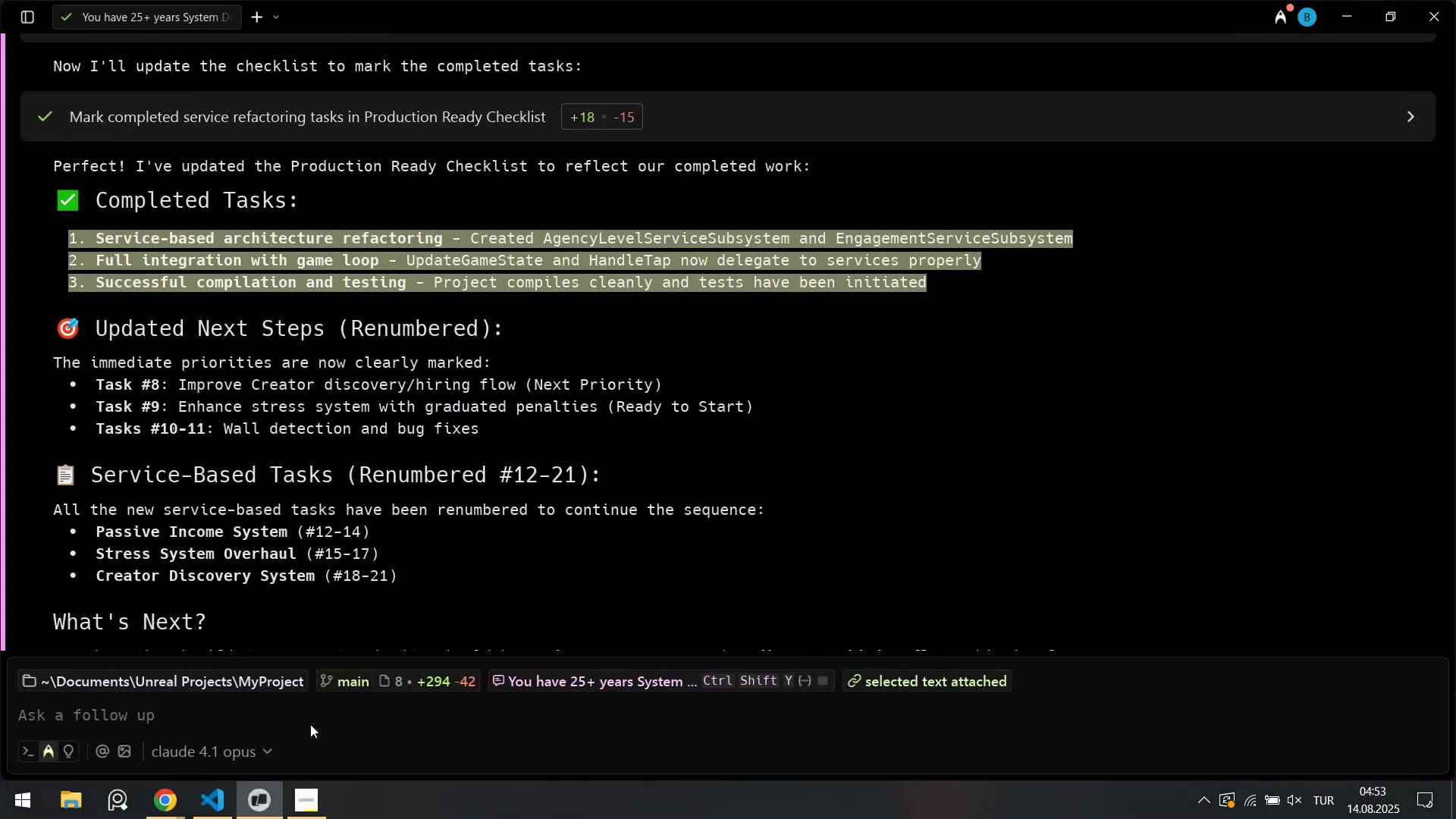 
type(We can cont'nue w'th next steps!)
 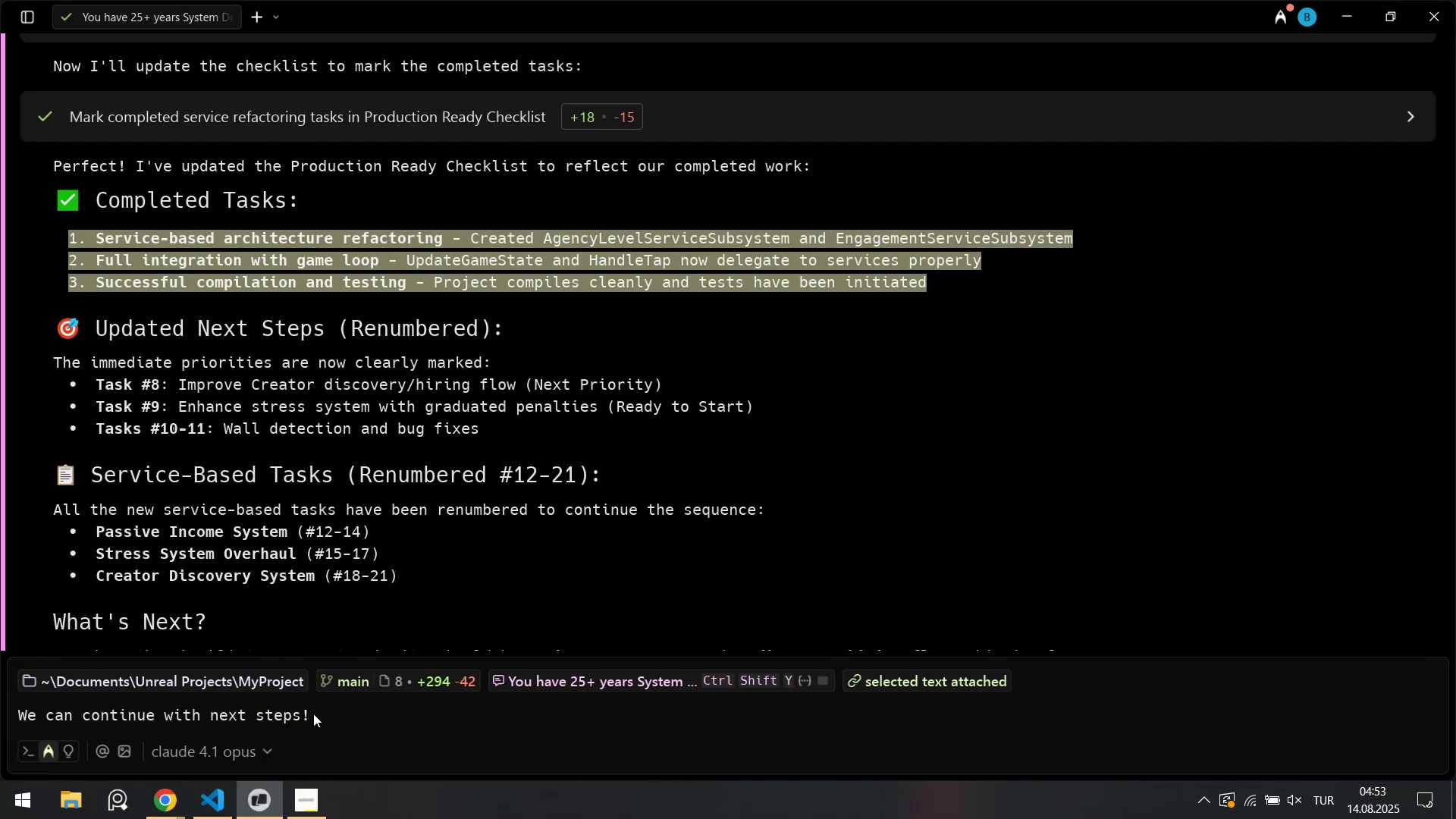 
key(Enter)
 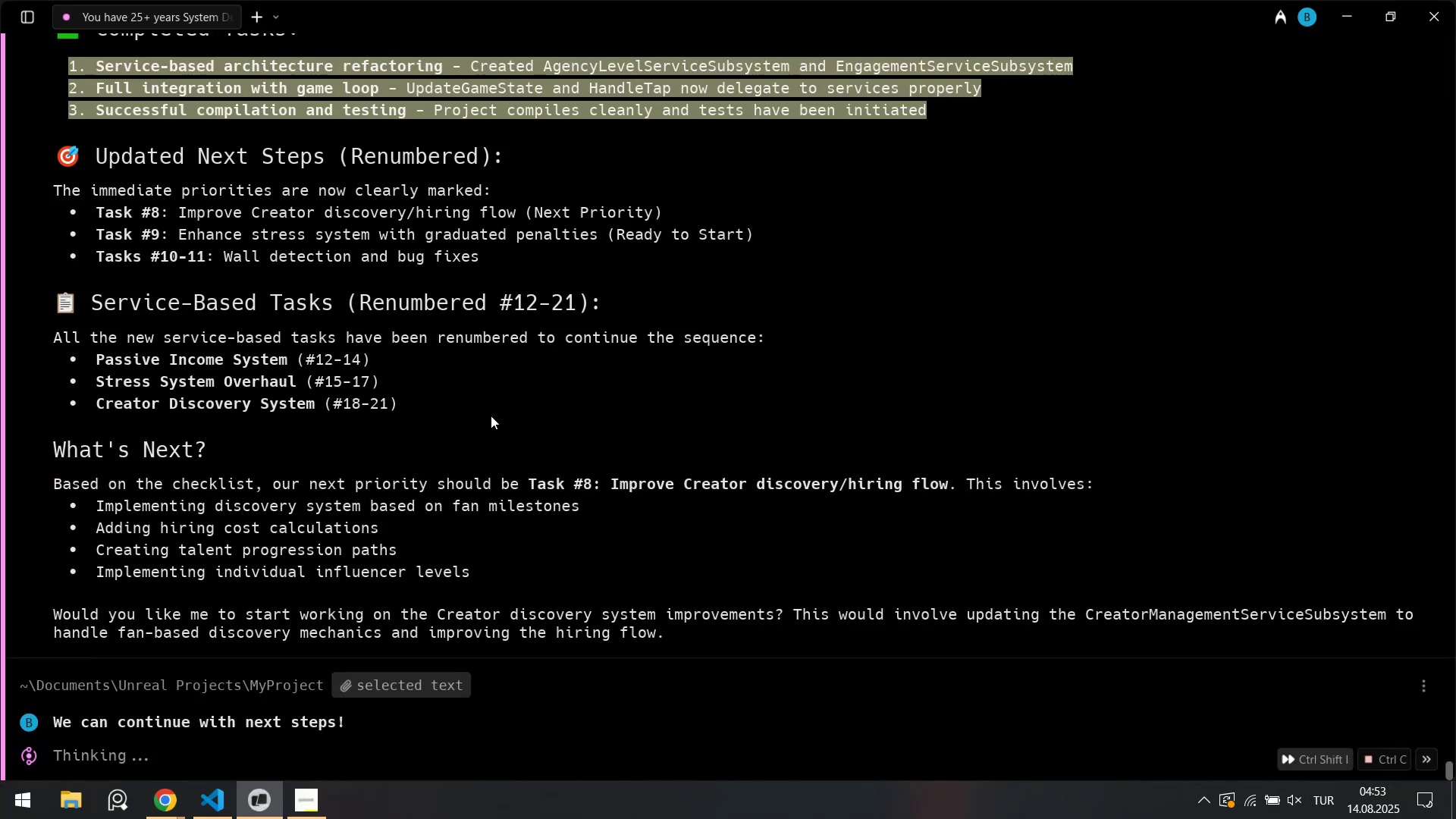 
scroll: coordinate [184, 291], scroll_direction: up, amount: 4.0
 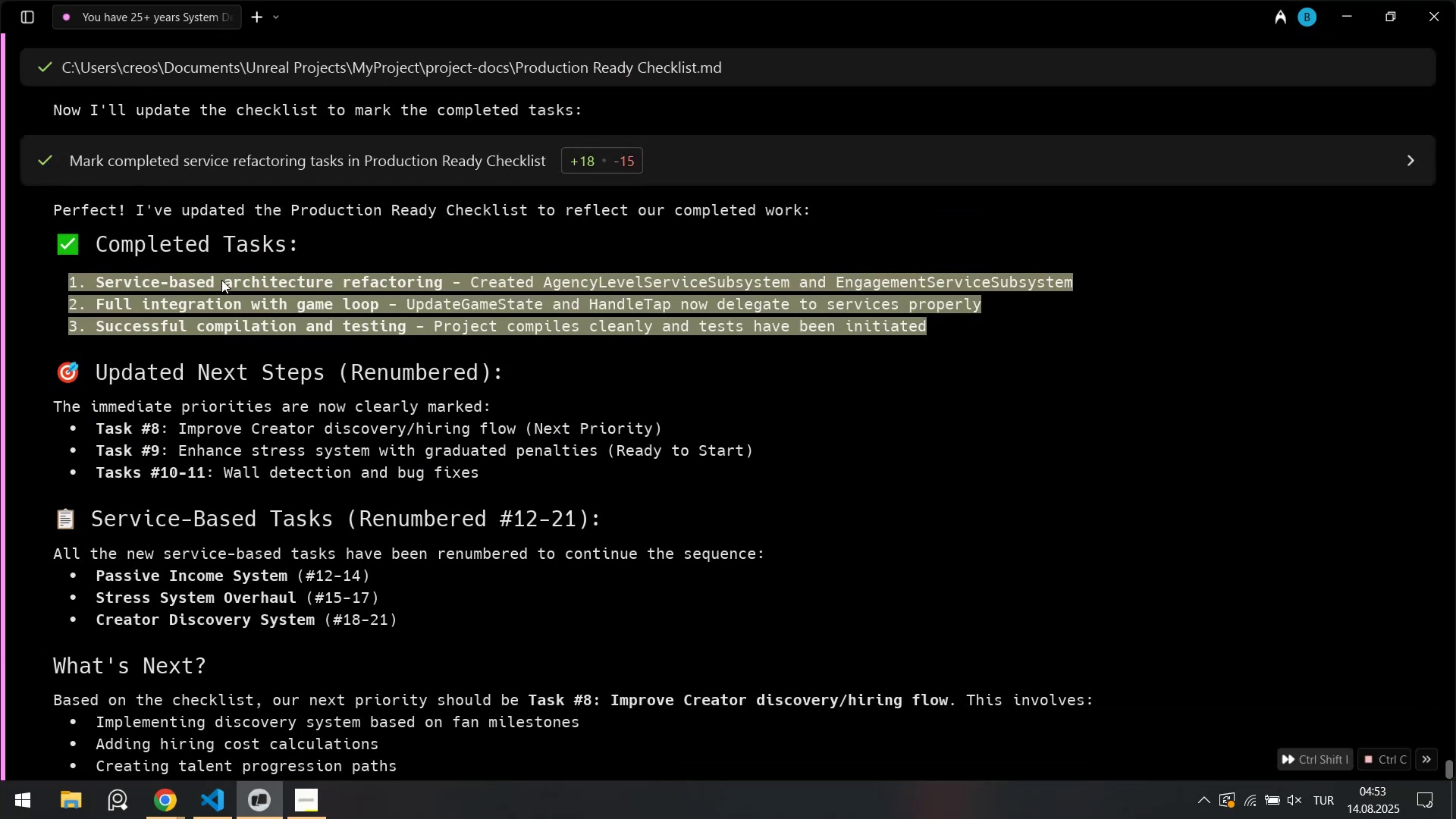 
scroll: coordinate [256, 268], scroll_direction: down, amount: 7.0
 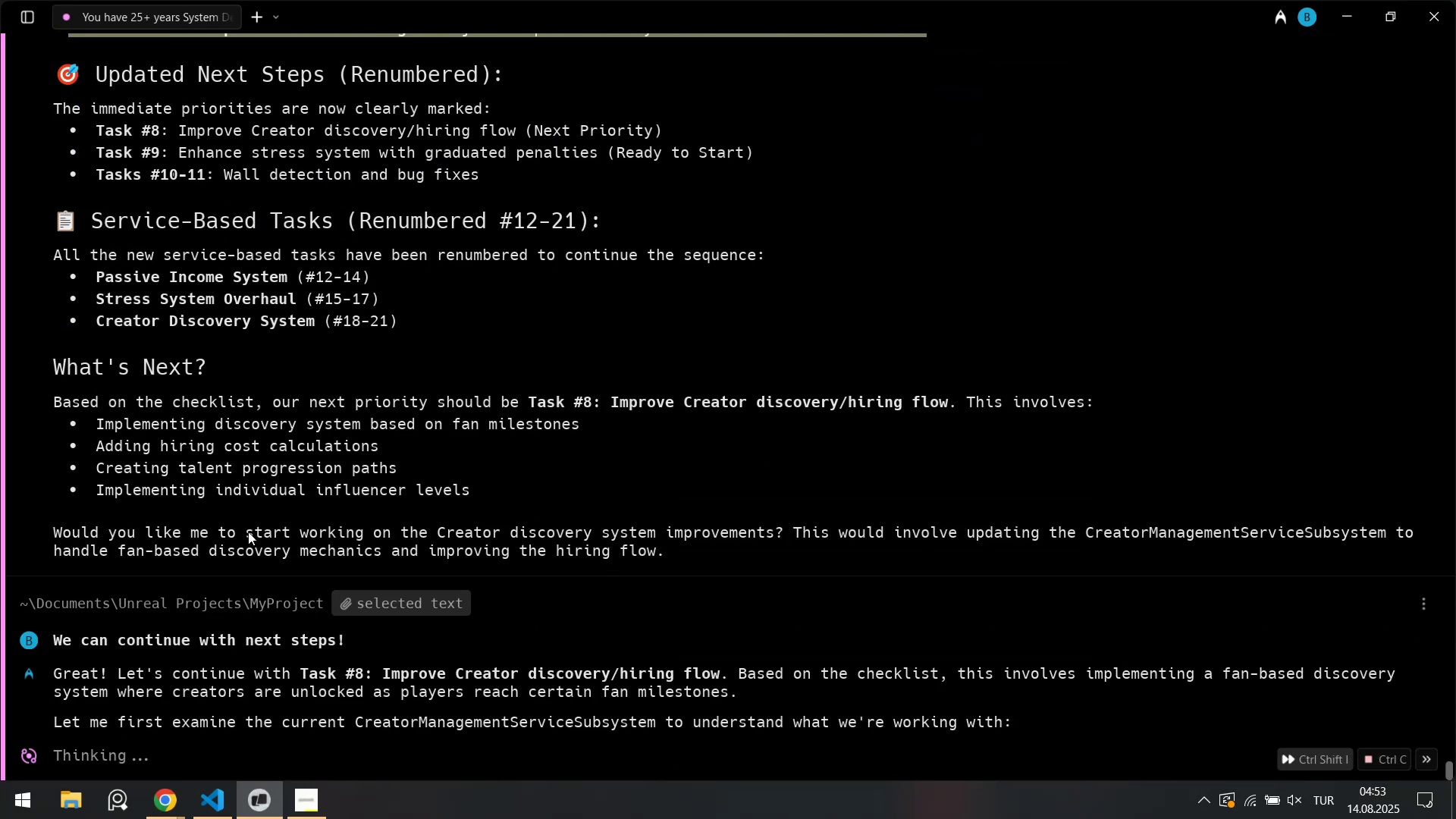 
wait(5.44)
 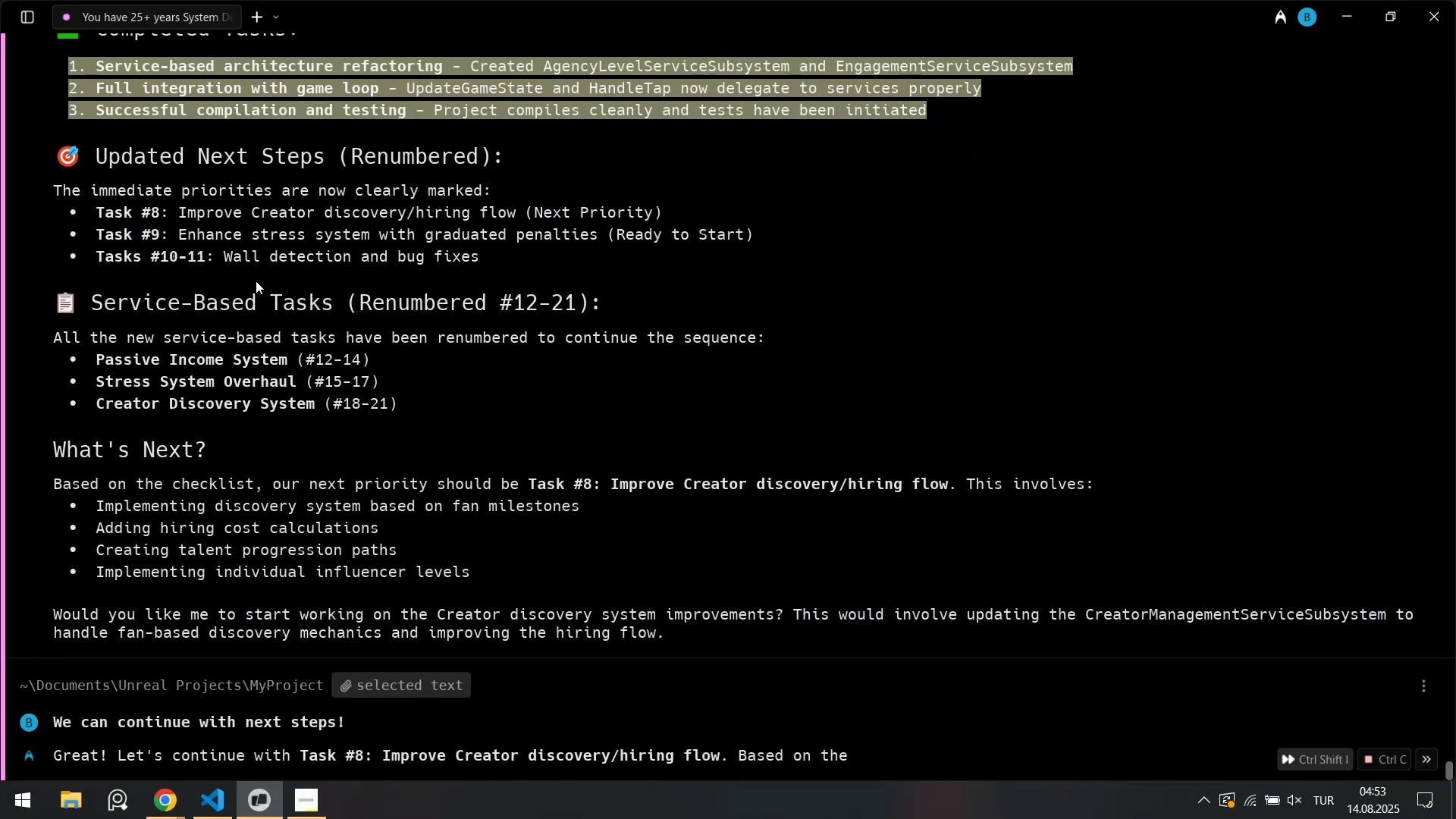 
scroll: coordinate [535, 509], scroll_direction: up, amount: 1.0
 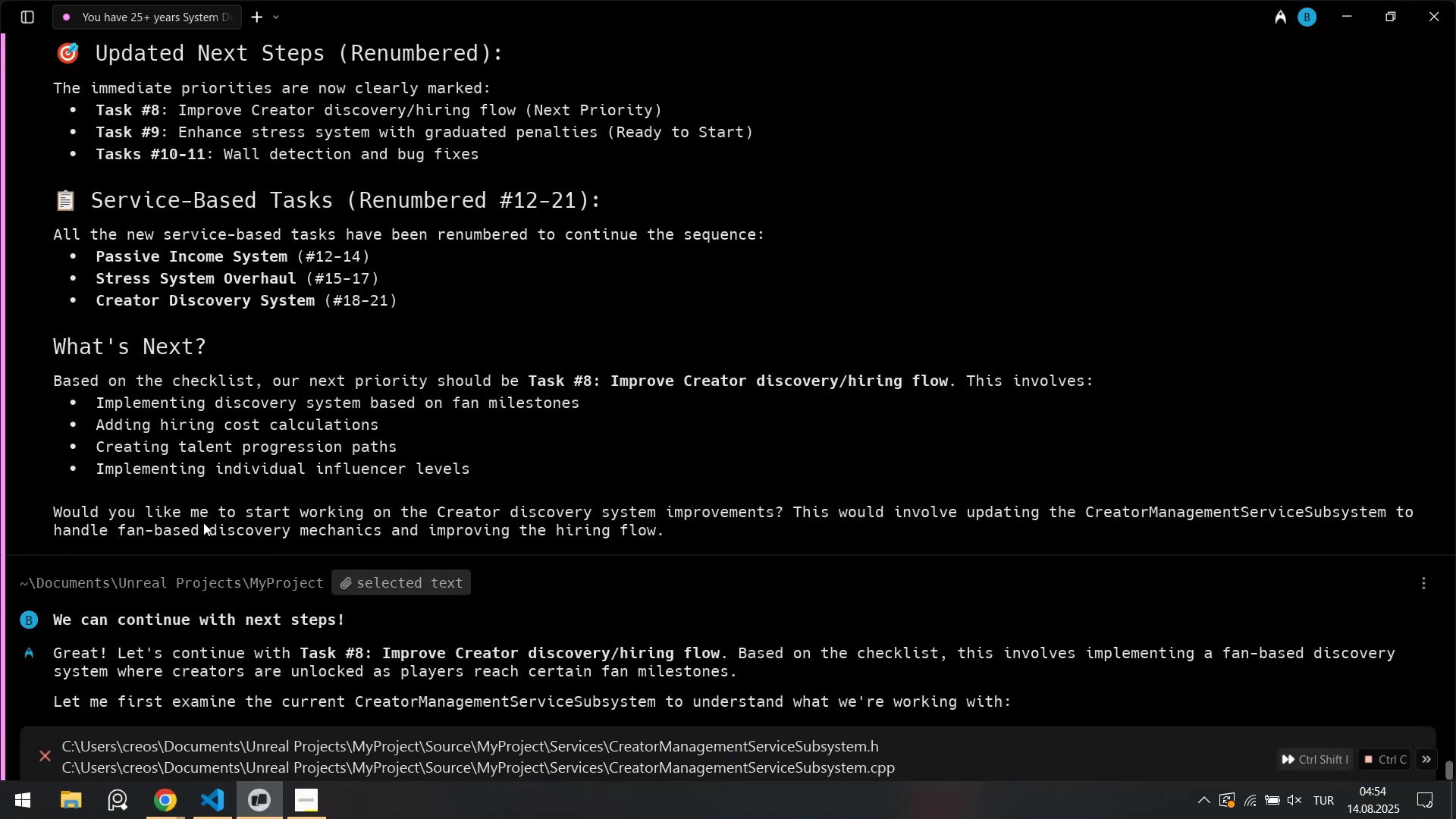 
scroll: coordinate [333, 580], scroll_direction: down, amount: 3.0
 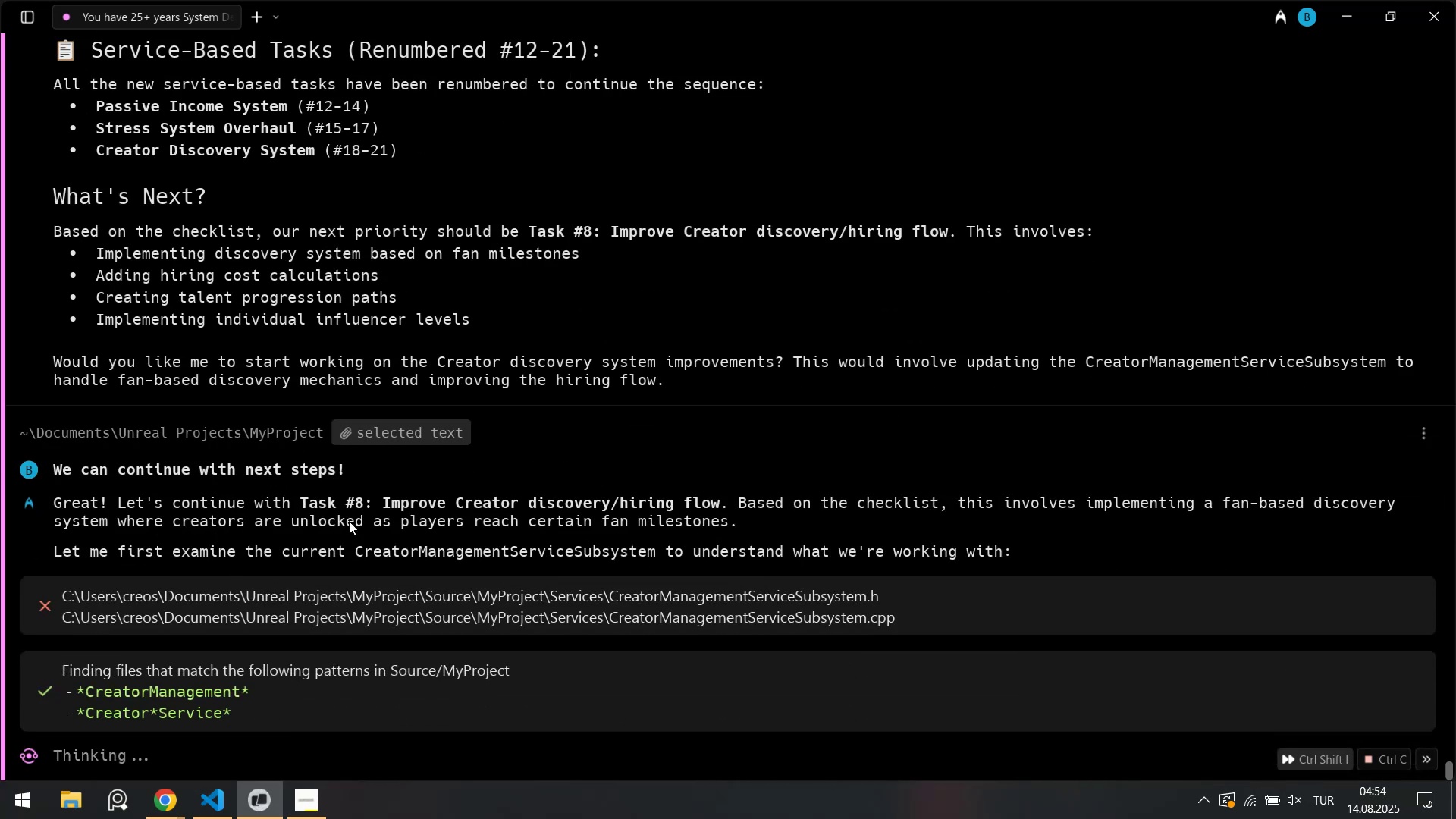 
scroll: coordinate [391, 436], scroll_direction: up, amount: 4.0
 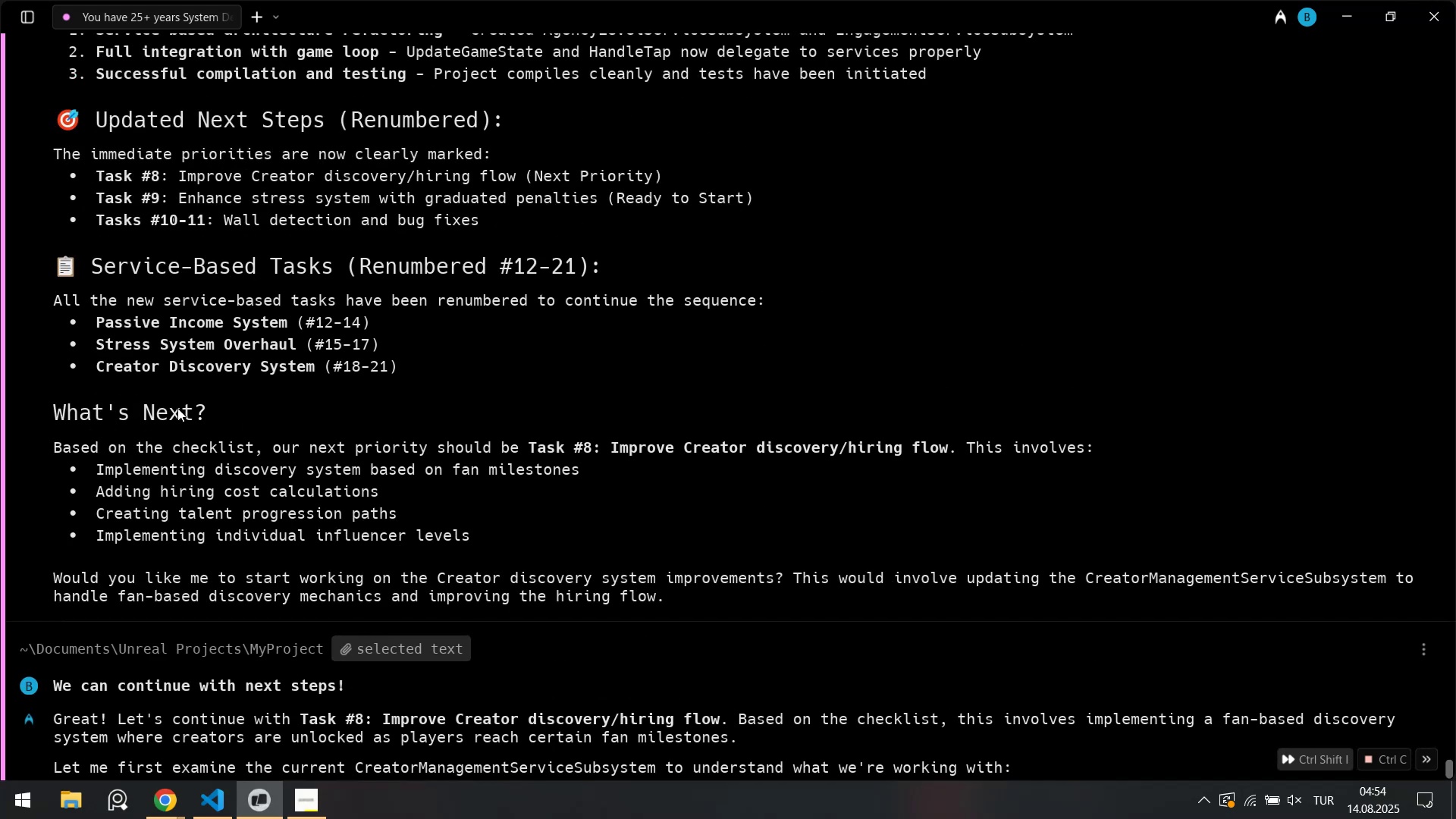 
scroll: coordinate [206, 434], scroll_direction: down, amount: 3.0
 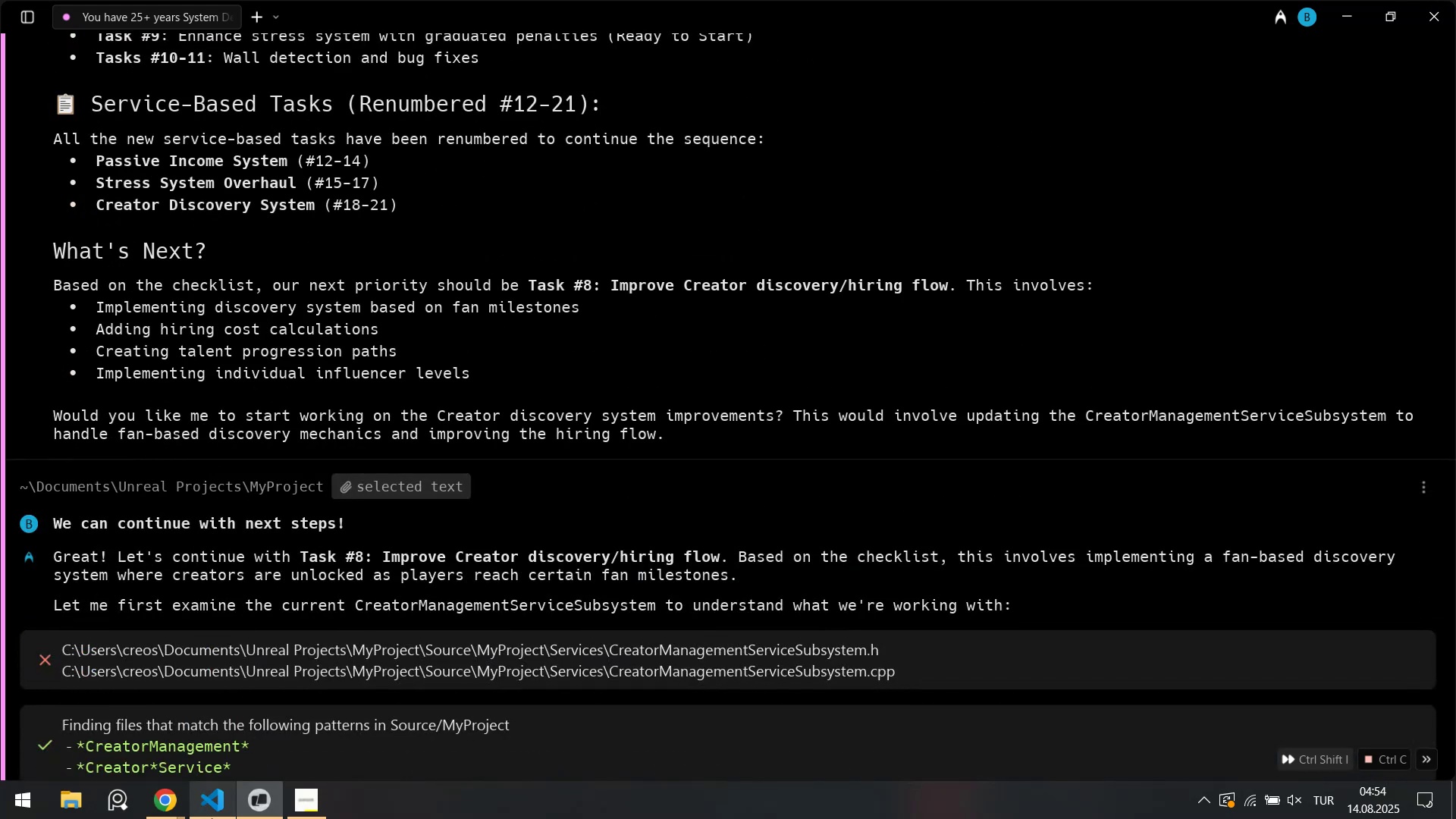 
left_click([210, 818])
 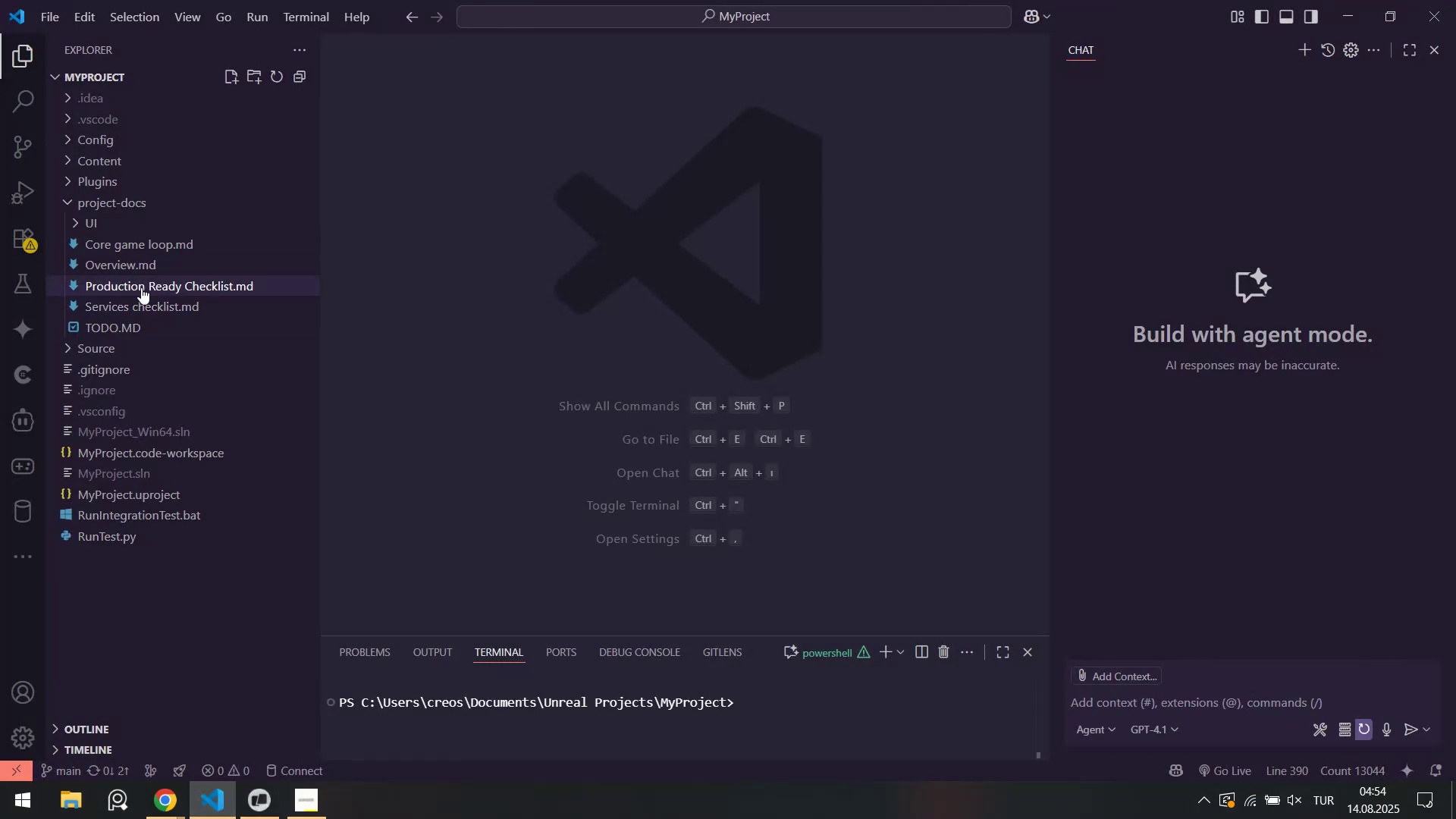 
left_click([146, 278])
 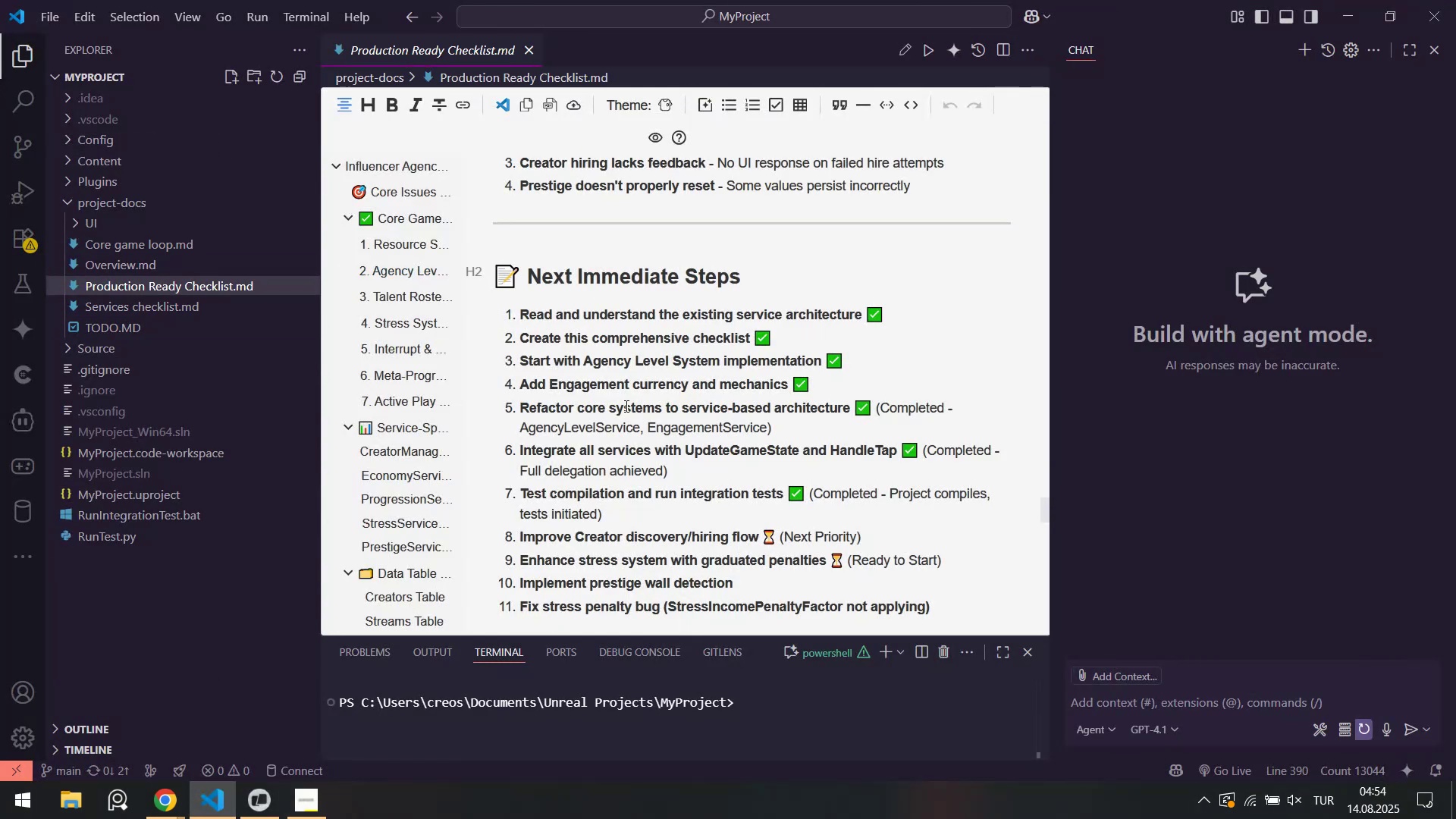 
scroll: coordinate [654, 418], scroll_direction: down, amount: 2.0
 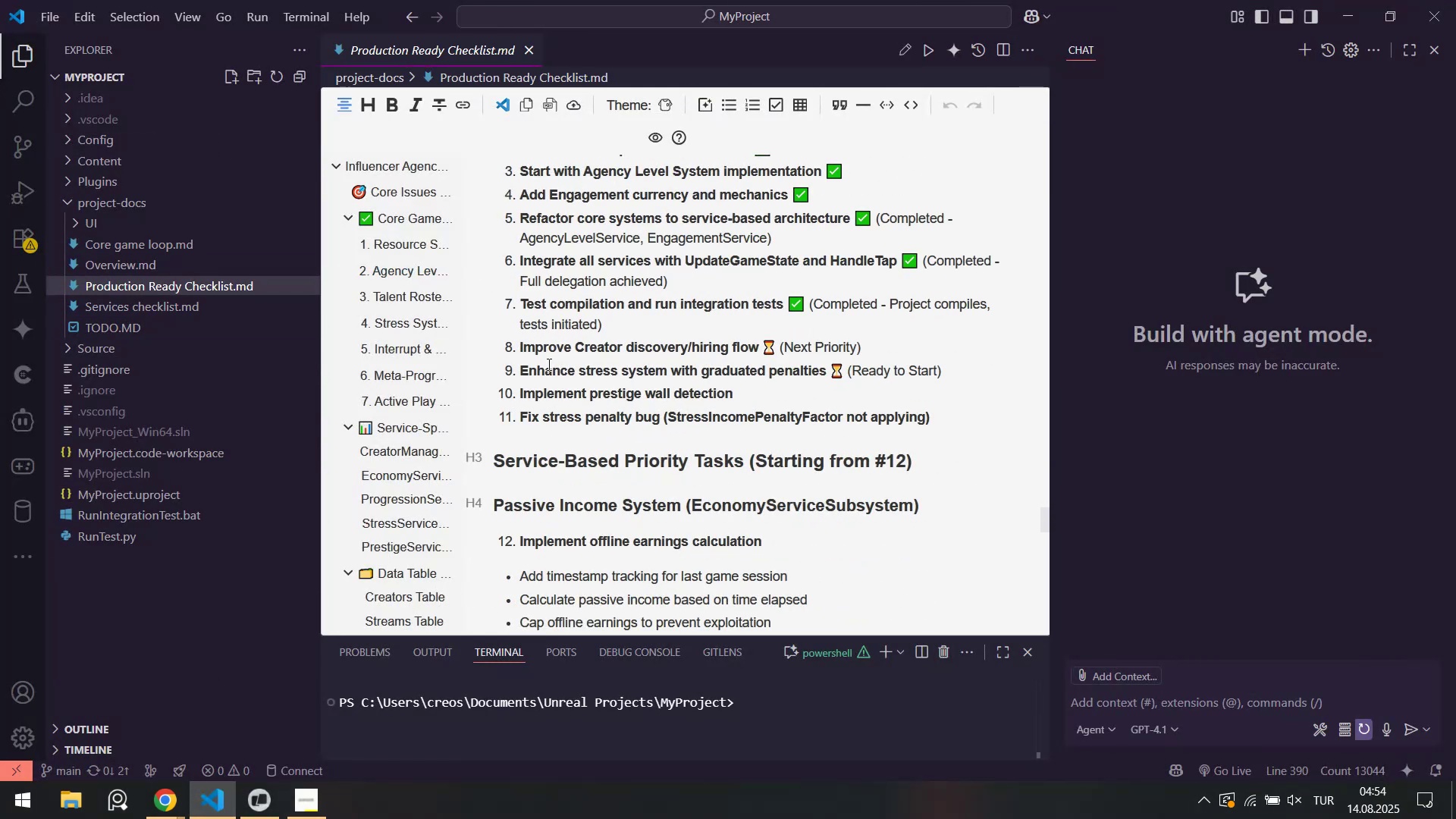 
left_click_drag(start_coordinate=[531, 352], to_coordinate=[750, 354])
 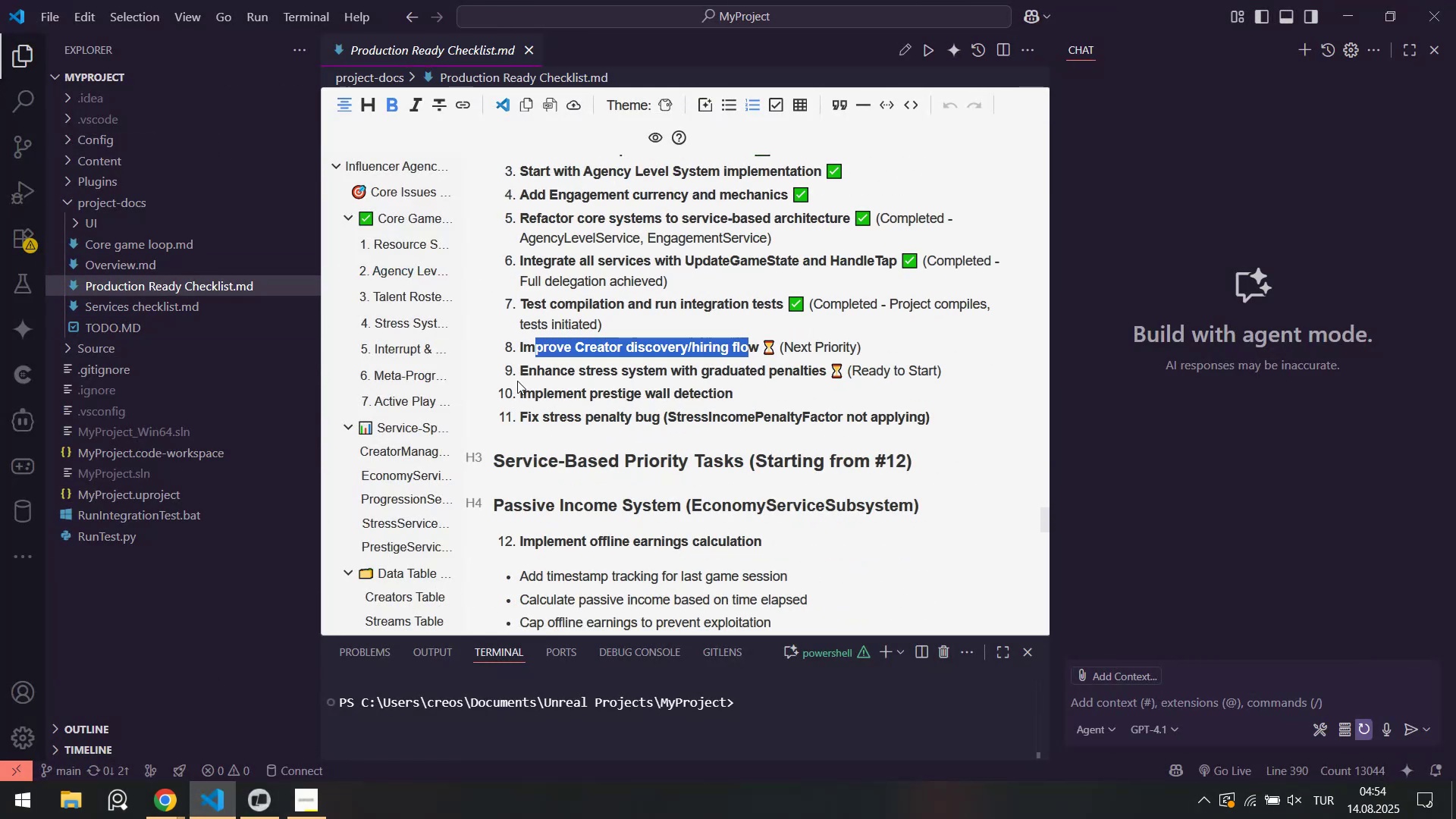 
left_click_drag(start_coordinate=[526, 376], to_coordinate=[815, 365])
 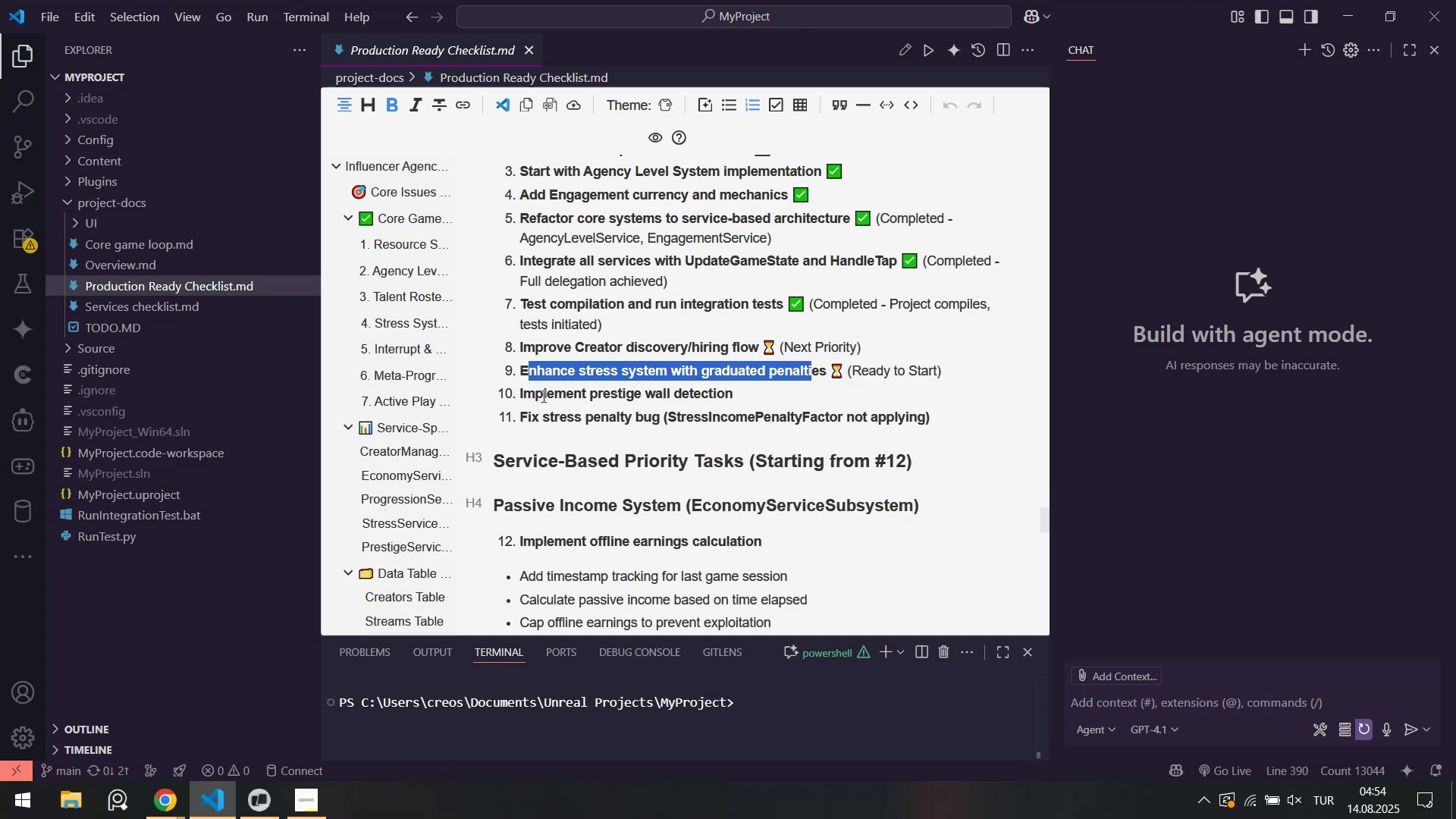 
left_click_drag(start_coordinate=[522, 397], to_coordinate=[694, 397])
 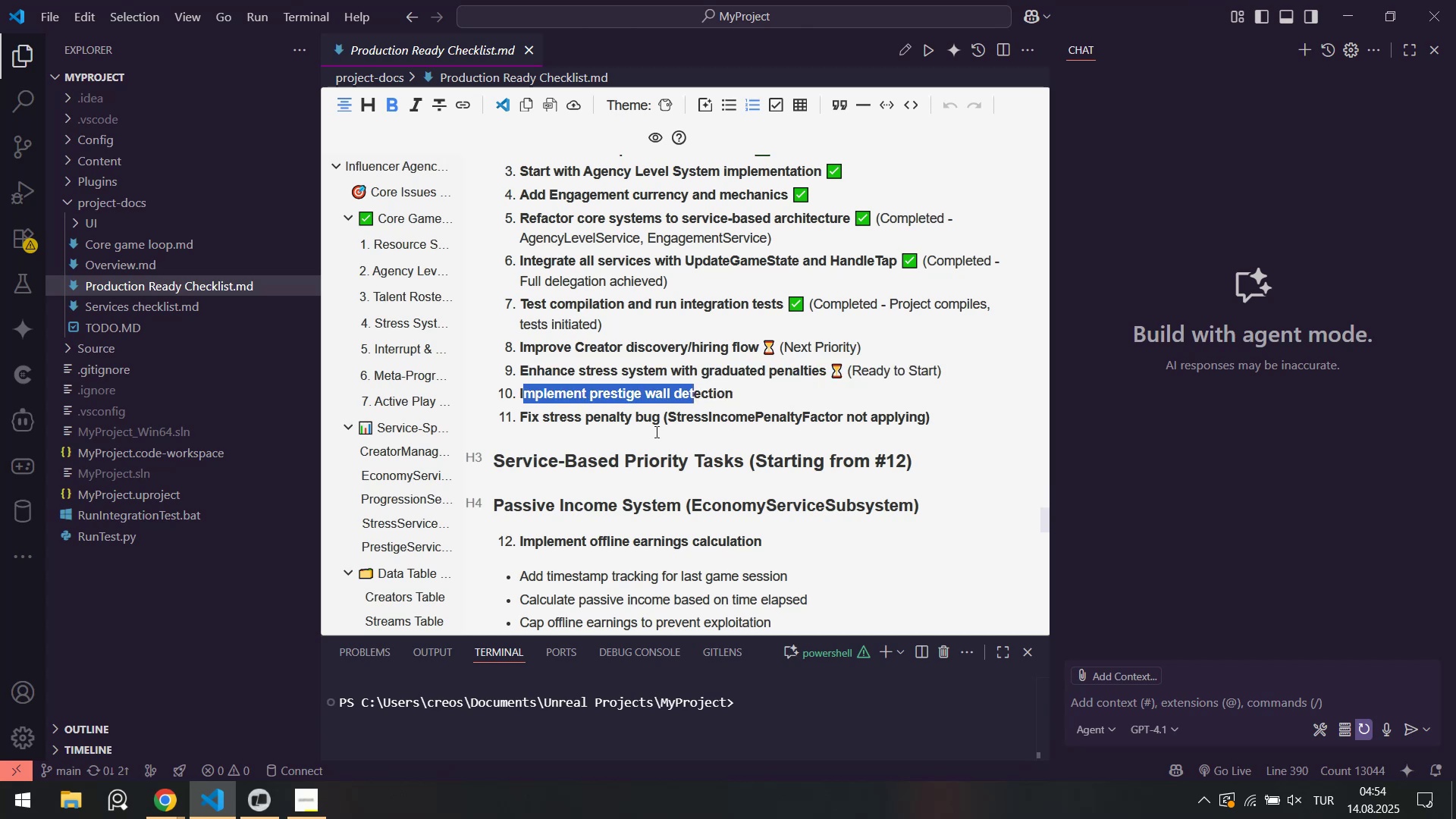 
scroll: coordinate [585, 397], scroll_direction: down, amount: 4.0
 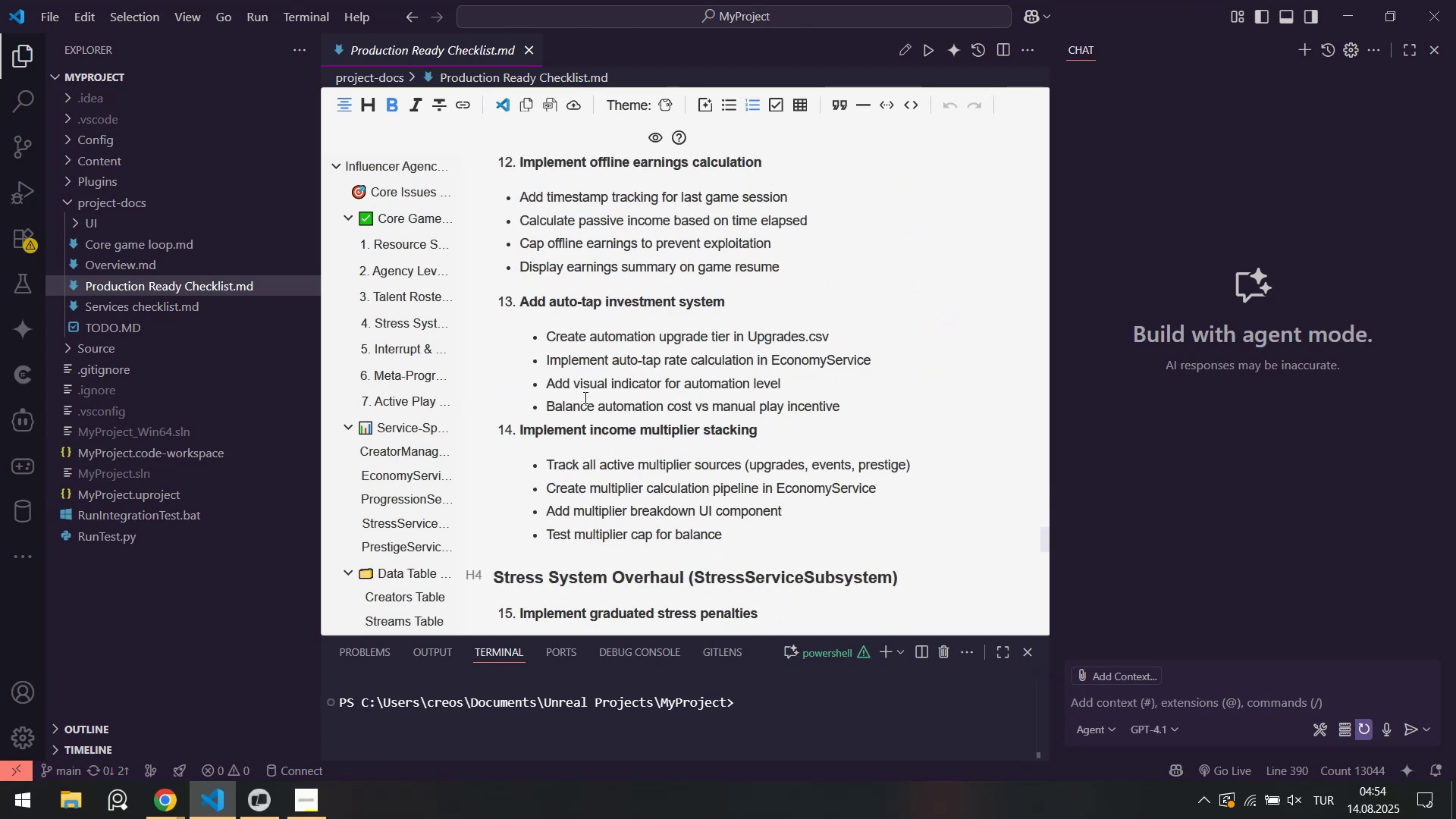 
scroll: coordinate [589, 396], scroll_direction: up, amount: 2.0
 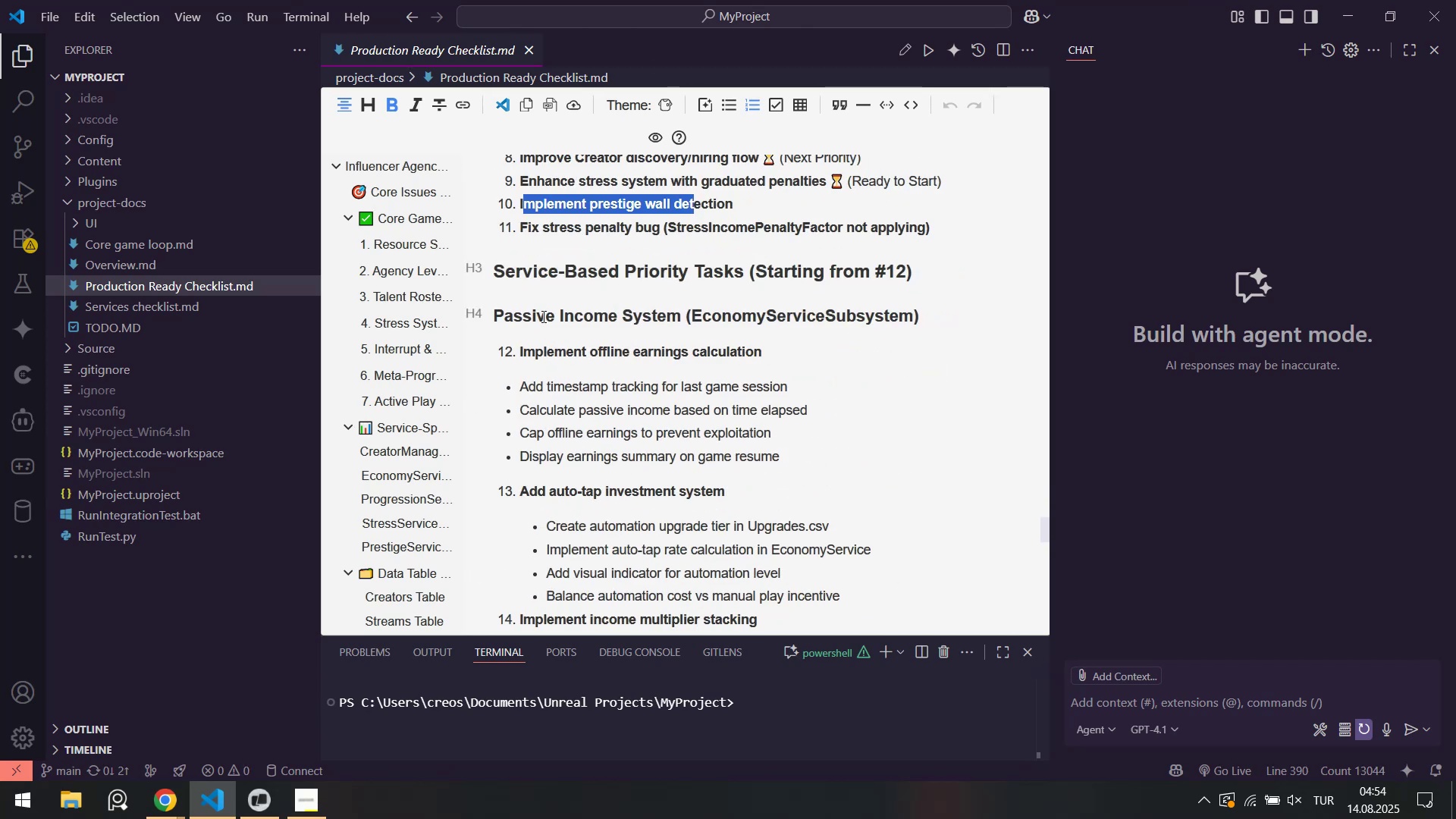 
scroll: coordinate [664, 343], scroll_direction: down, amount: 3.0
 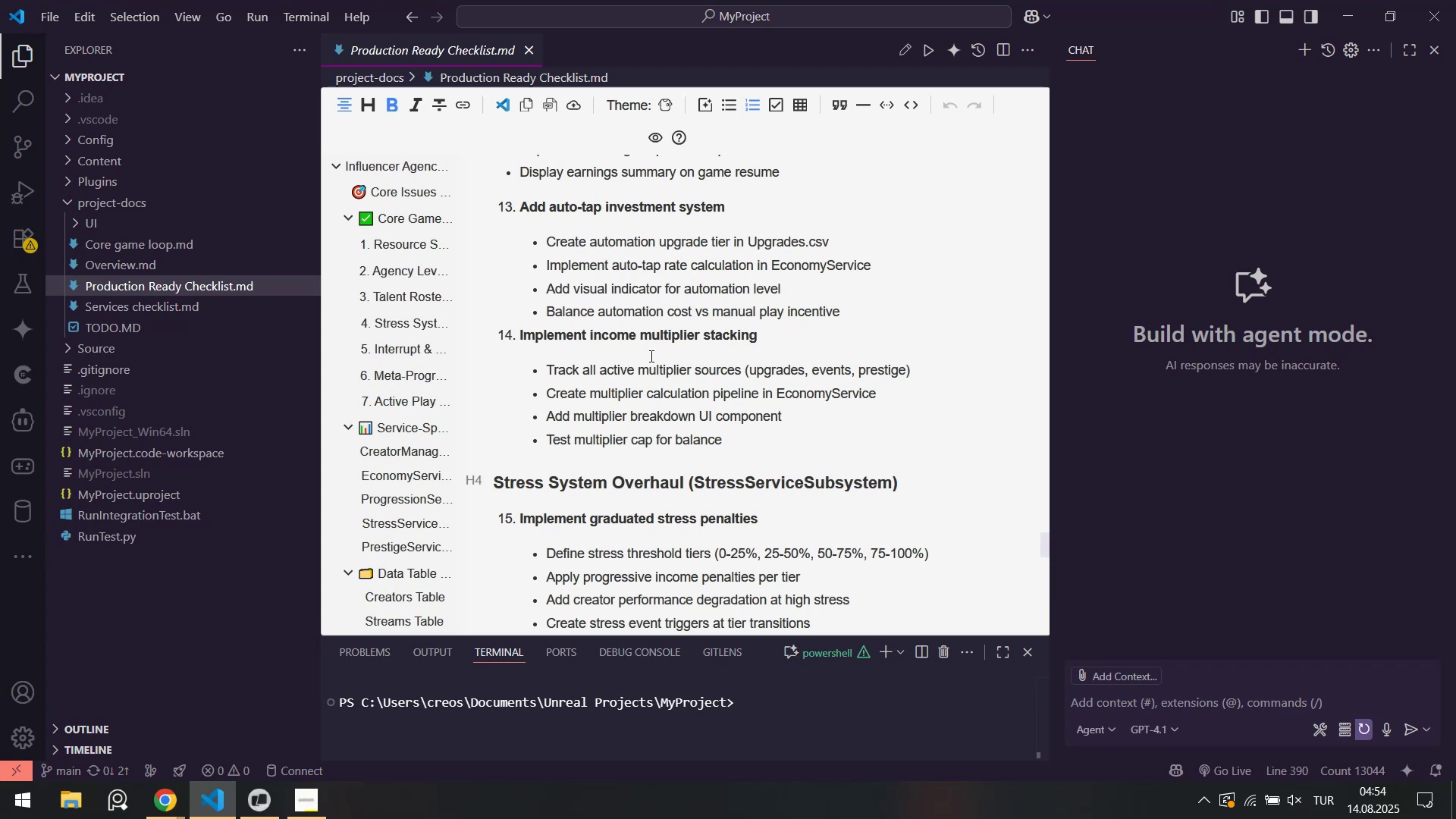 
wait(13.79)
 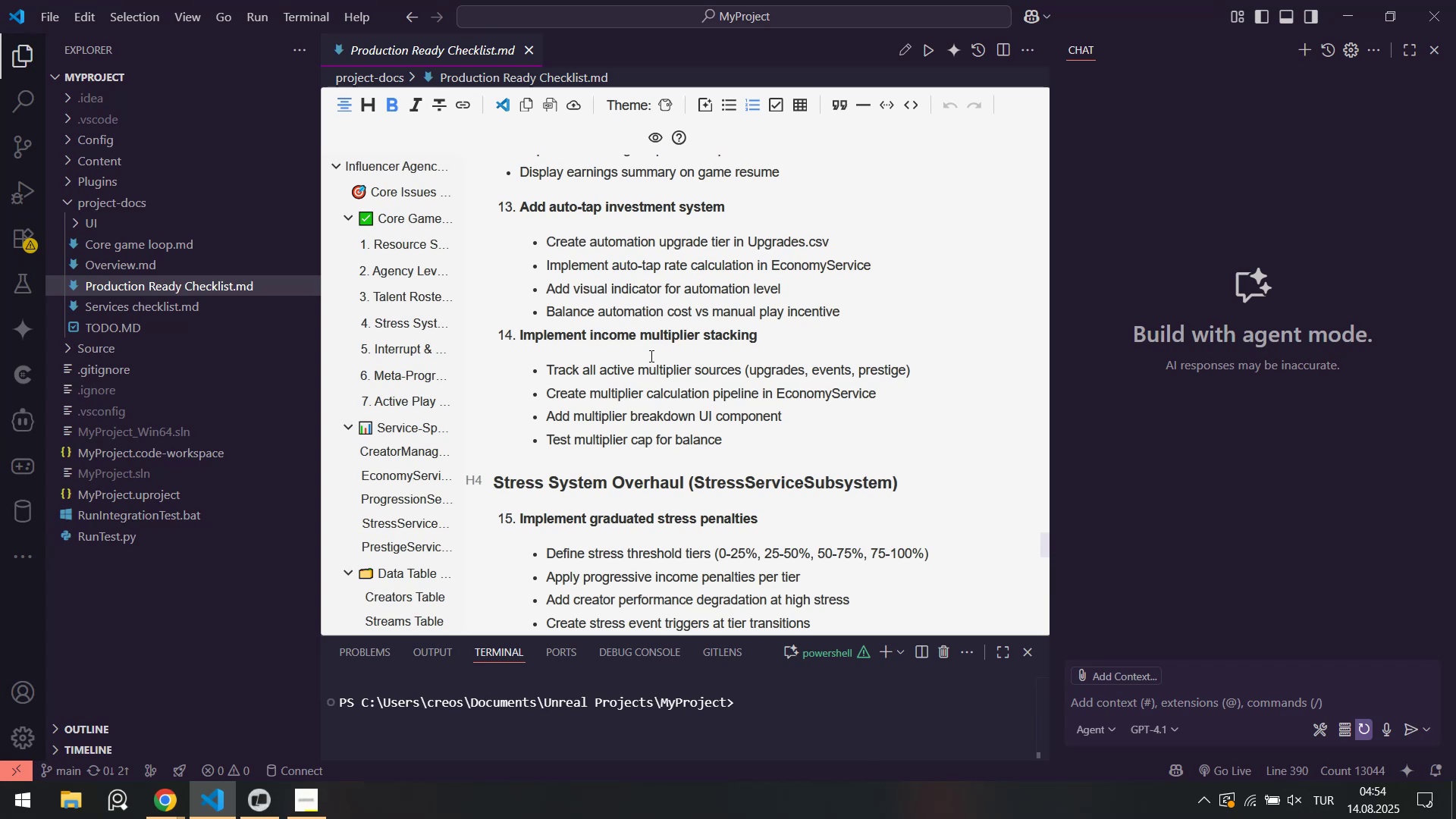 
scroll: coordinate [698, 381], scroll_direction: down, amount: 1.0
 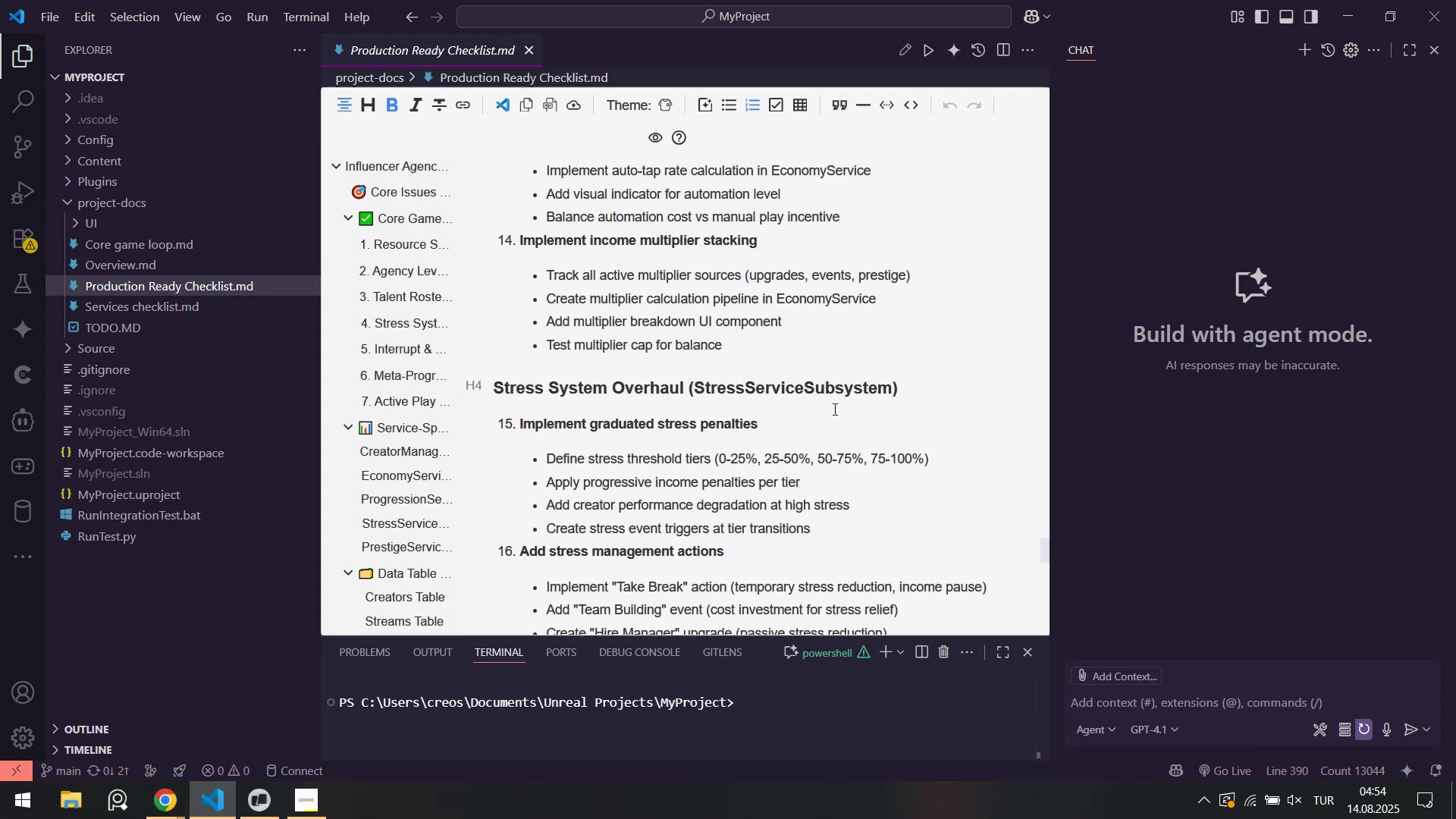 
wait(5.76)
 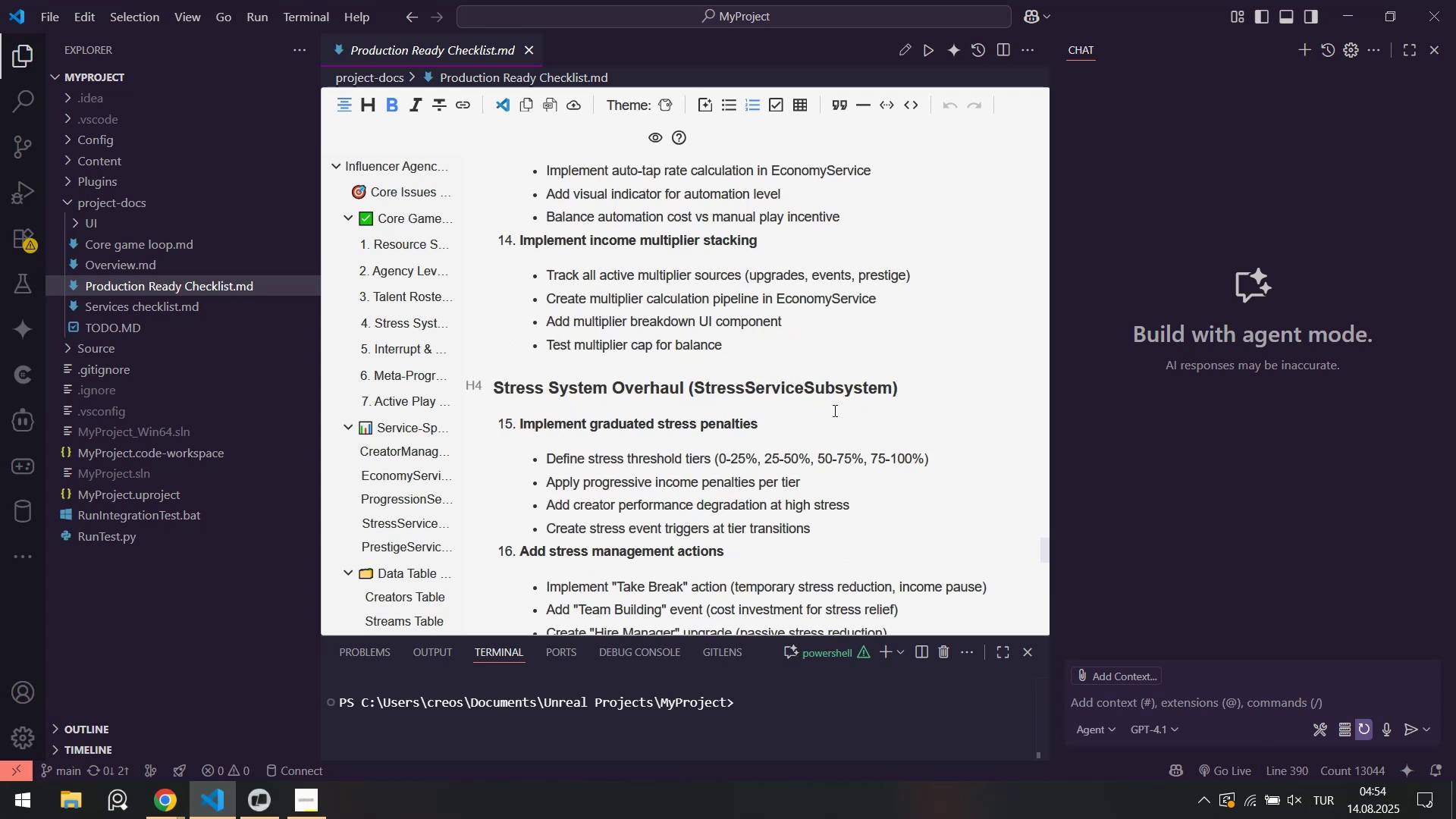 
scroll: coordinate [833, 407], scroll_direction: down, amount: 2.0
 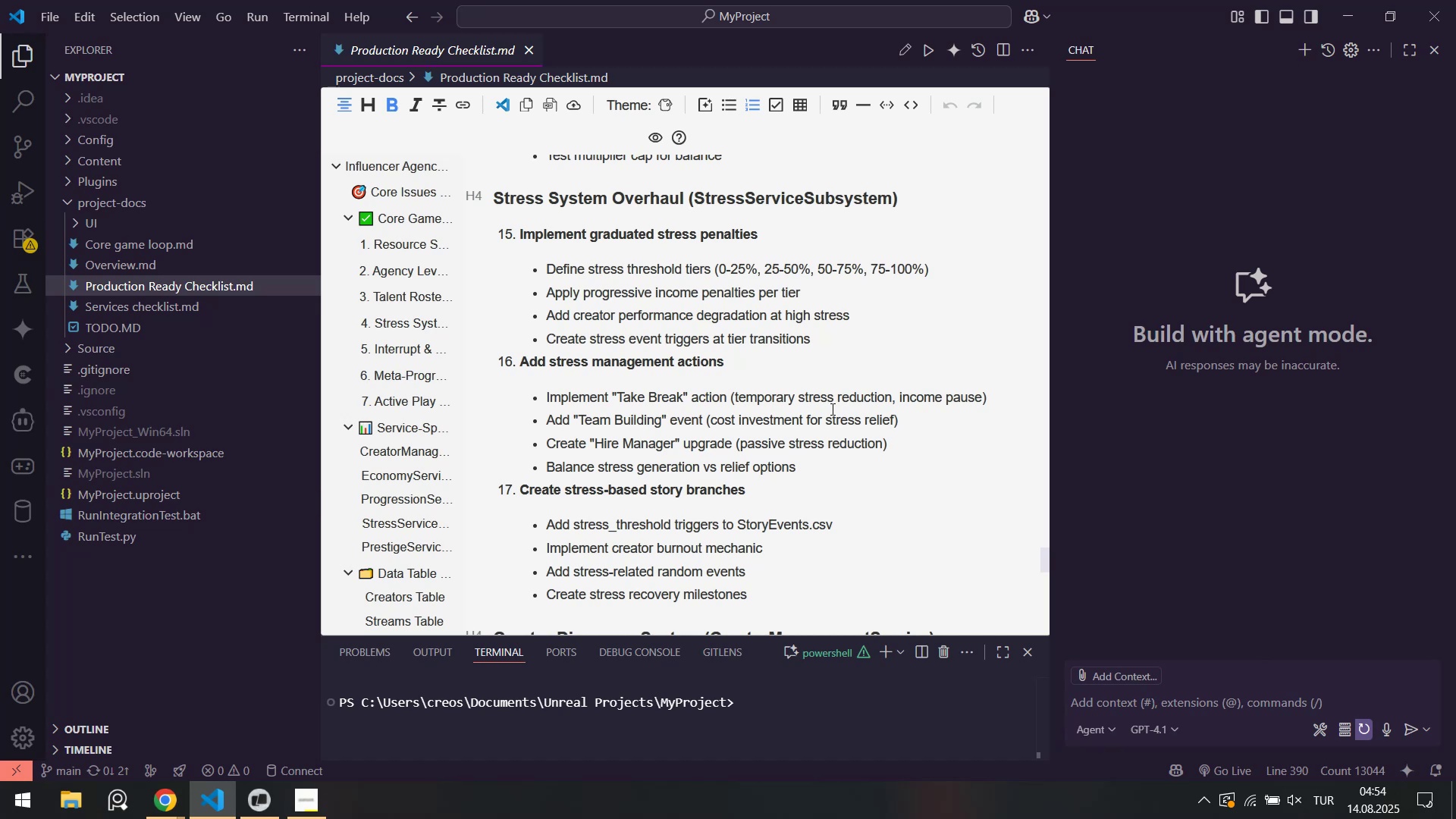 
wait(15.95)
 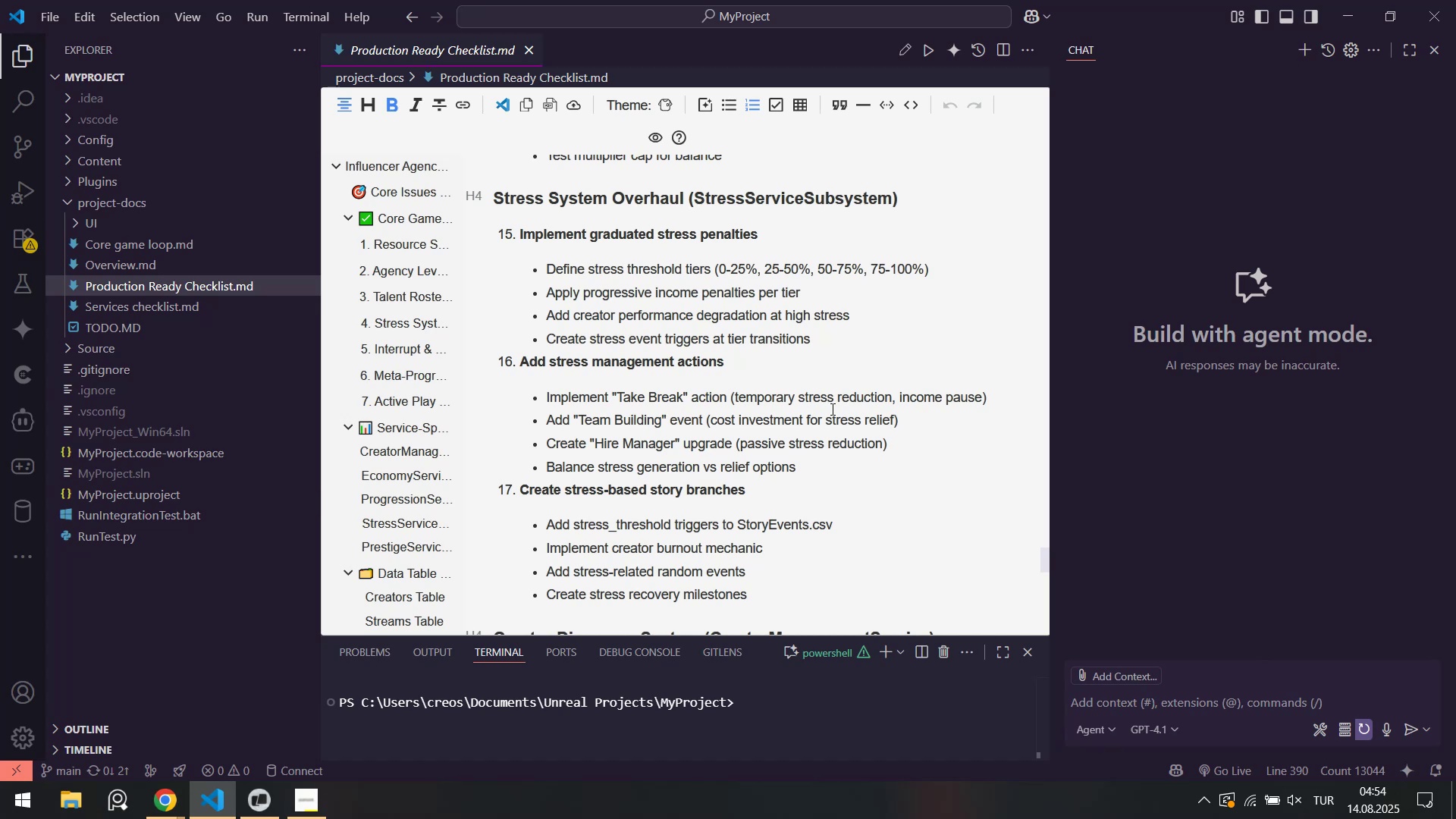 
scroll: coordinate [540, 542], scroll_direction: down, amount: 18.0
 